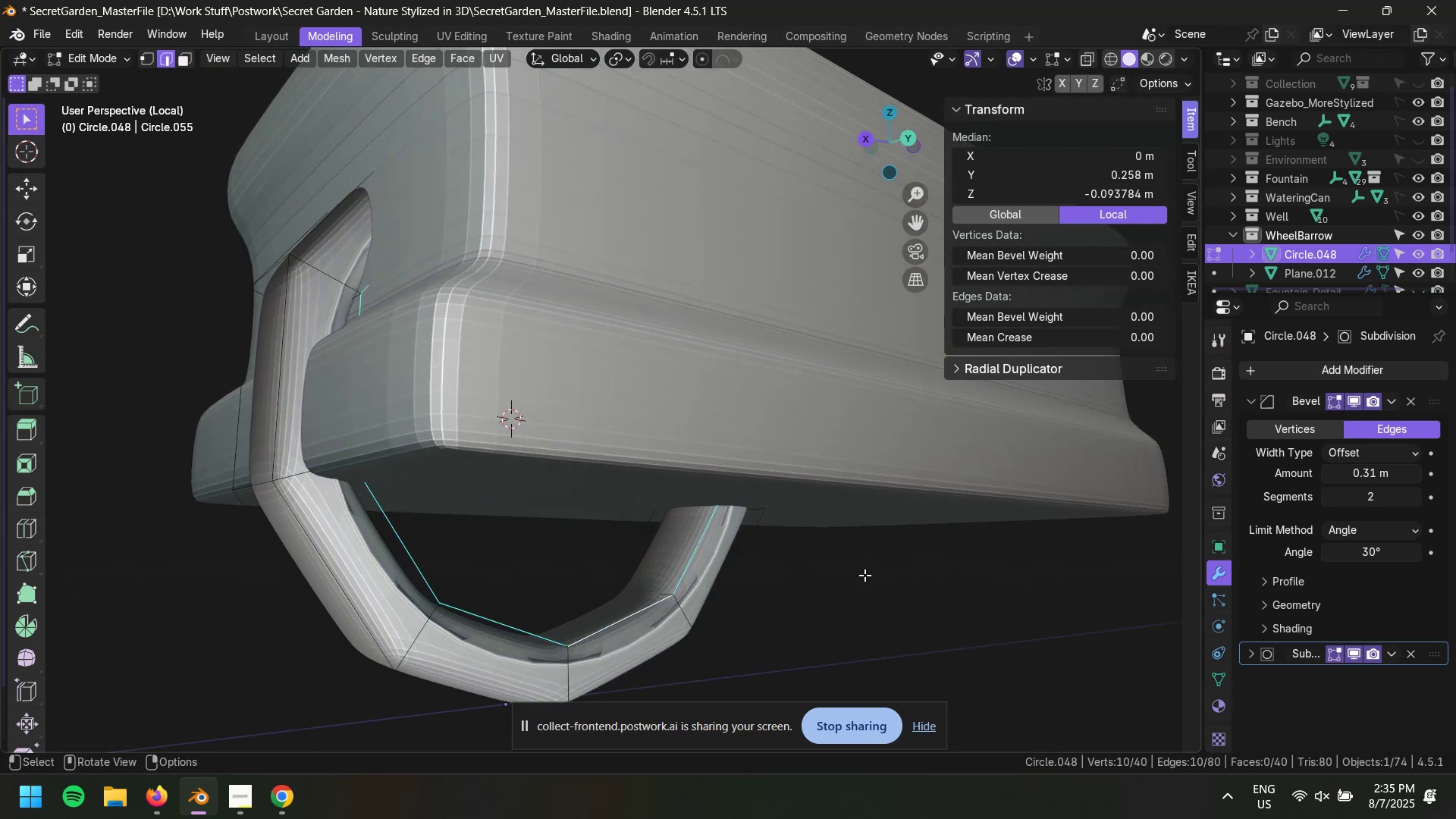 
type(gzs)
key(Escape)
 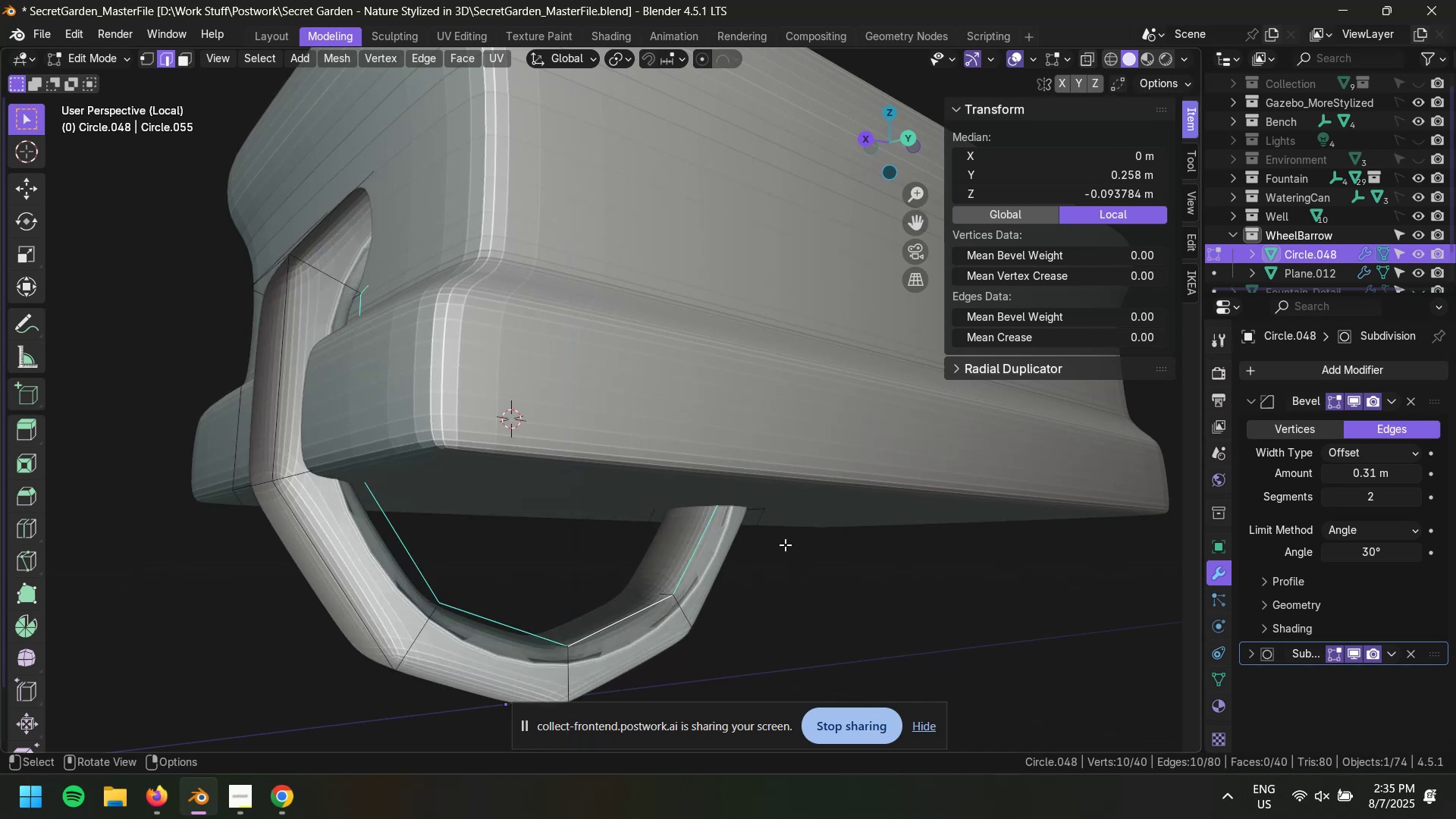 
scroll: coordinate [777, 551], scroll_direction: down, amount: 1.0
 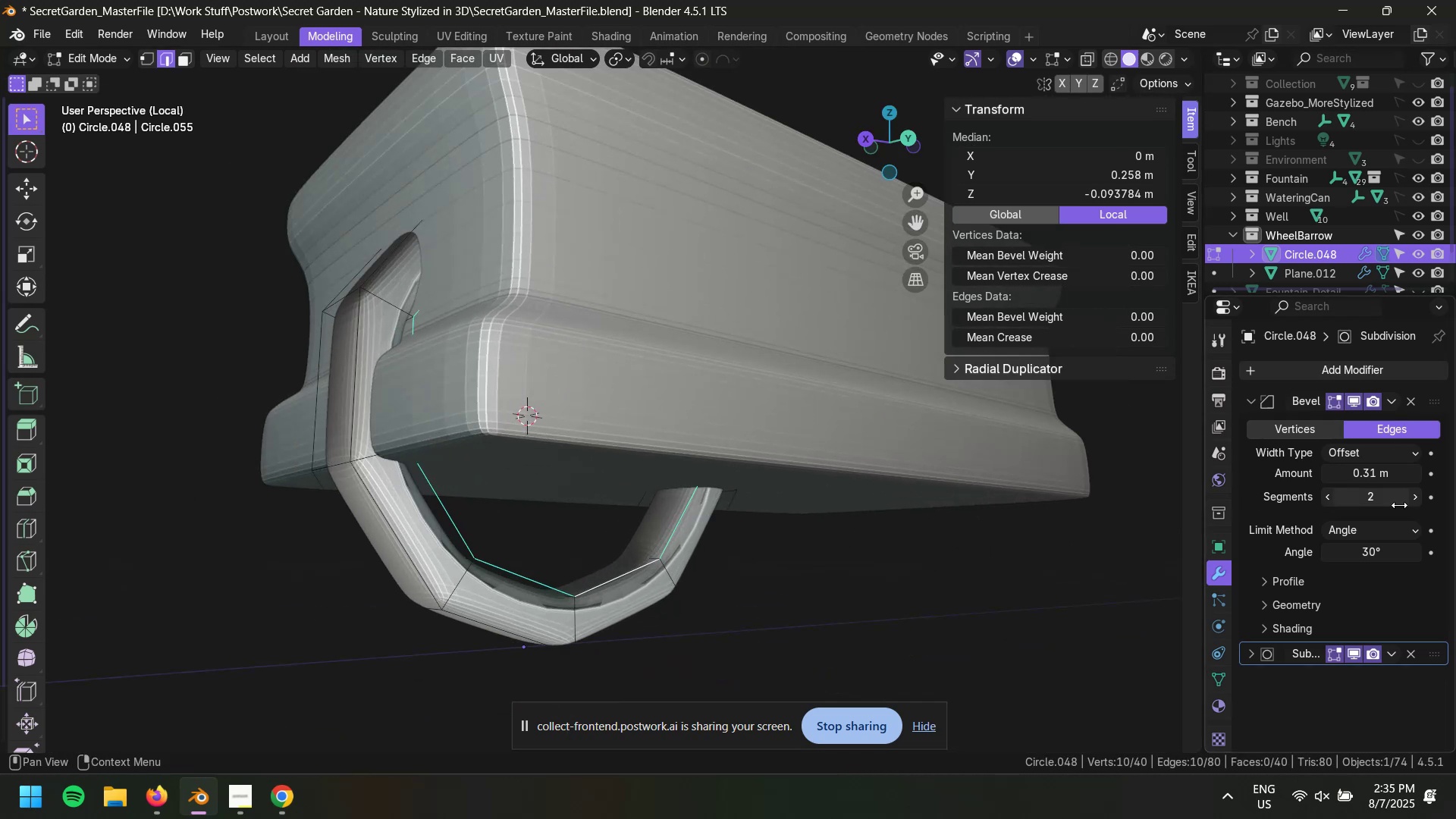 
left_click([1414, 403])
 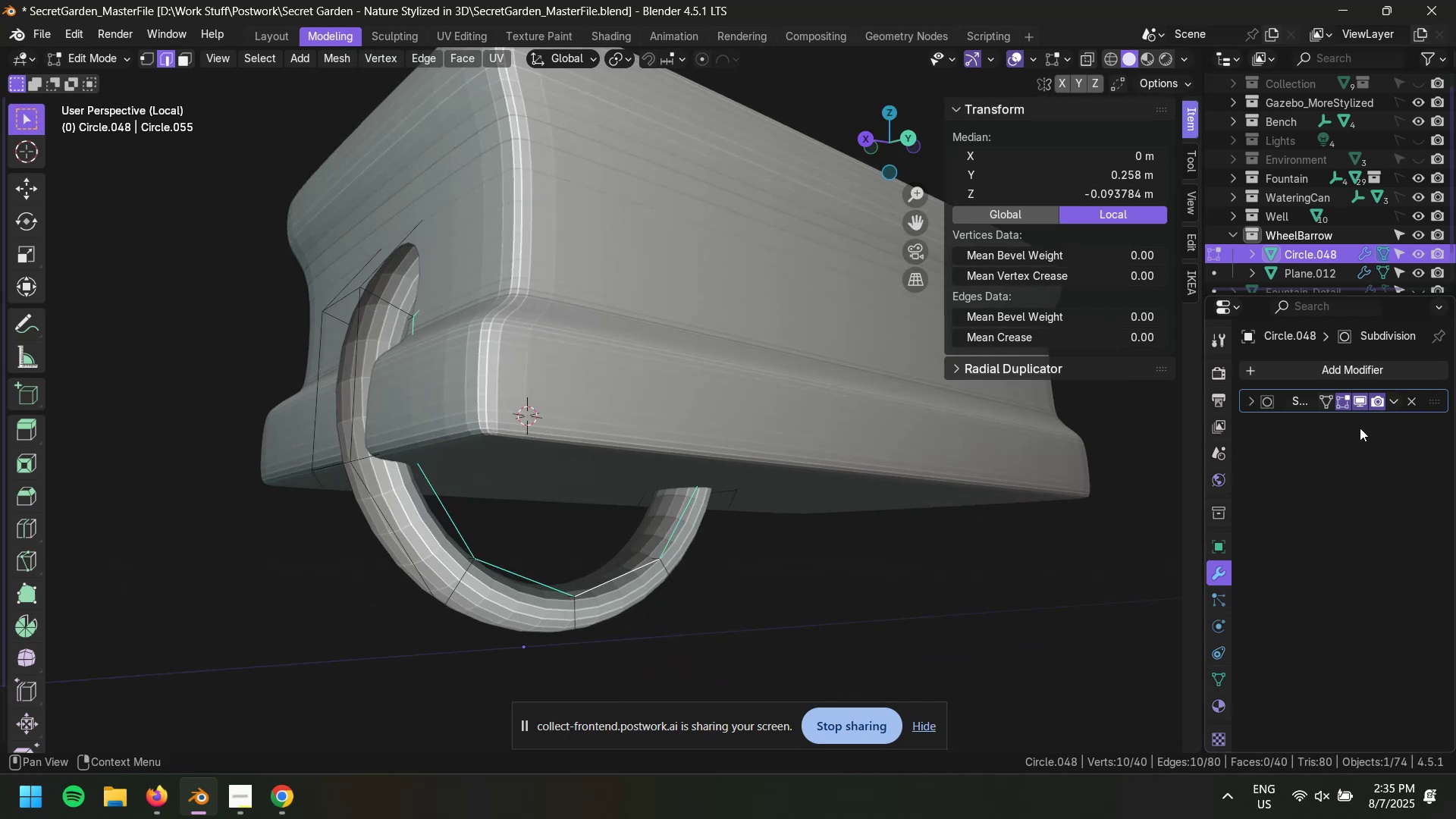 
hold_key(key=ControlLeft, duration=1.52)
 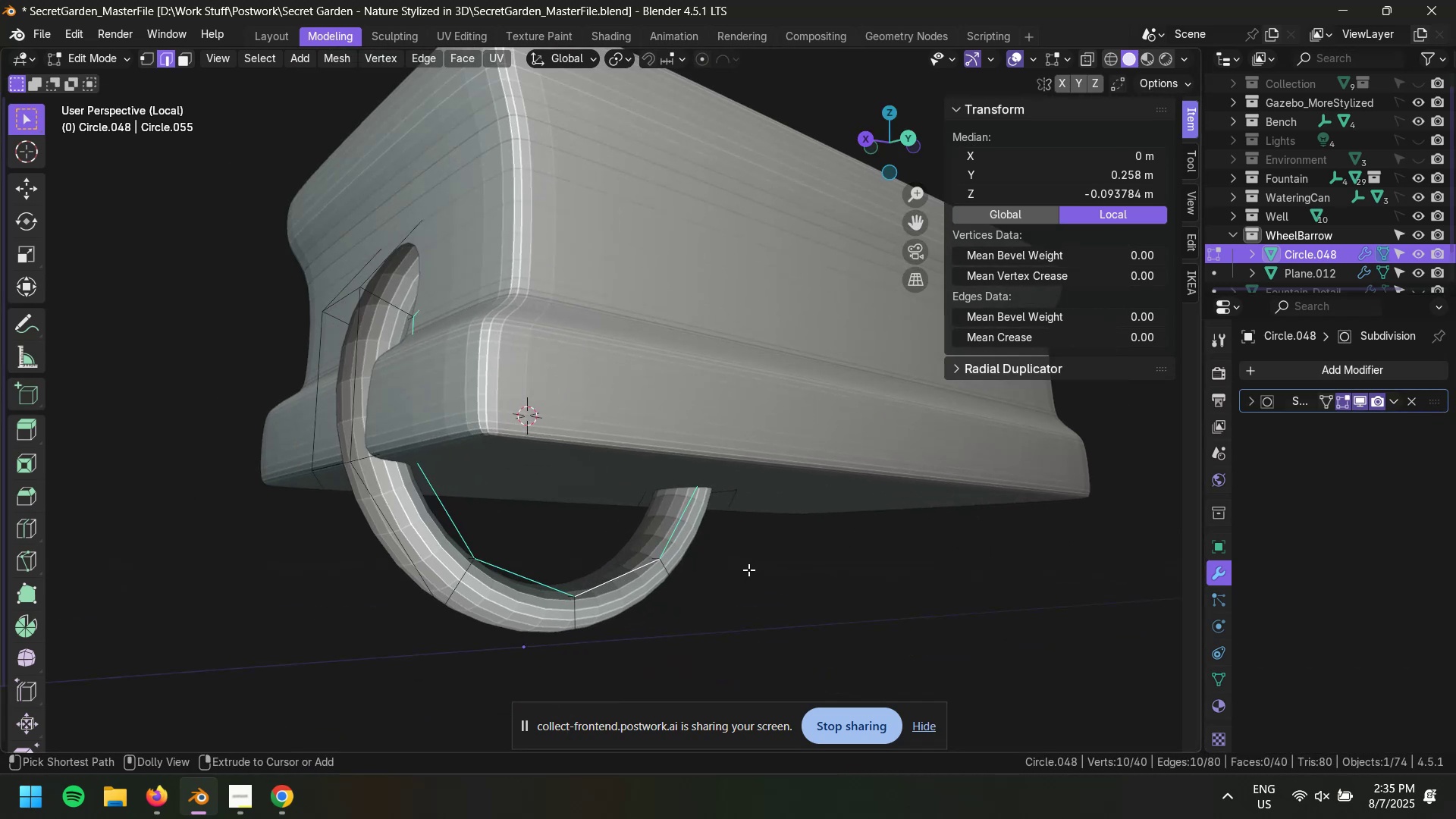 
key(Control+Z)
 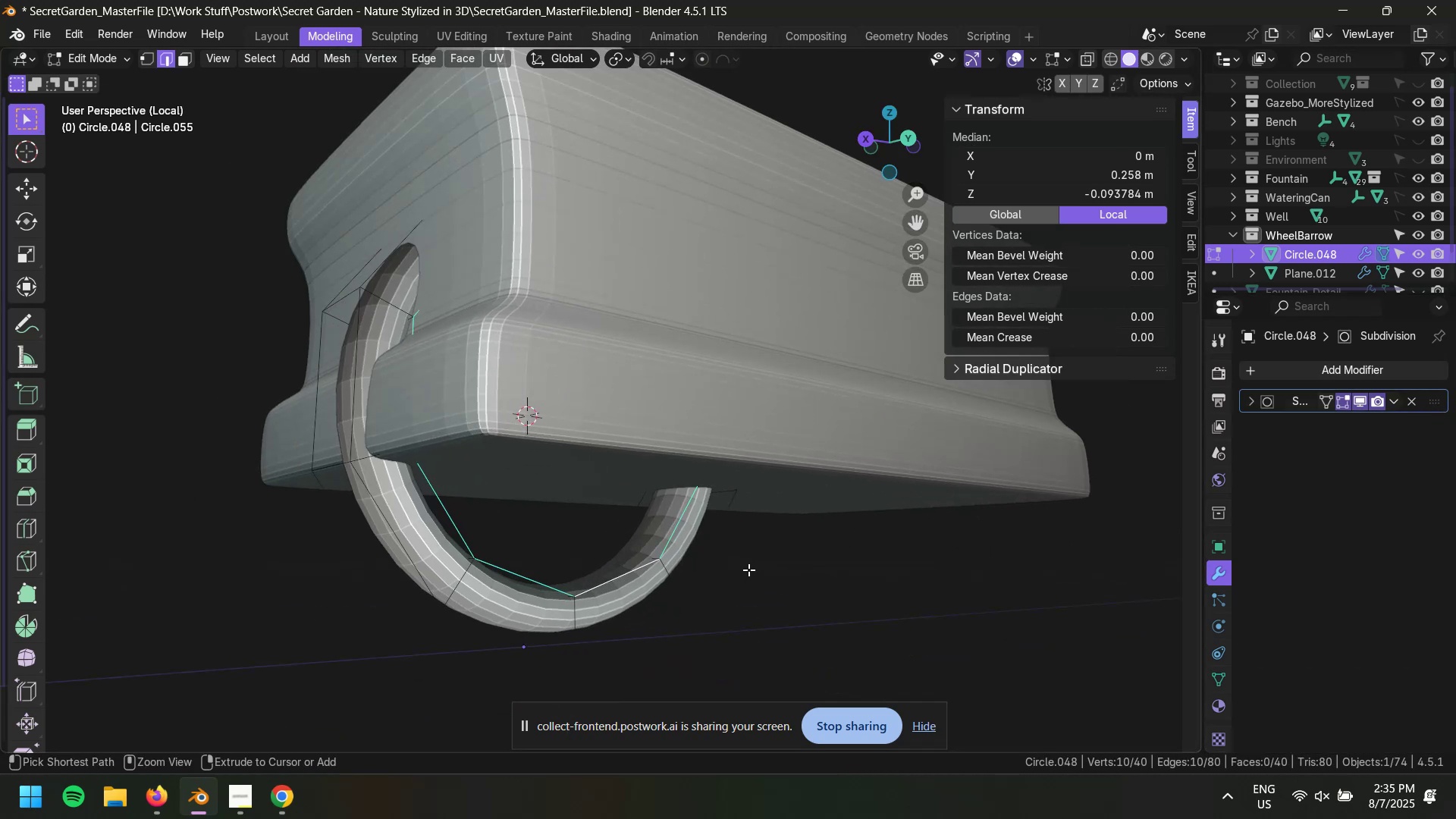 
key(Control+Shift+Z)
 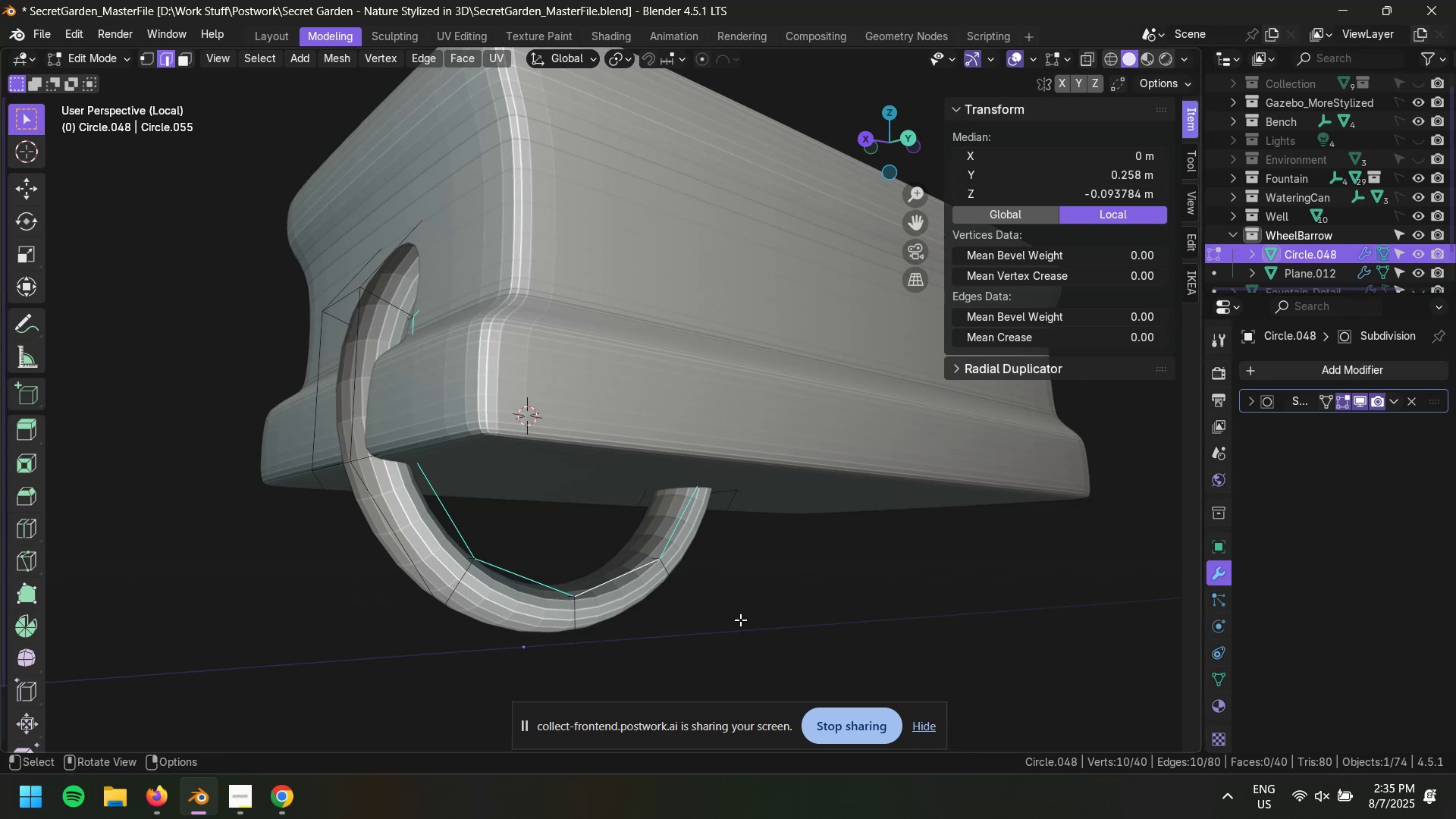 
key(Tab)
 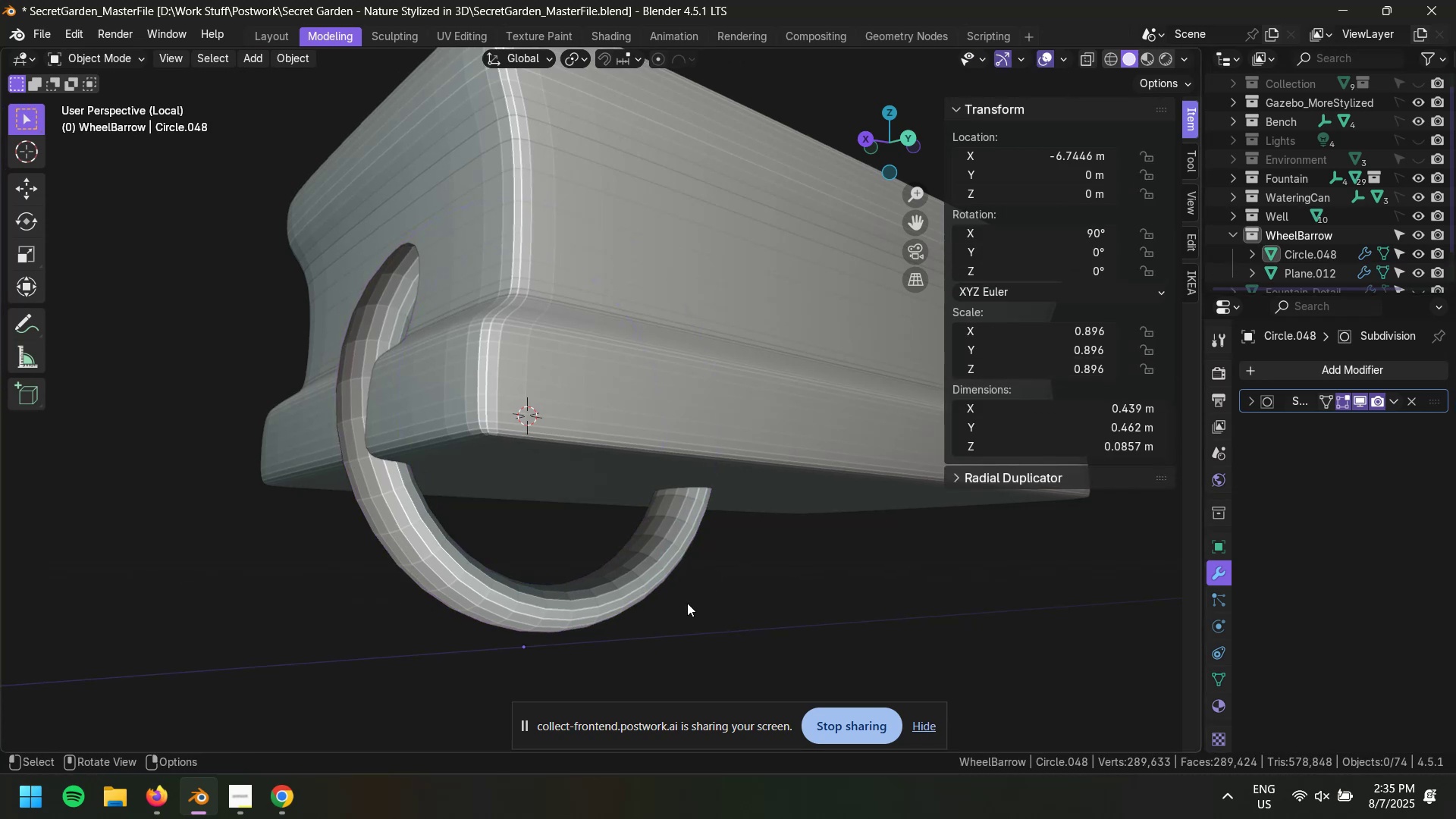 
double_click([573, 606])
 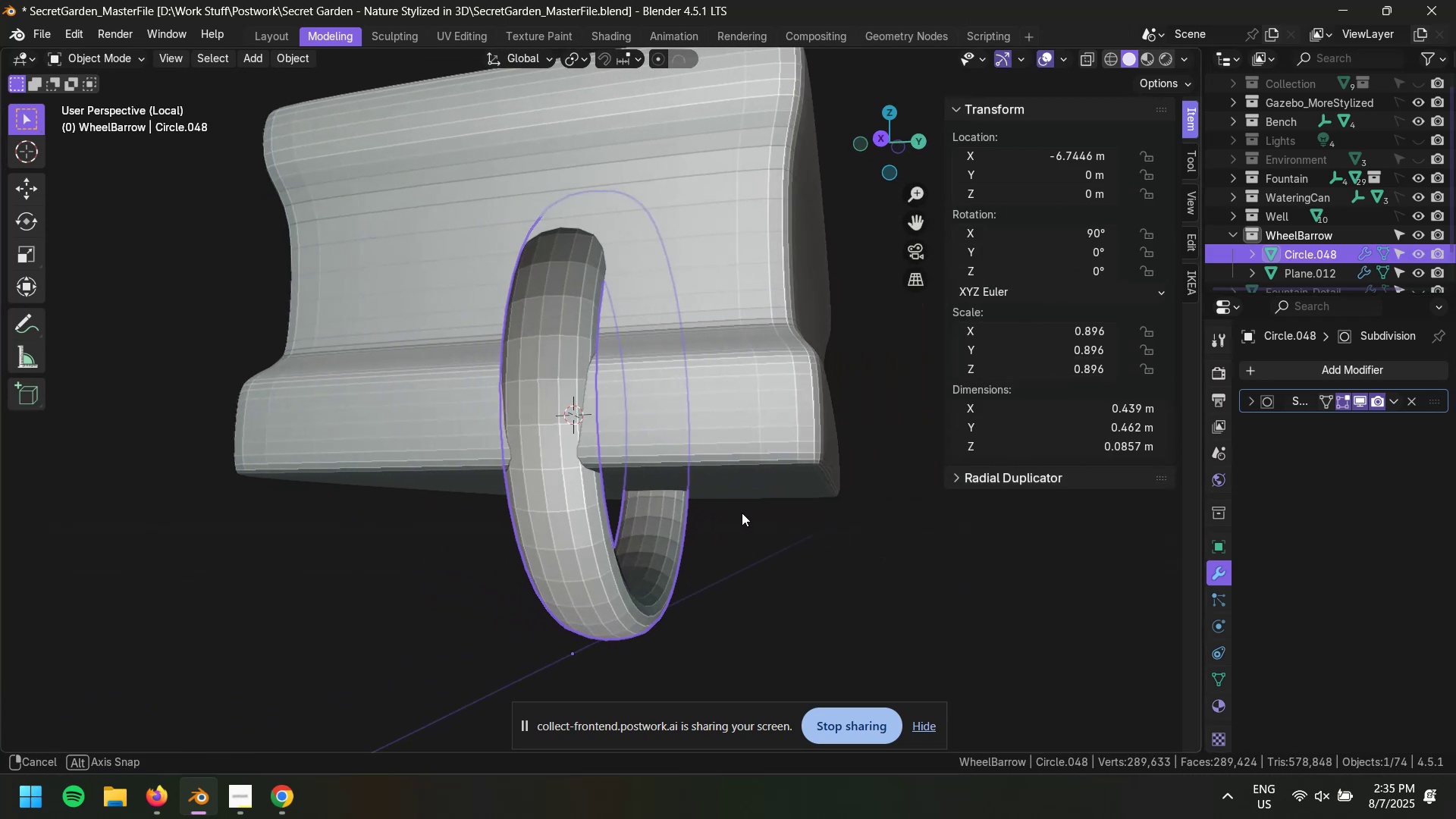 
scroll: coordinate [693, 497], scroll_direction: none, amount: 0.0
 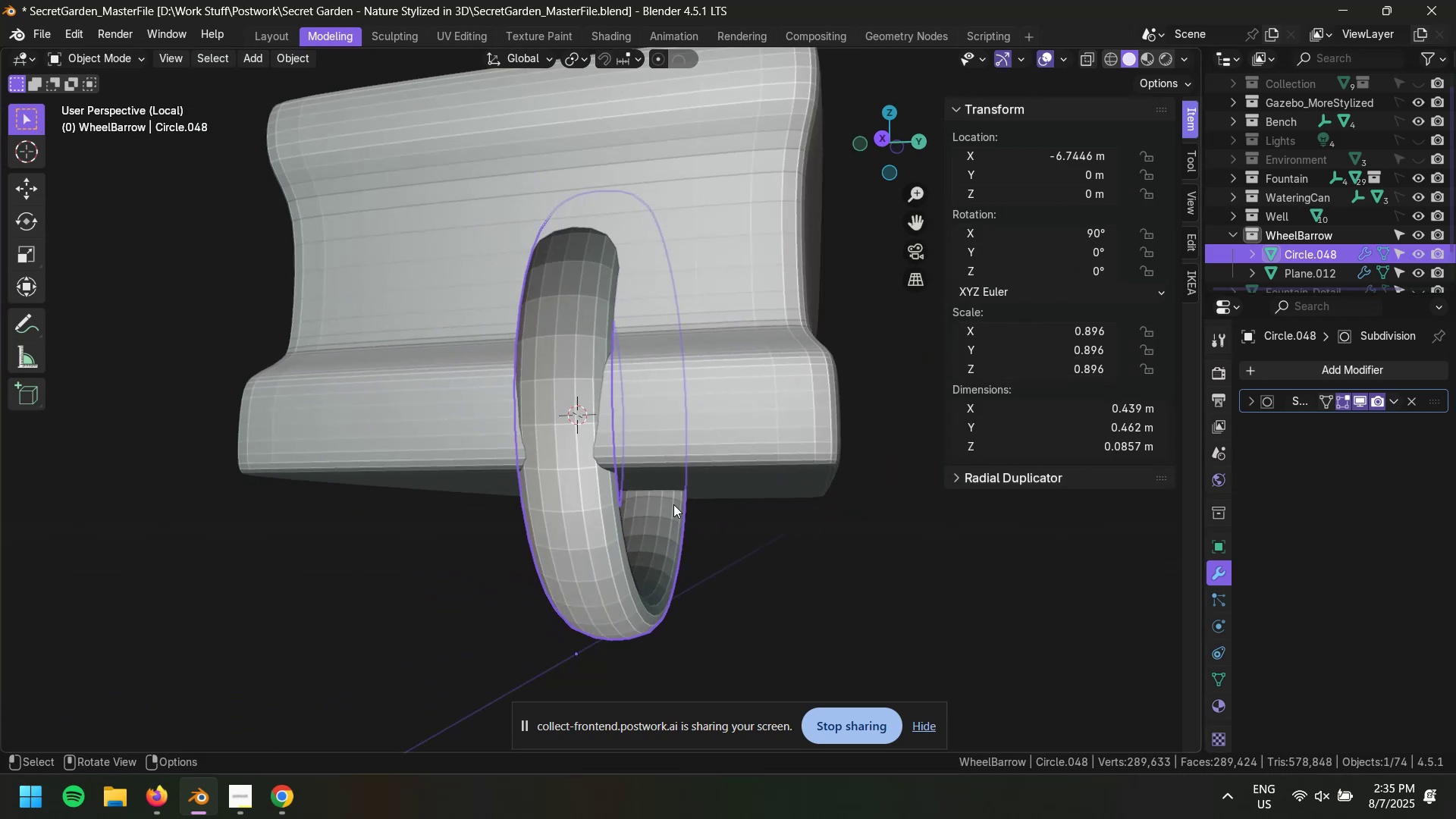 
type(gxy)
key(Escape)
 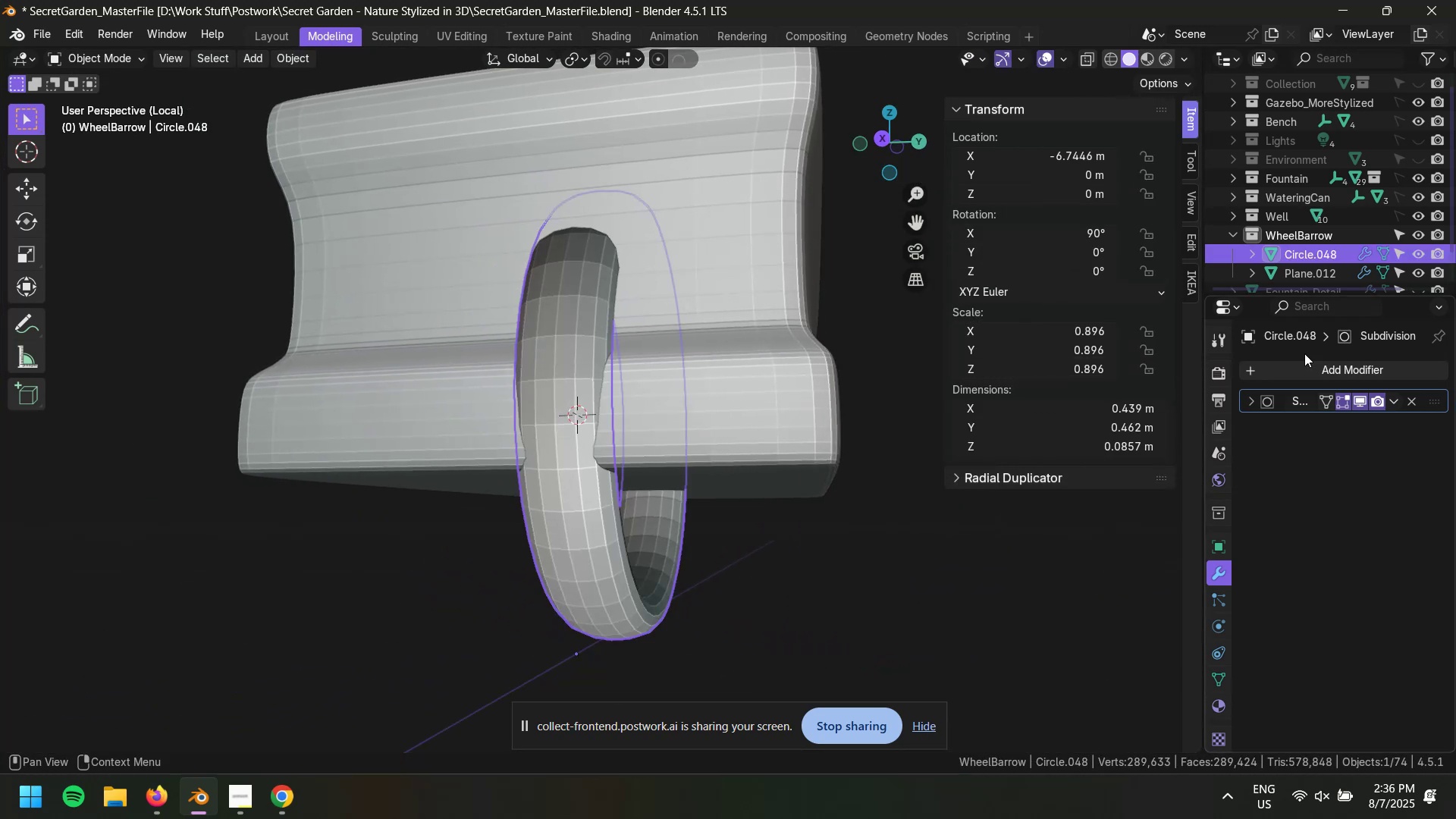 
left_click([1301, 370])
 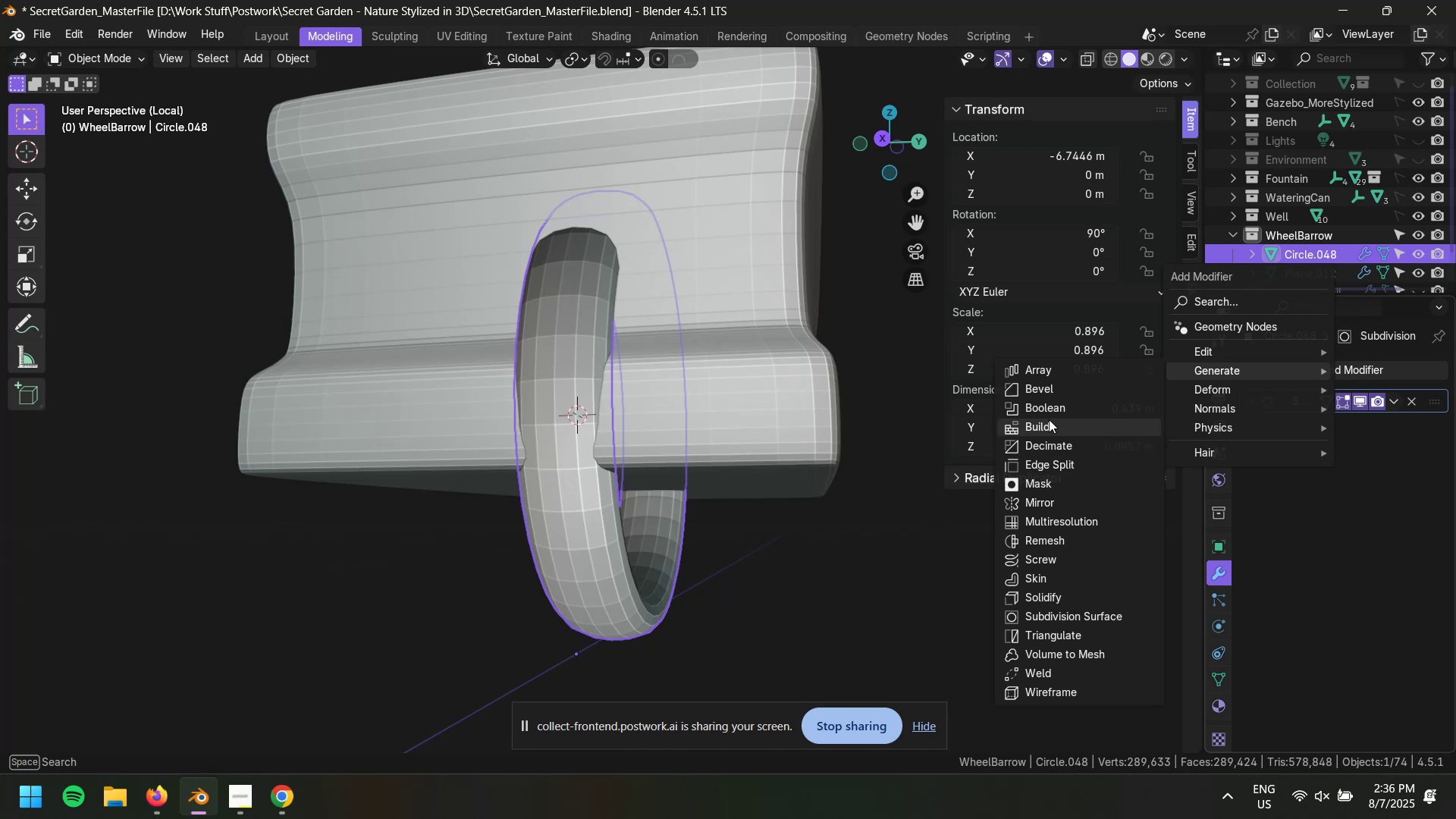 
left_click([1054, 500])
 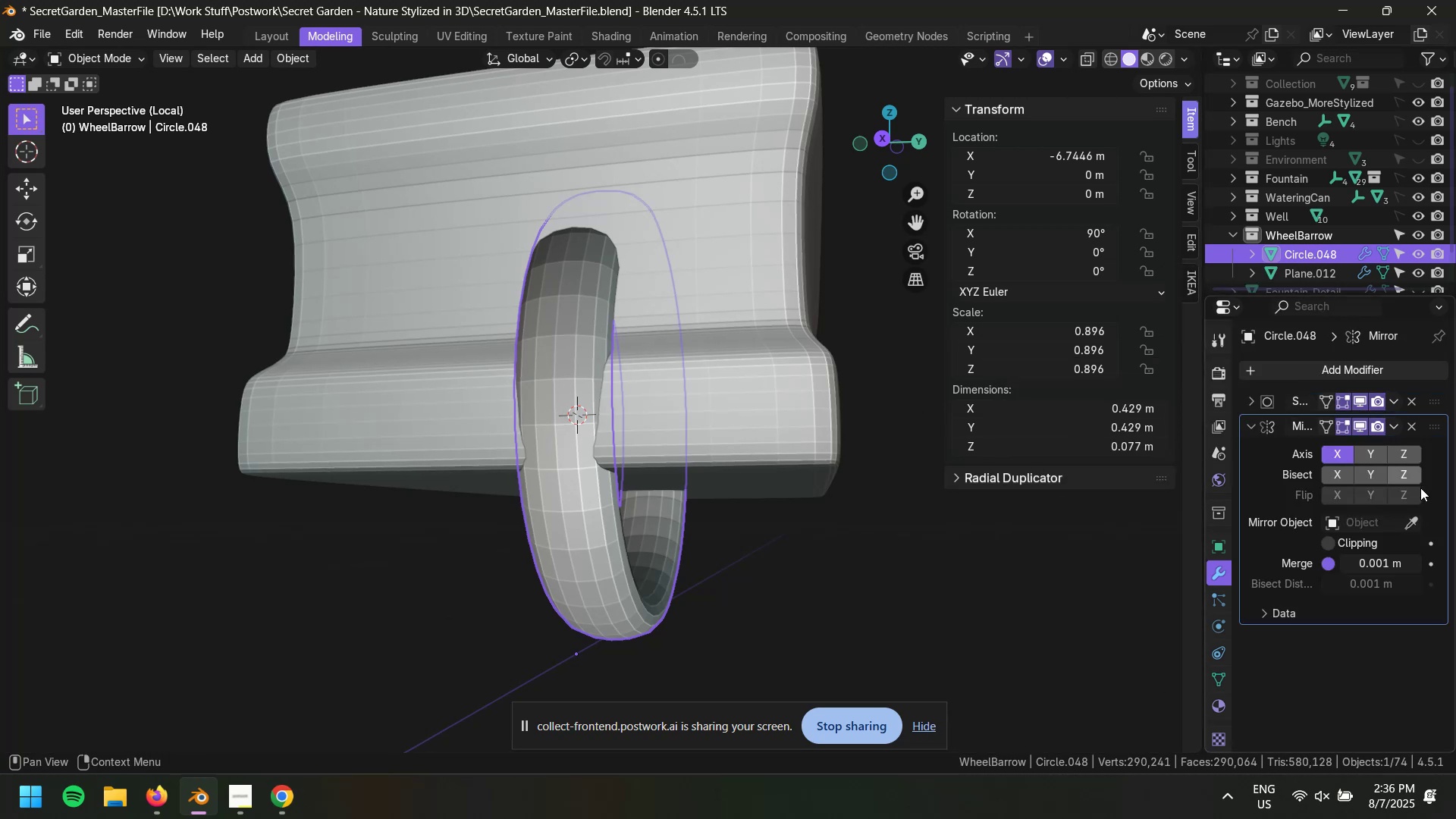 
left_click([1417, 526])
 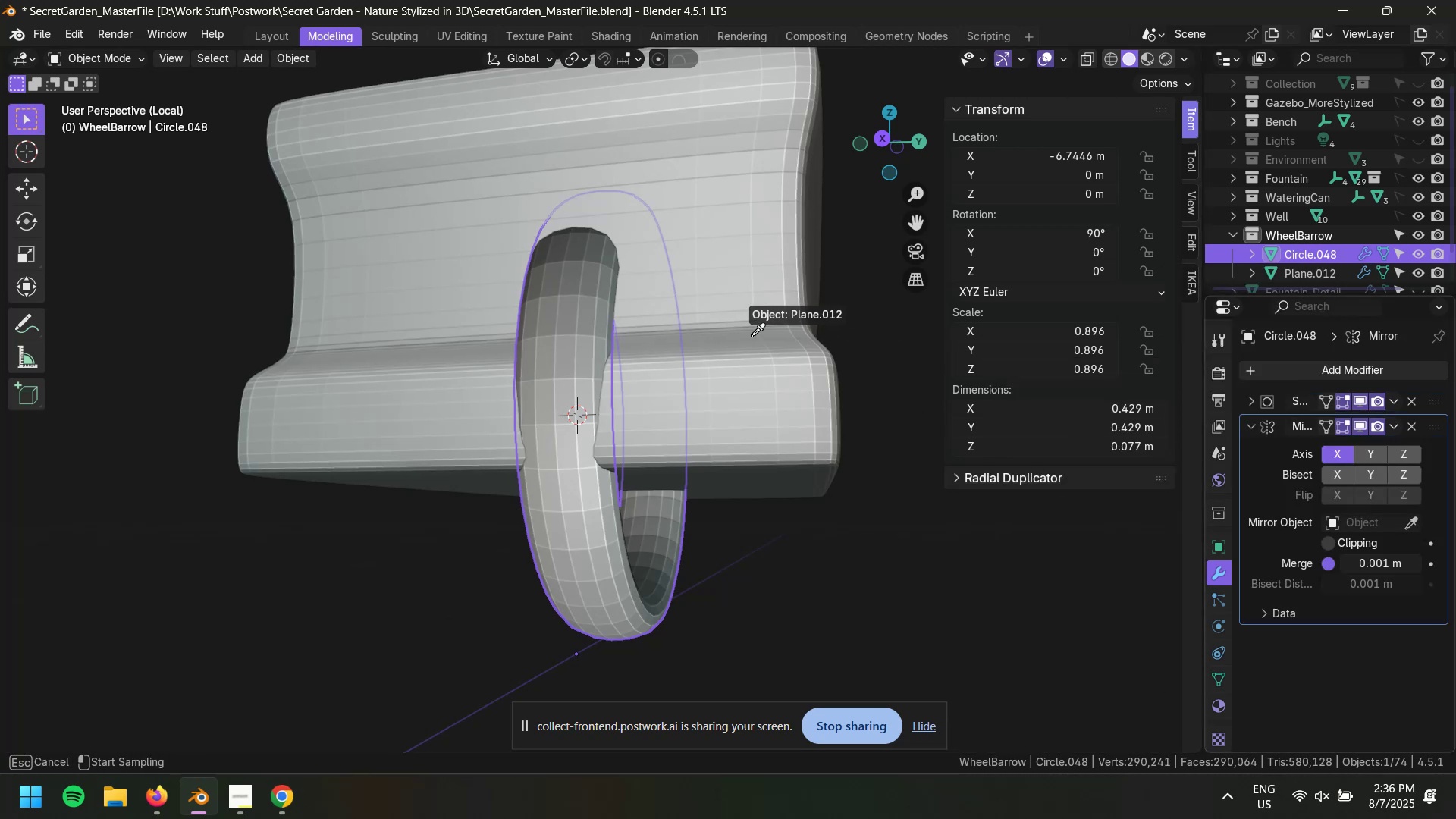 
left_click([752, 336])
 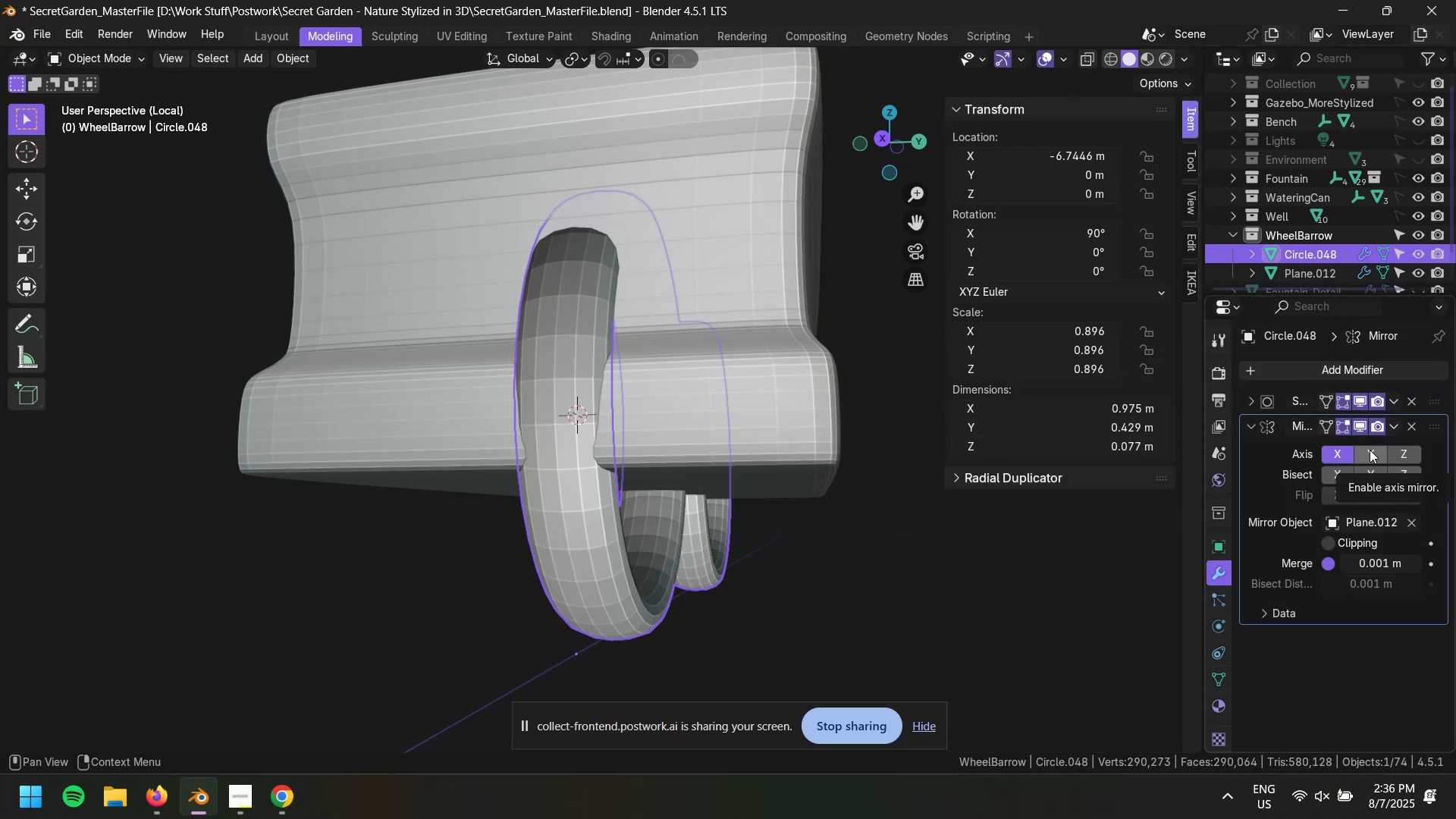 
double_click([1333, 457])
 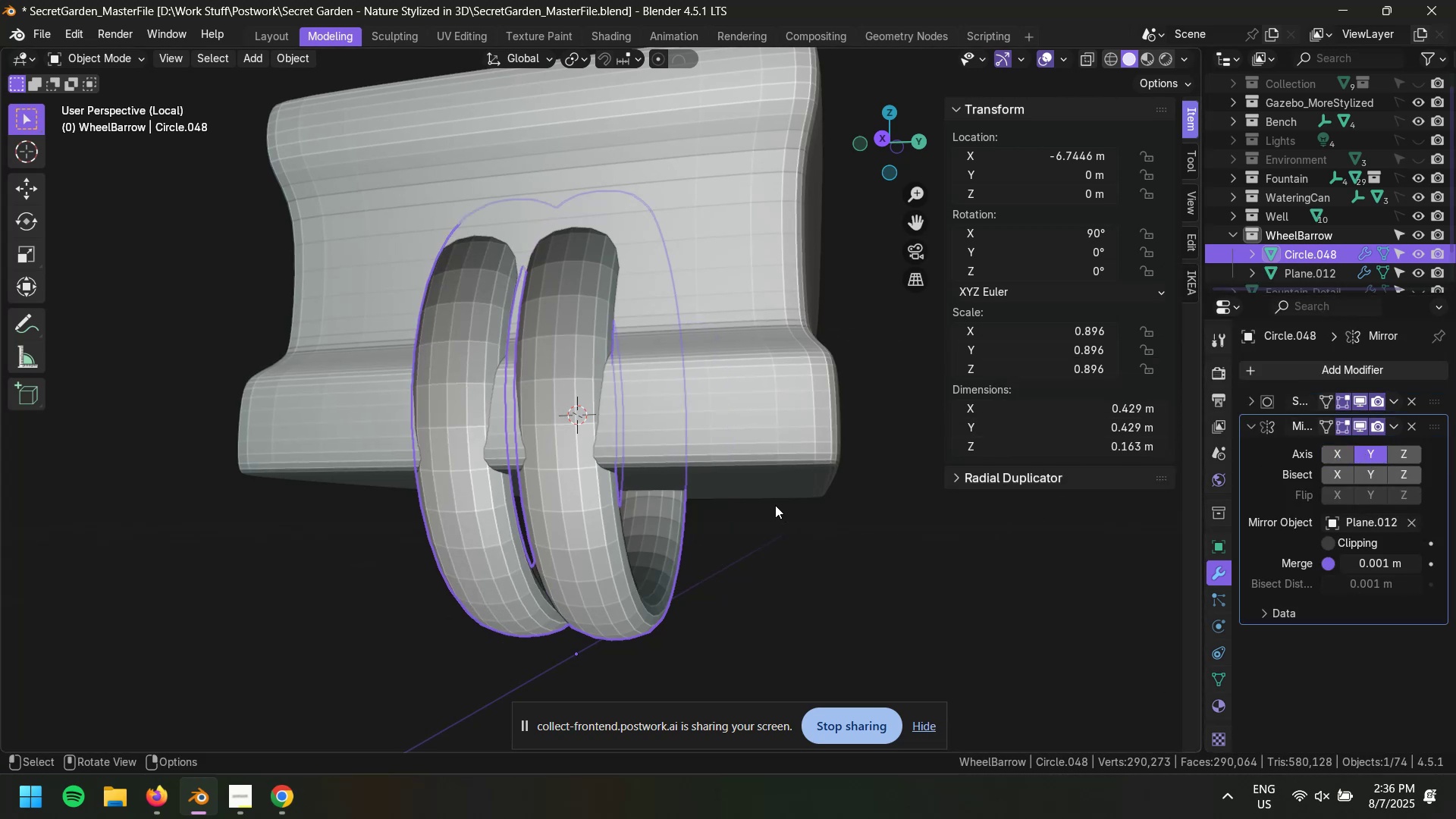 
type(gxy)
 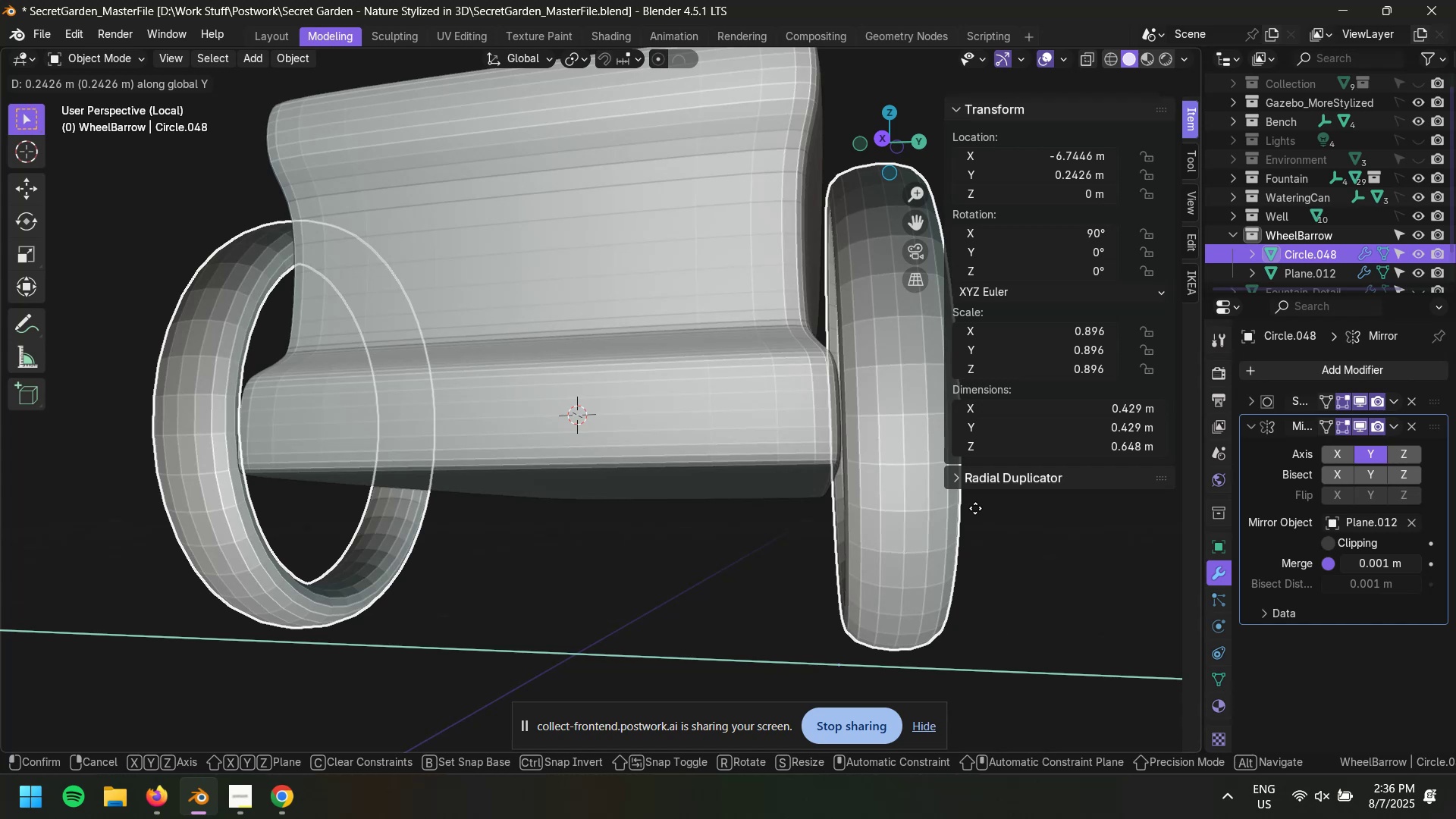 
left_click([977, 508])
 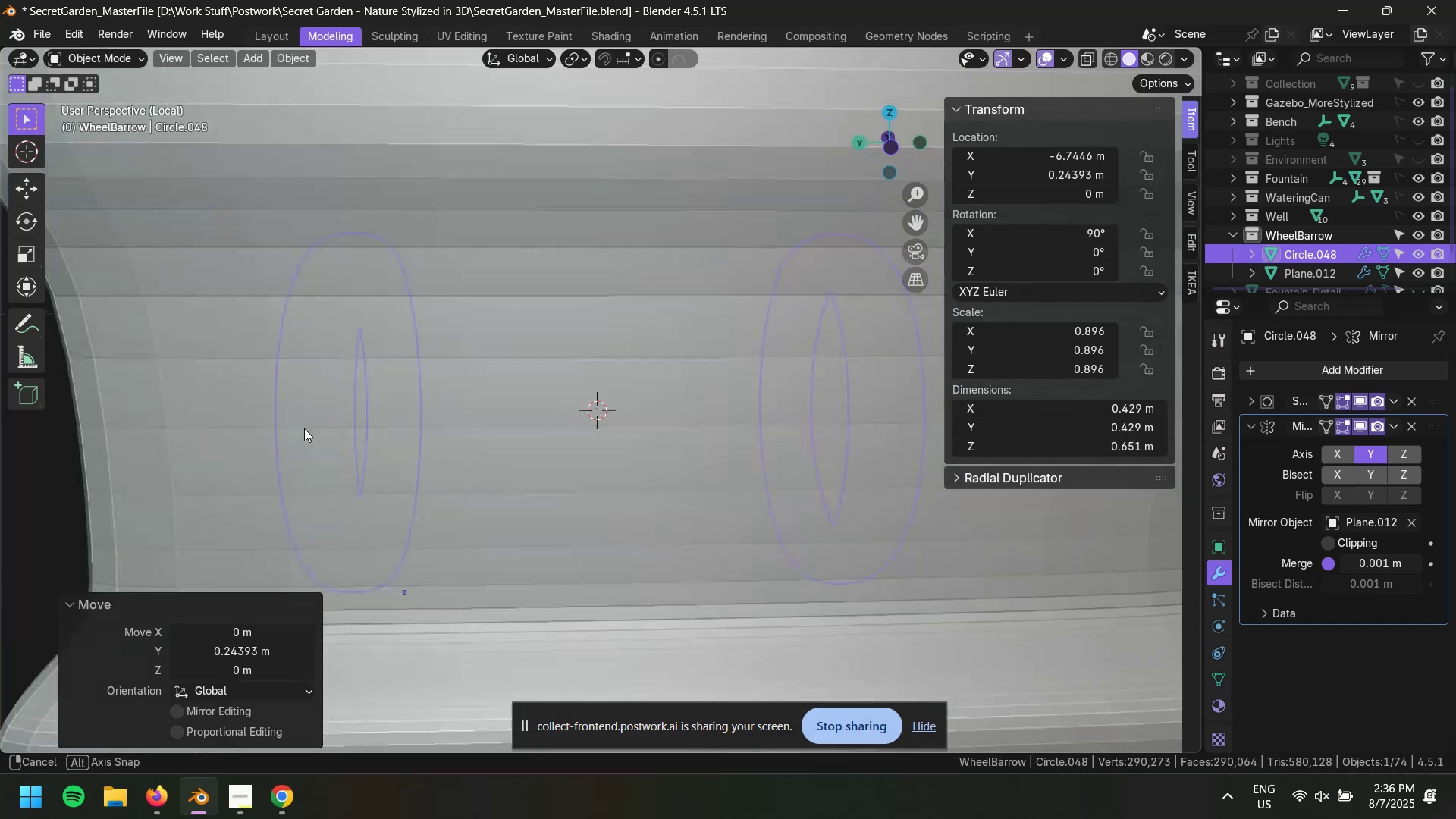 
scroll: coordinate [438, 444], scroll_direction: down, amount: 5.0
 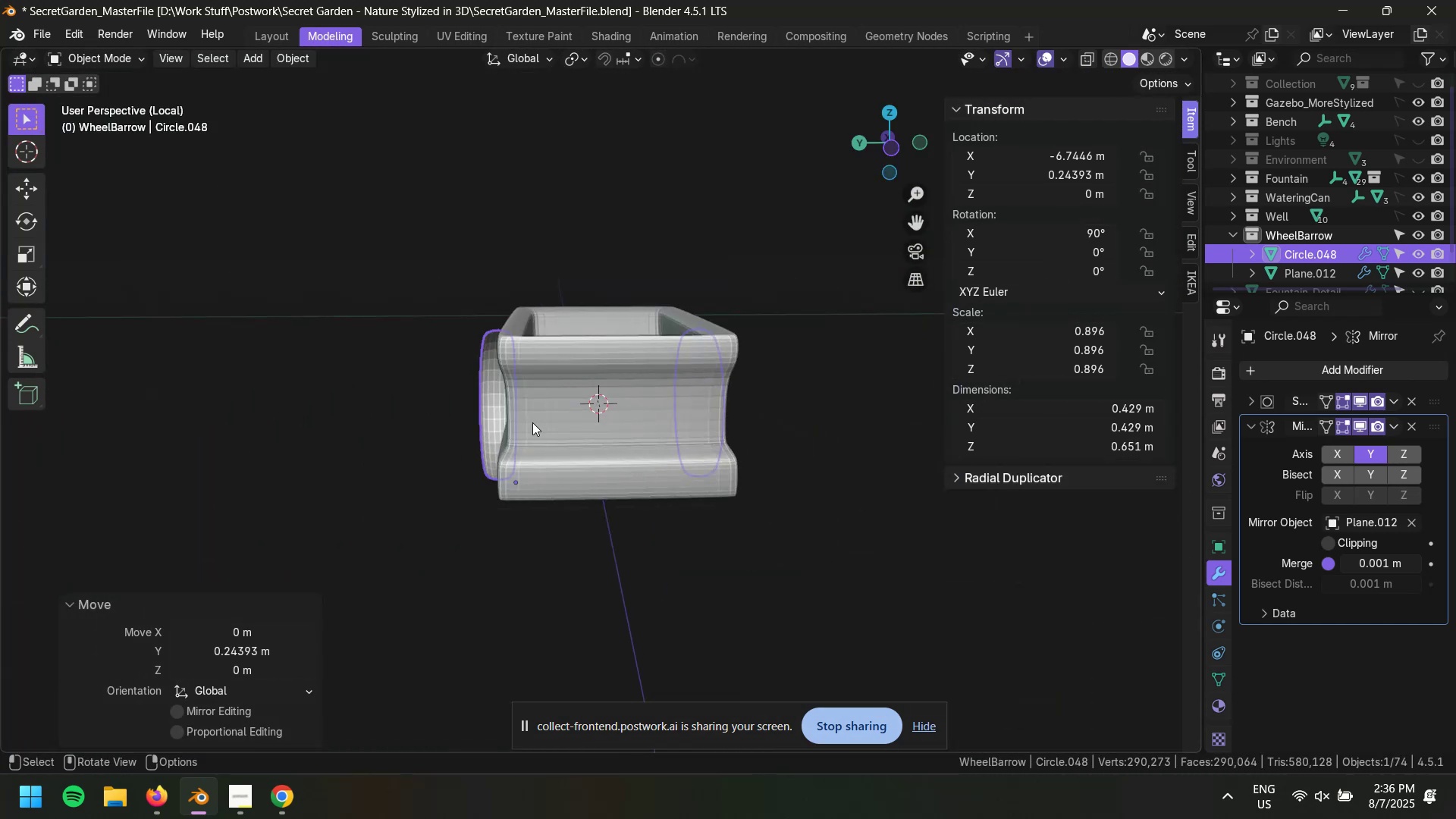 
left_click([574, 407])
 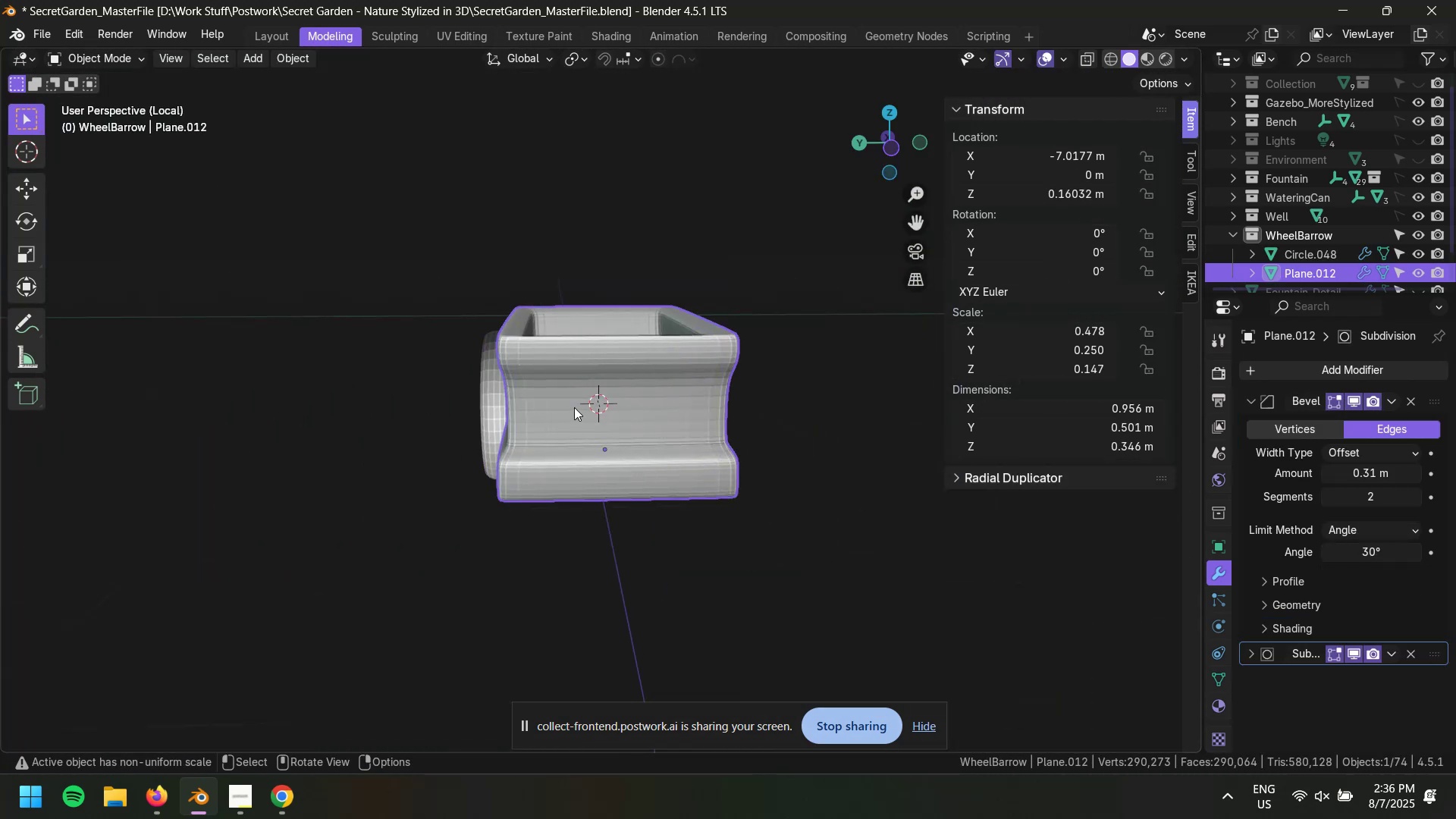 
type(gzxy)
 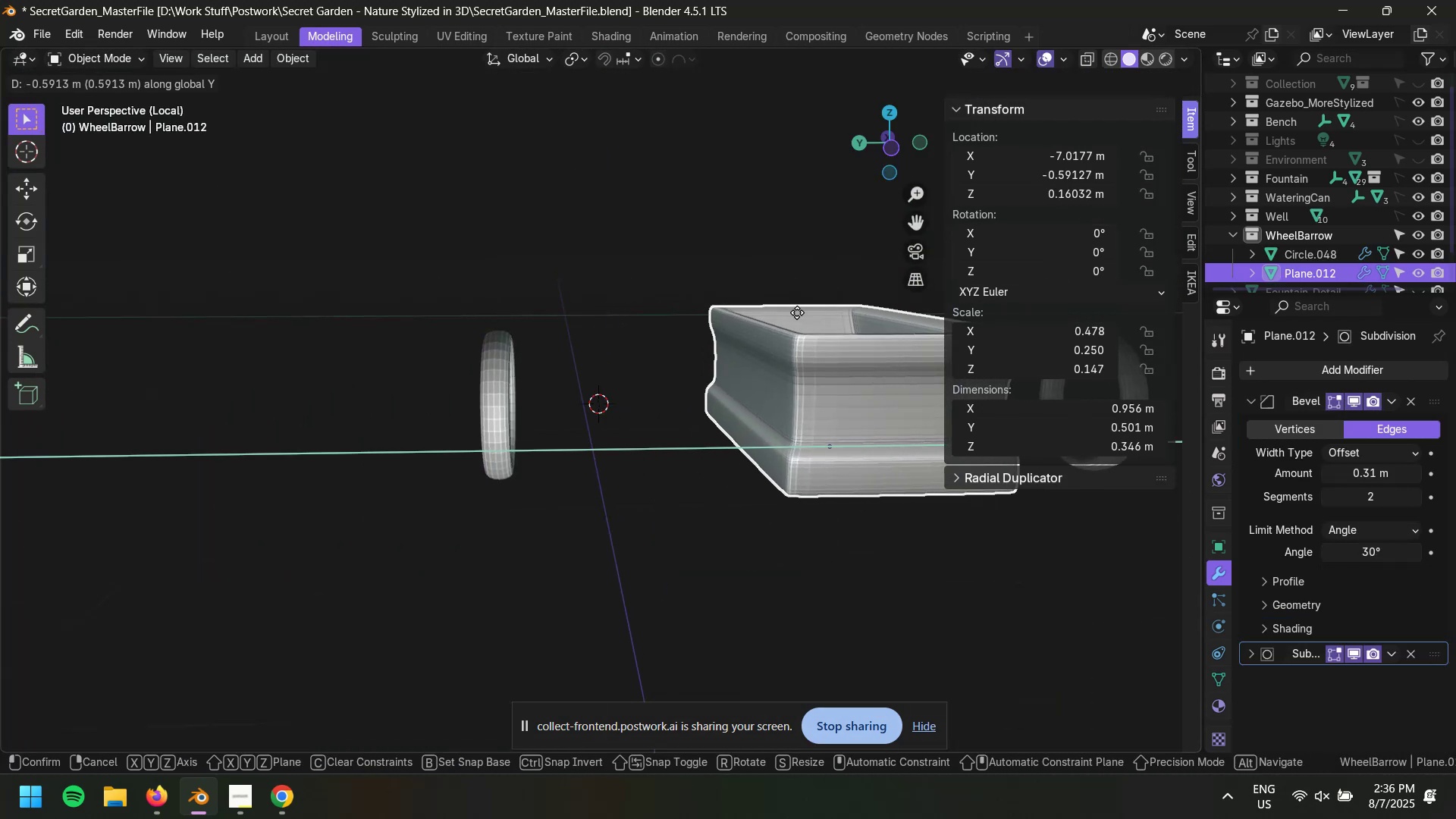 
left_click([797, 312])
 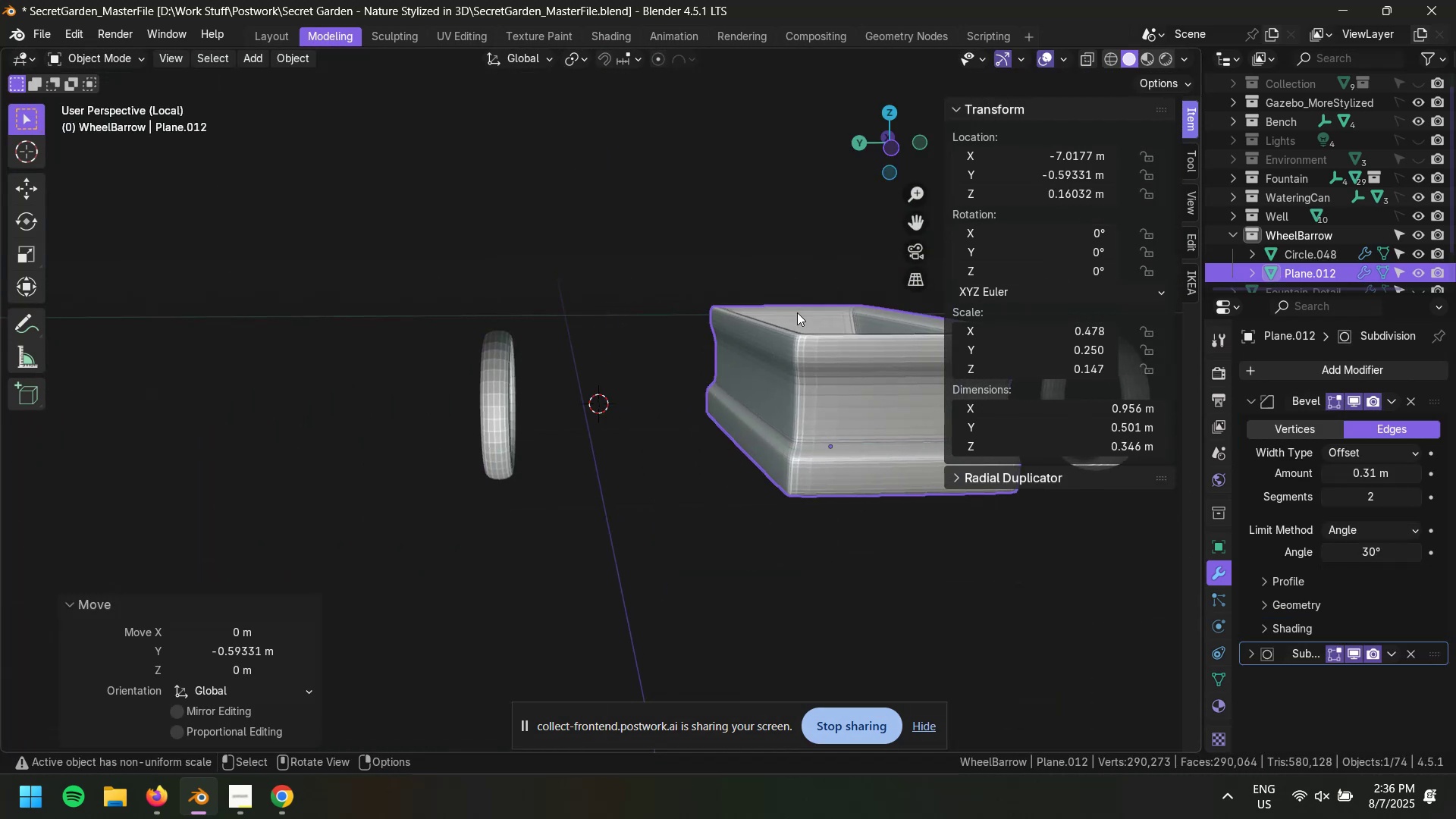 
key(Control+Z)
 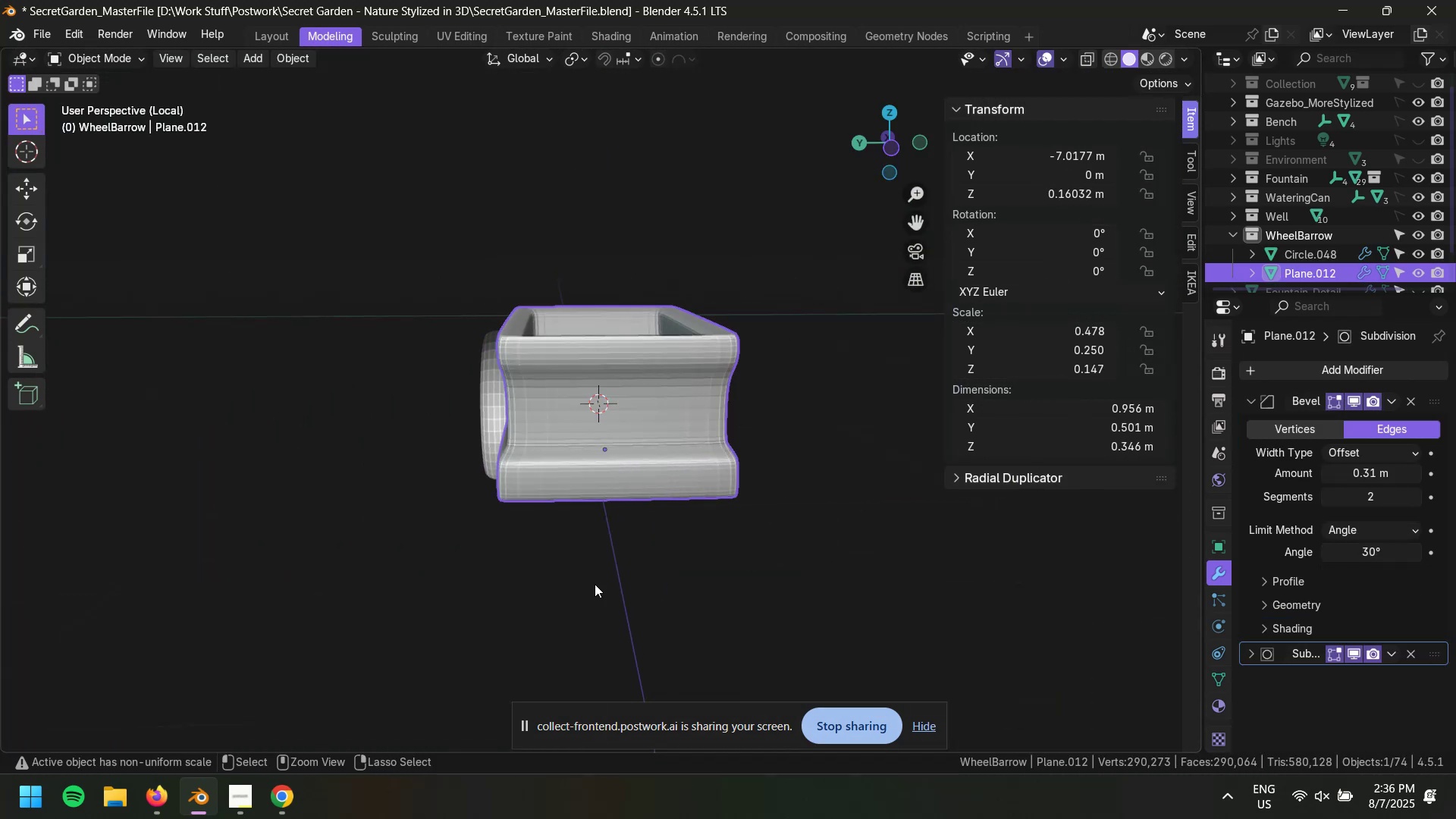 
left_click([598, 614])
 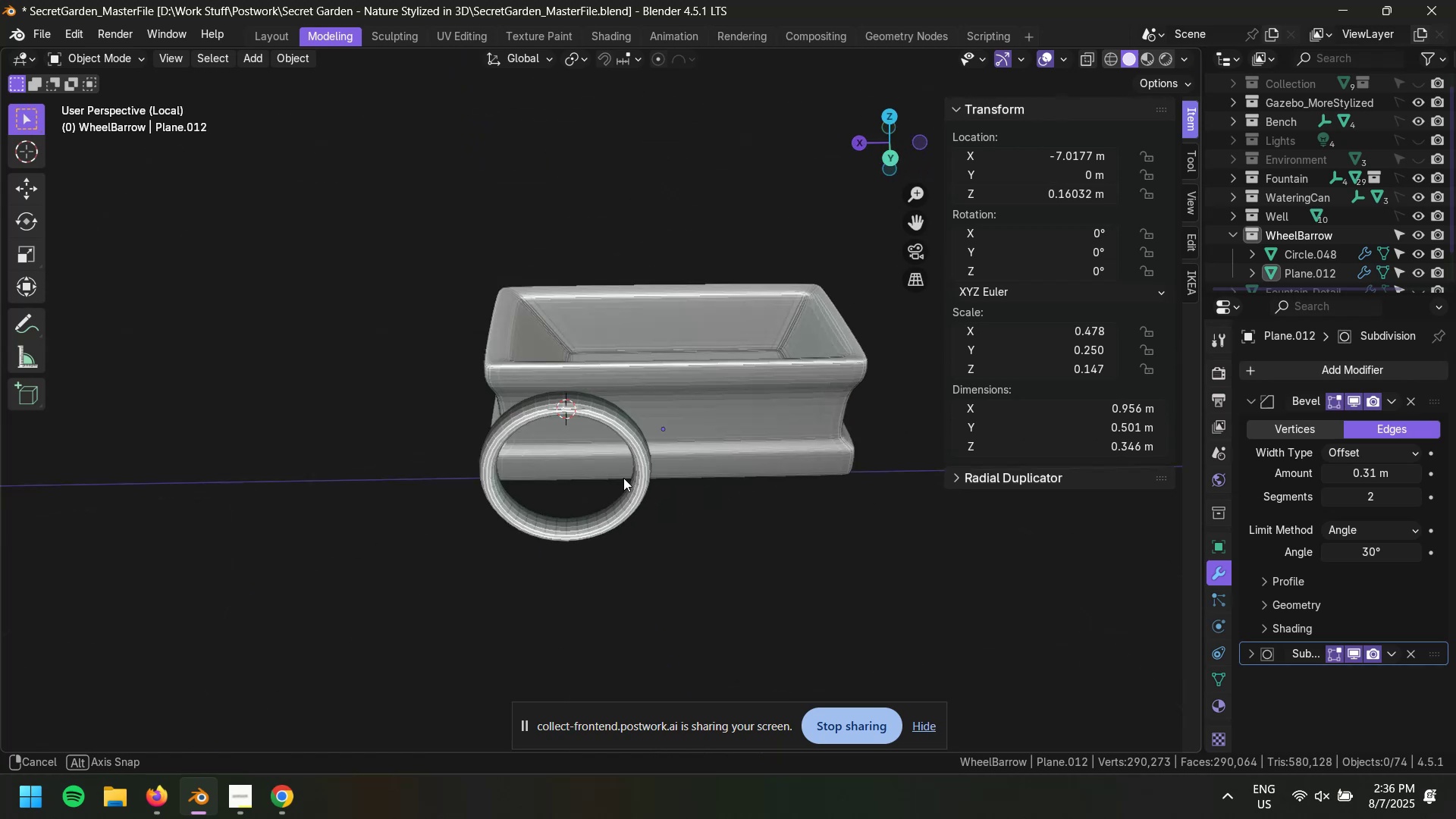 
scroll: coordinate [584, 416], scroll_direction: up, amount: 3.0
 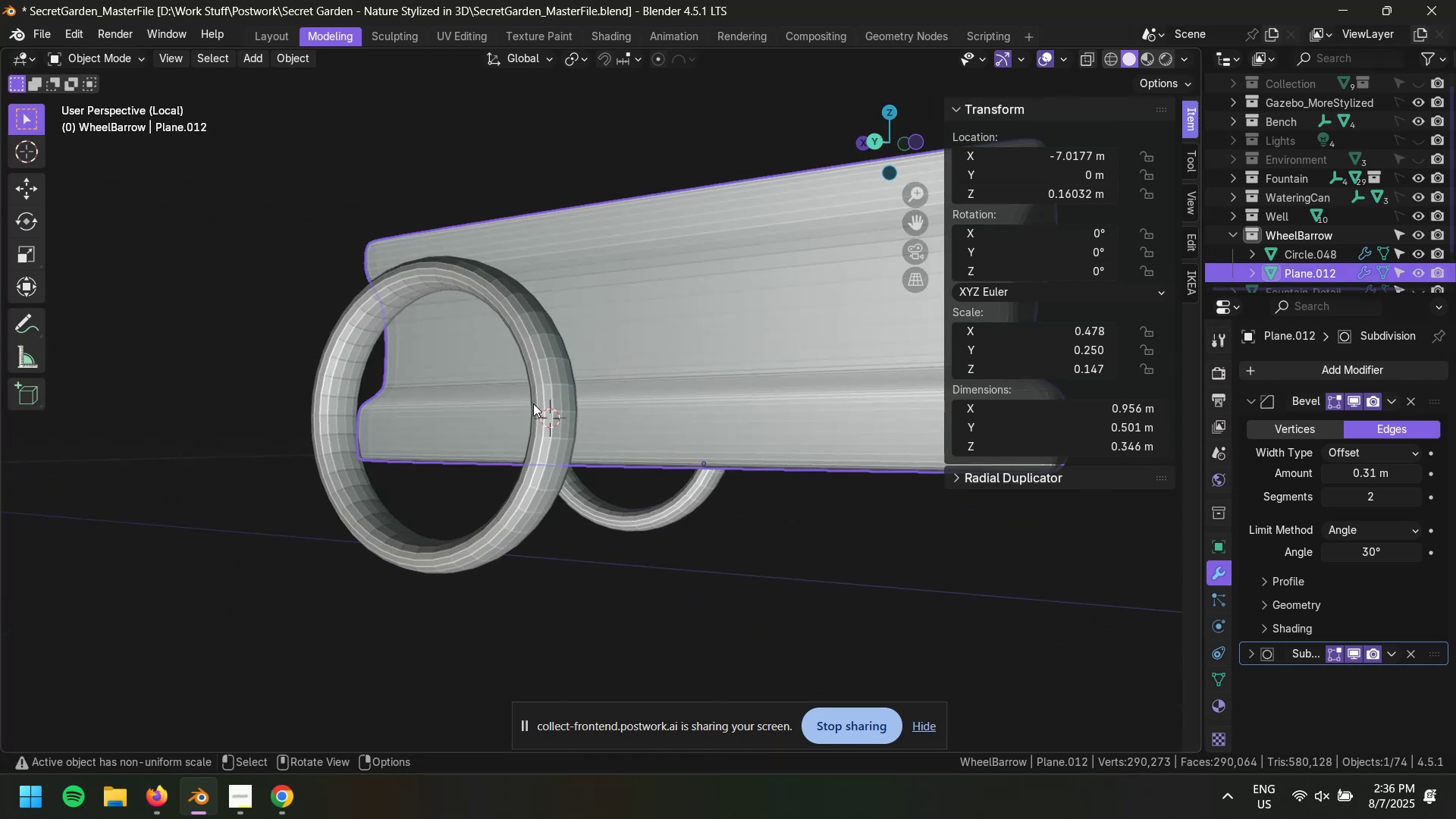 
double_click([544, 398])
 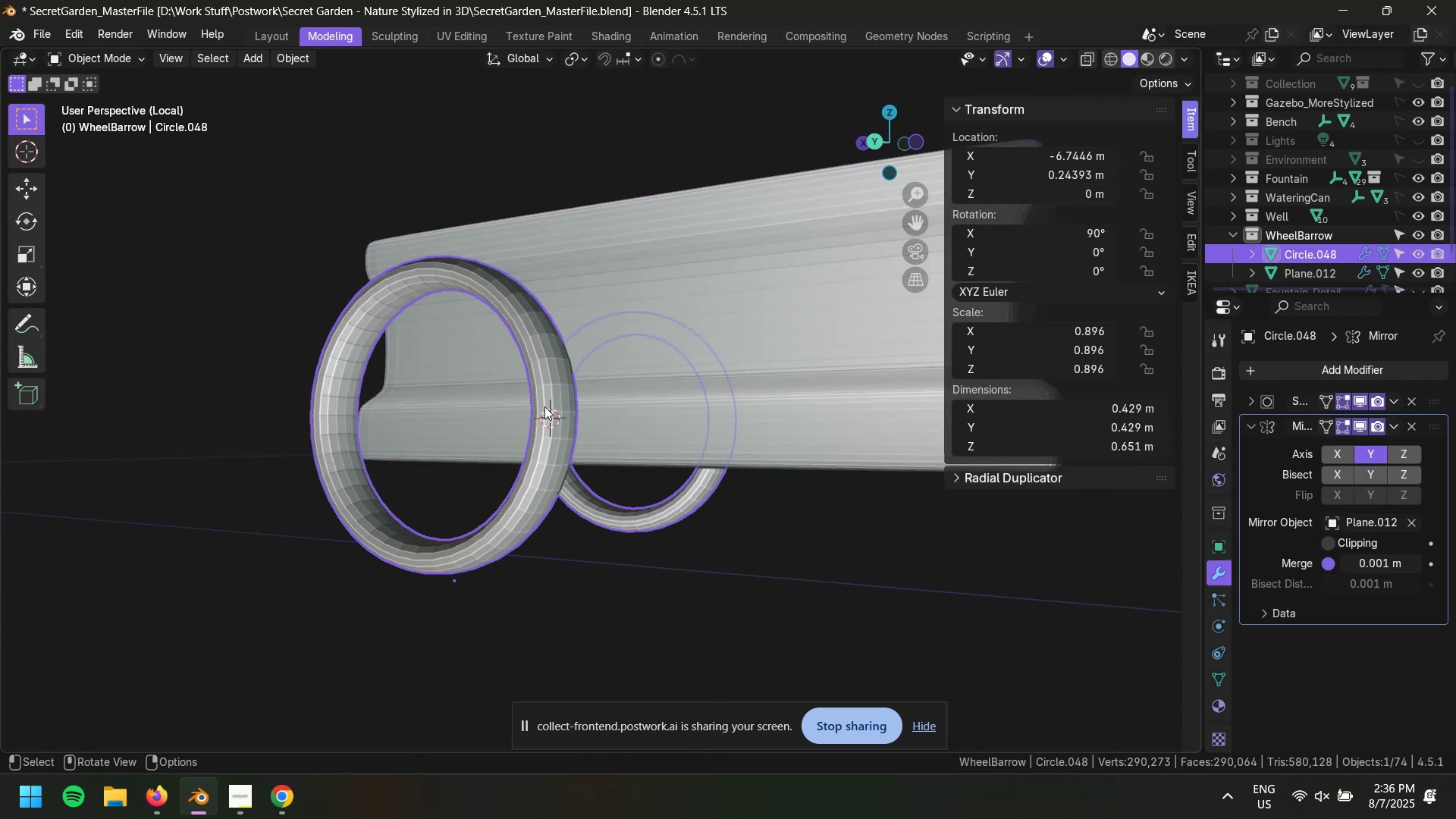 
key(Tab)
 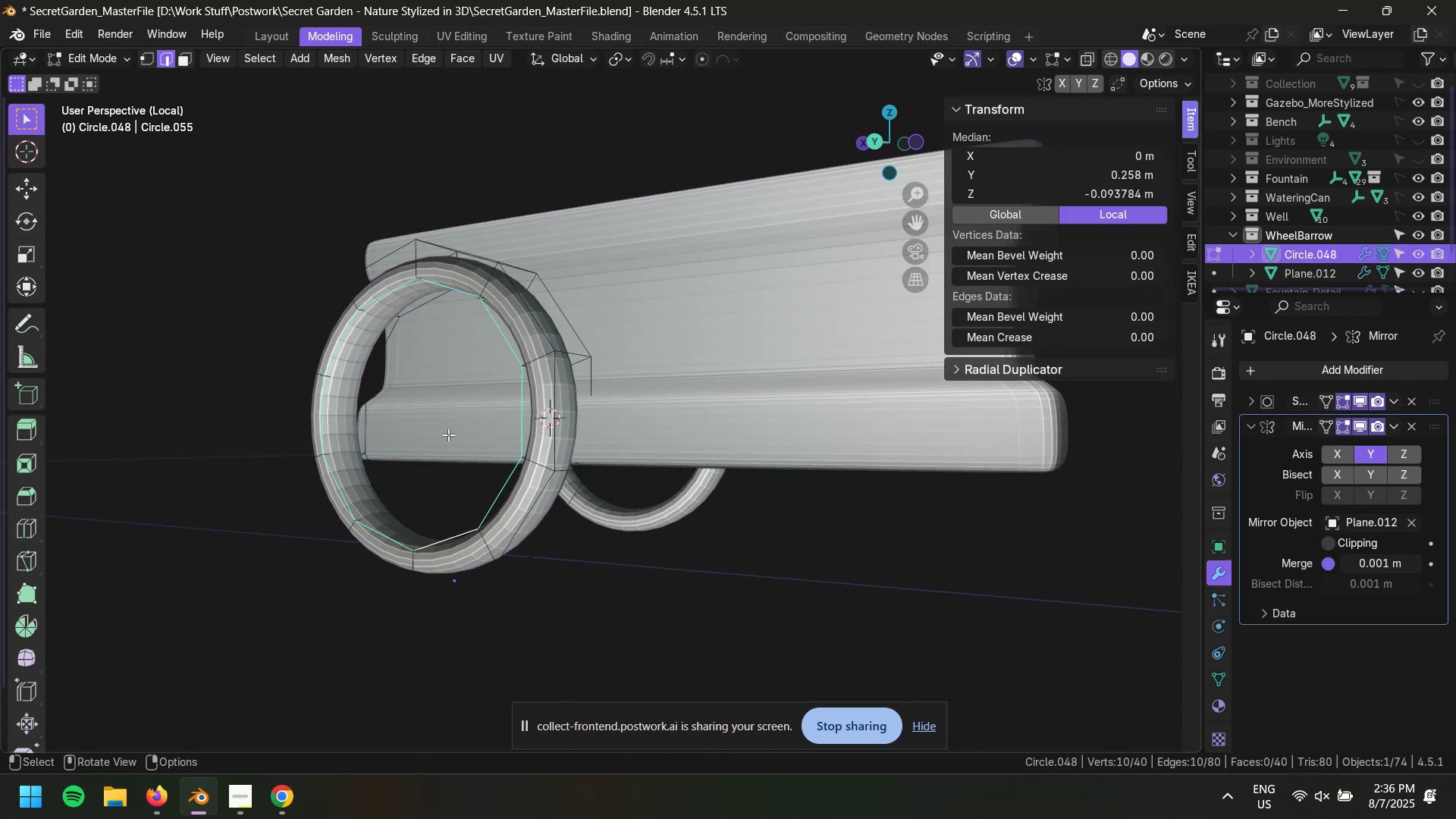 
hold_key(key=ShiftLeft, duration=0.7)
 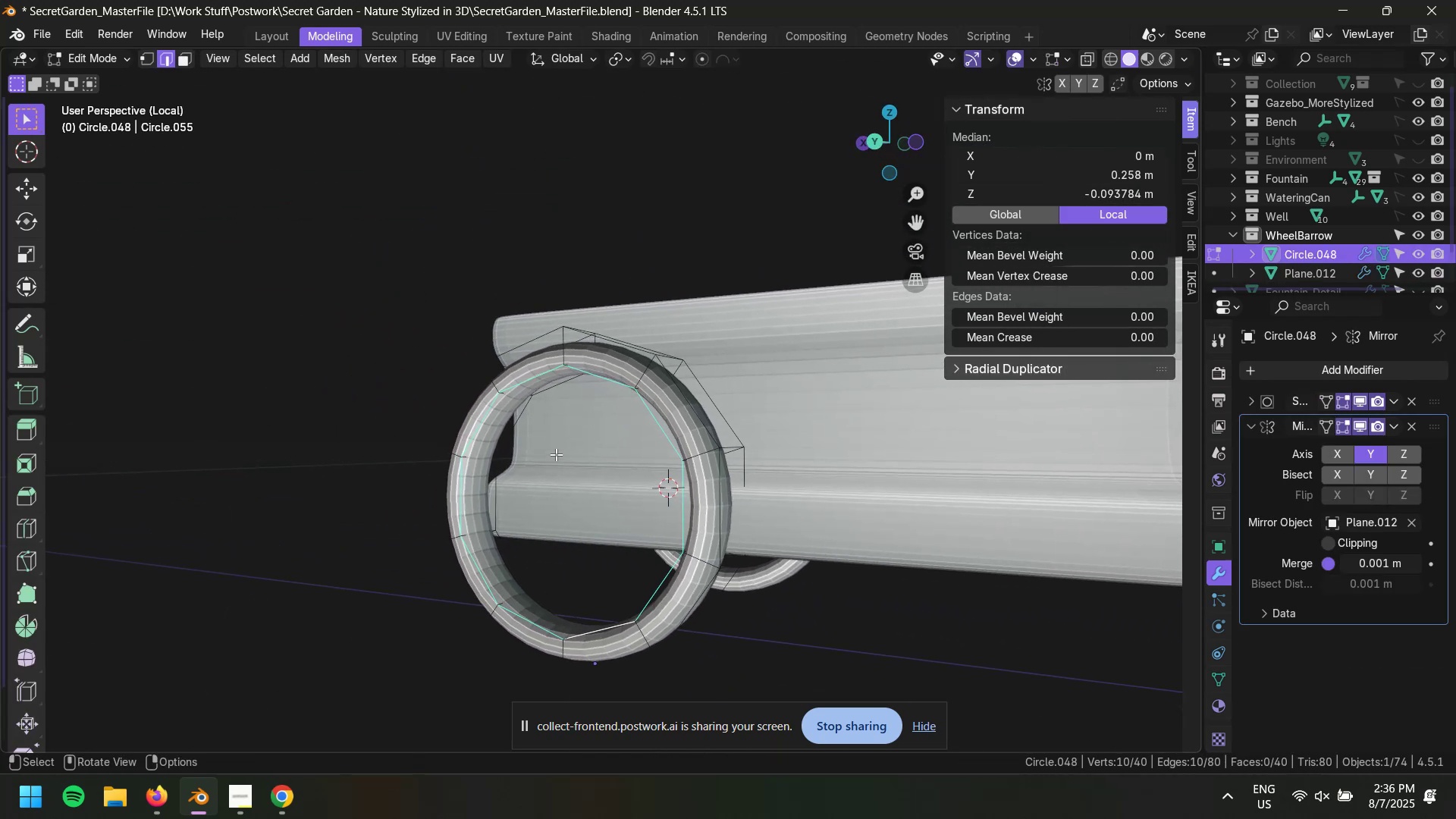 
key(3)
 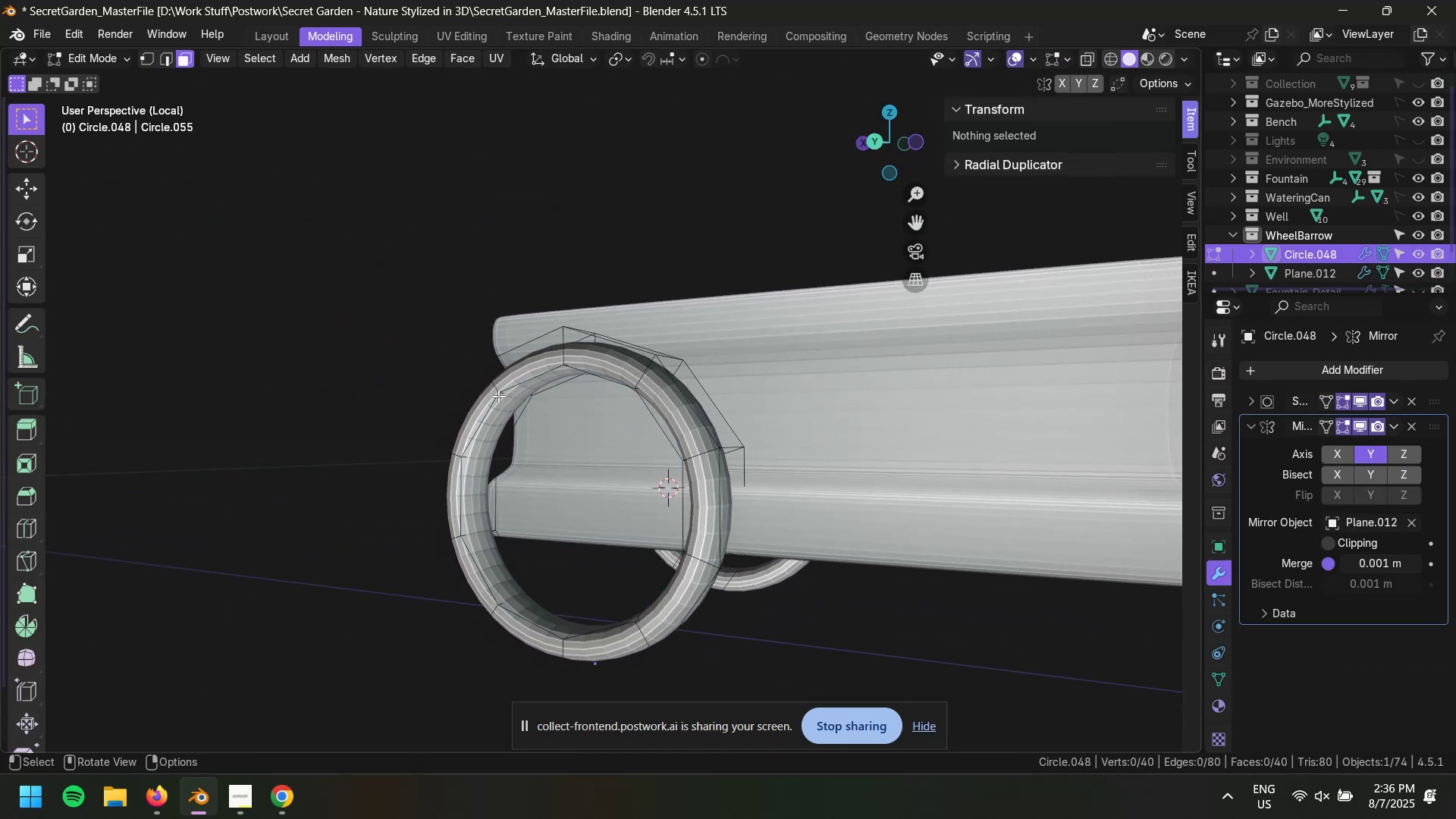 
hold_key(key=AltLeft, duration=0.35)
left_click([507, 400])
 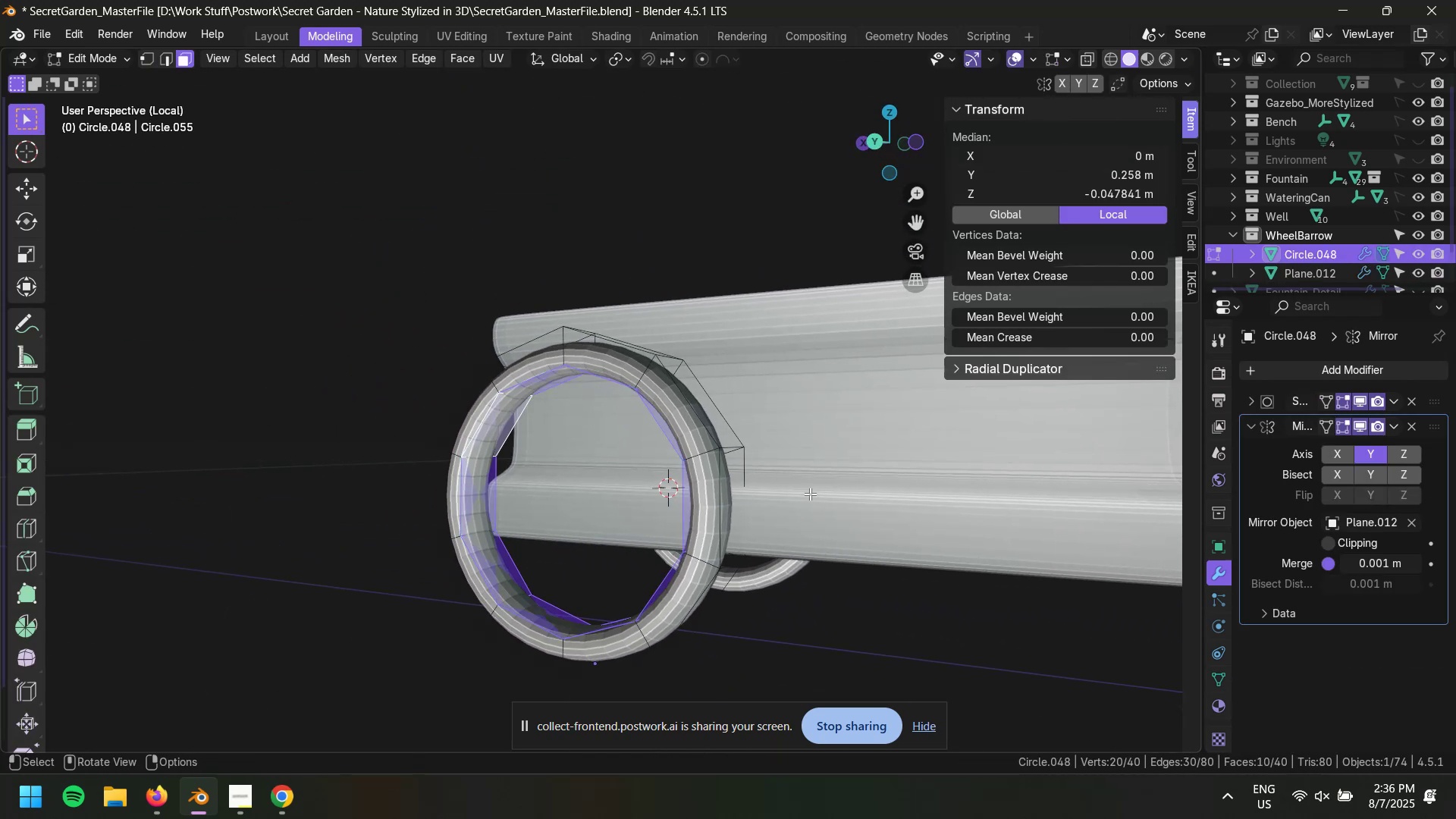 
key(S)
 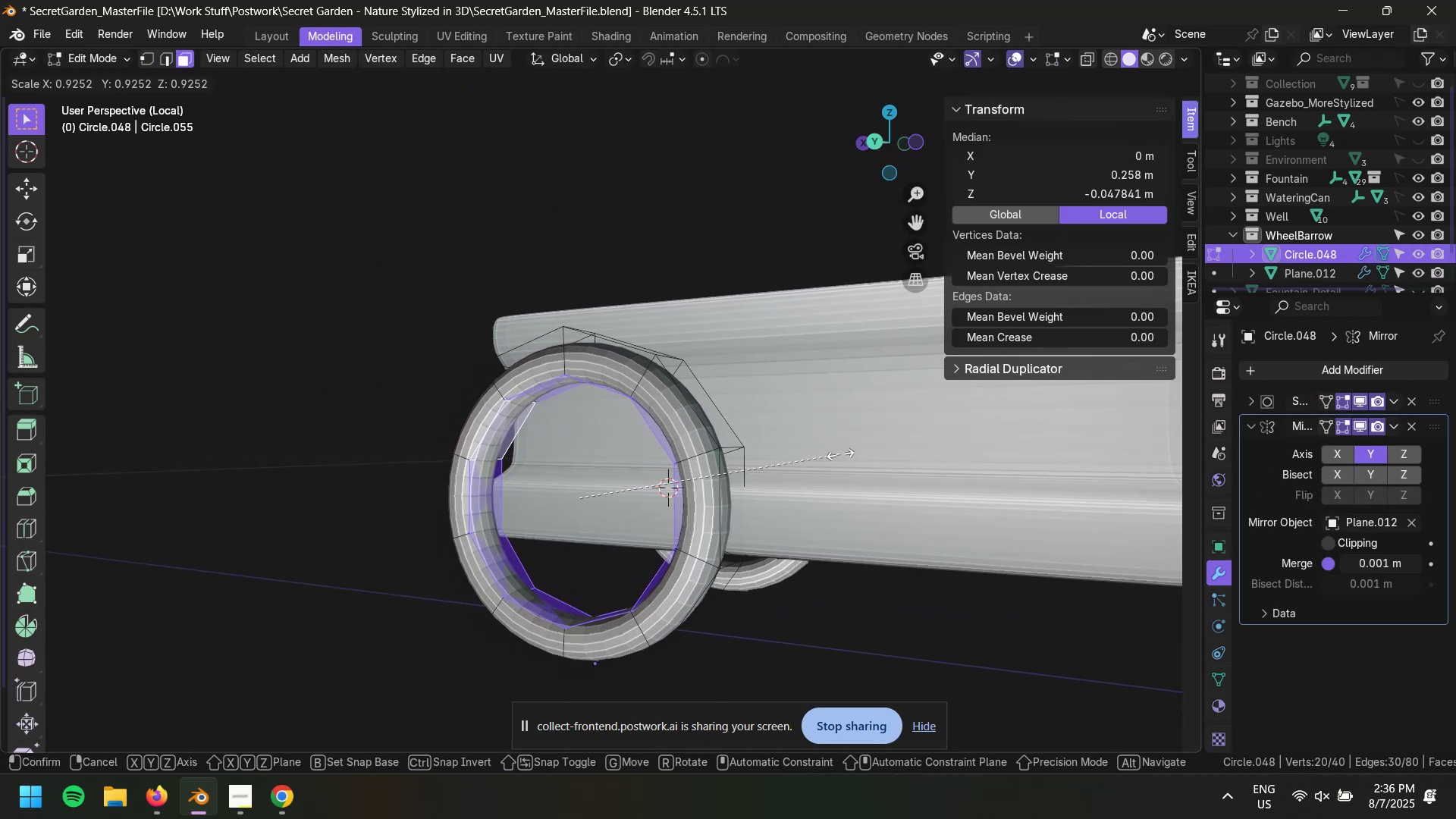 
wait(6.66)
 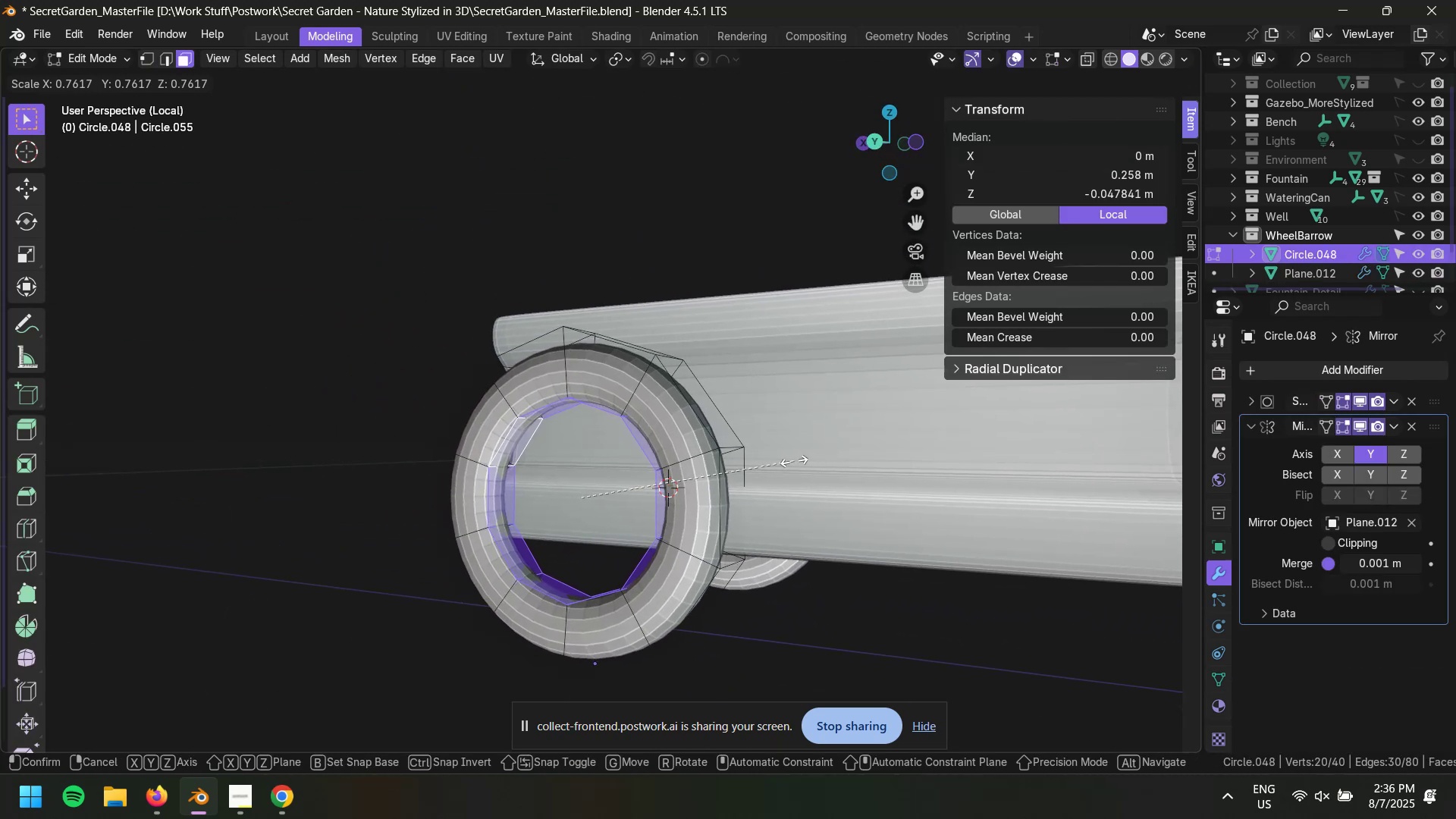 
double_click([924, 634])
 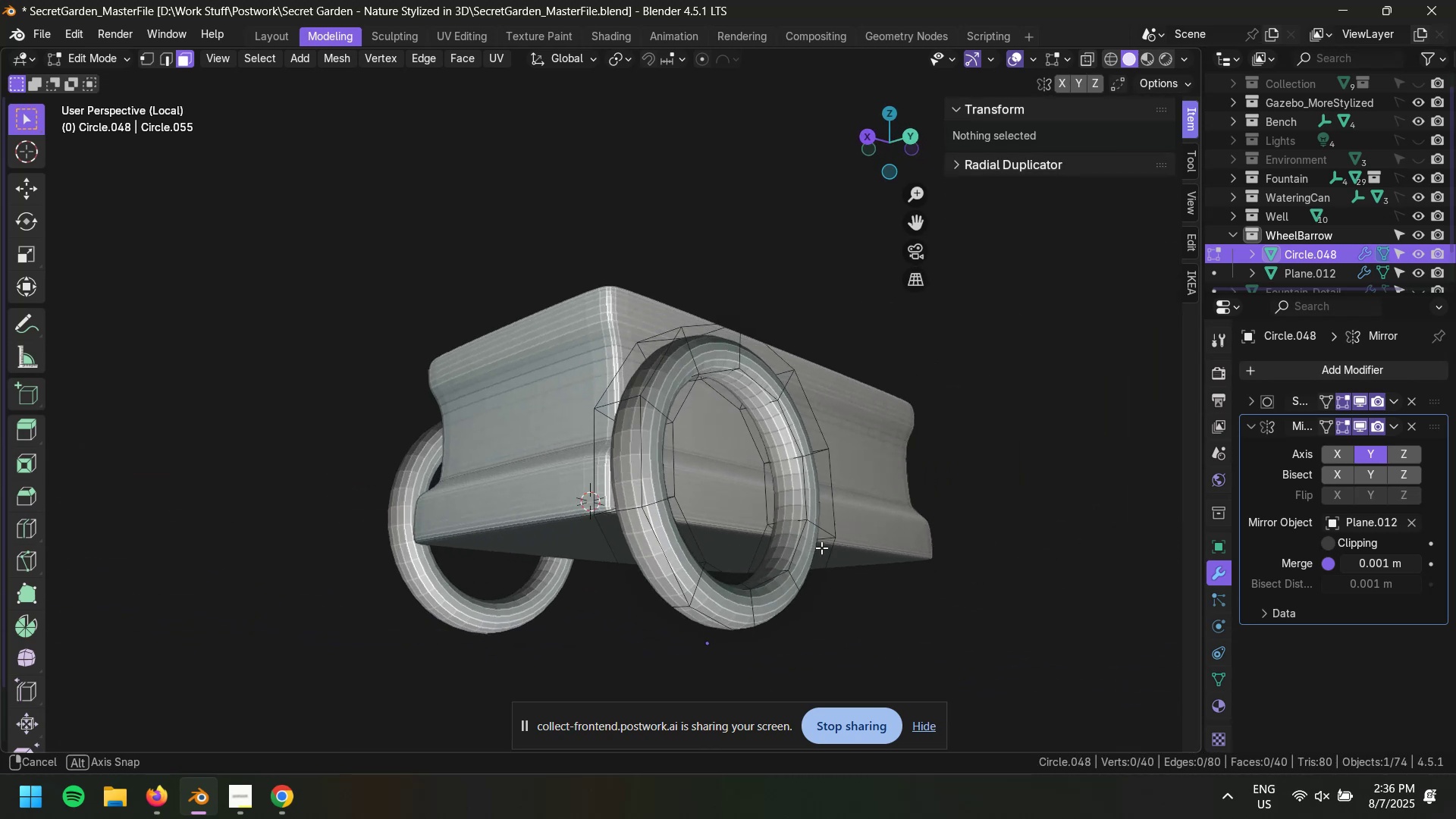 
scroll: coordinate [818, 486], scroll_direction: up, amount: 1.0
 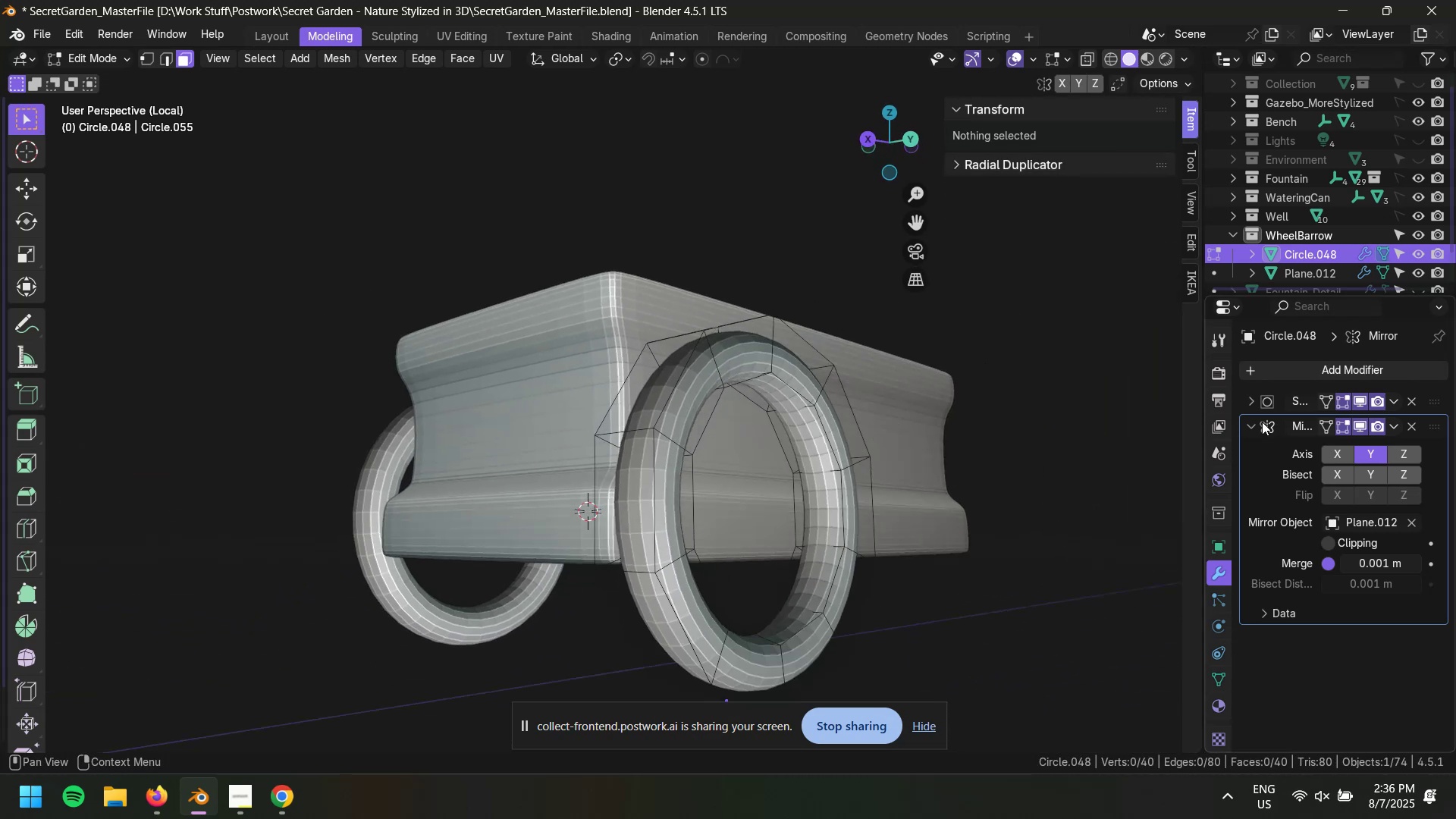 
left_click([1251, 403])
 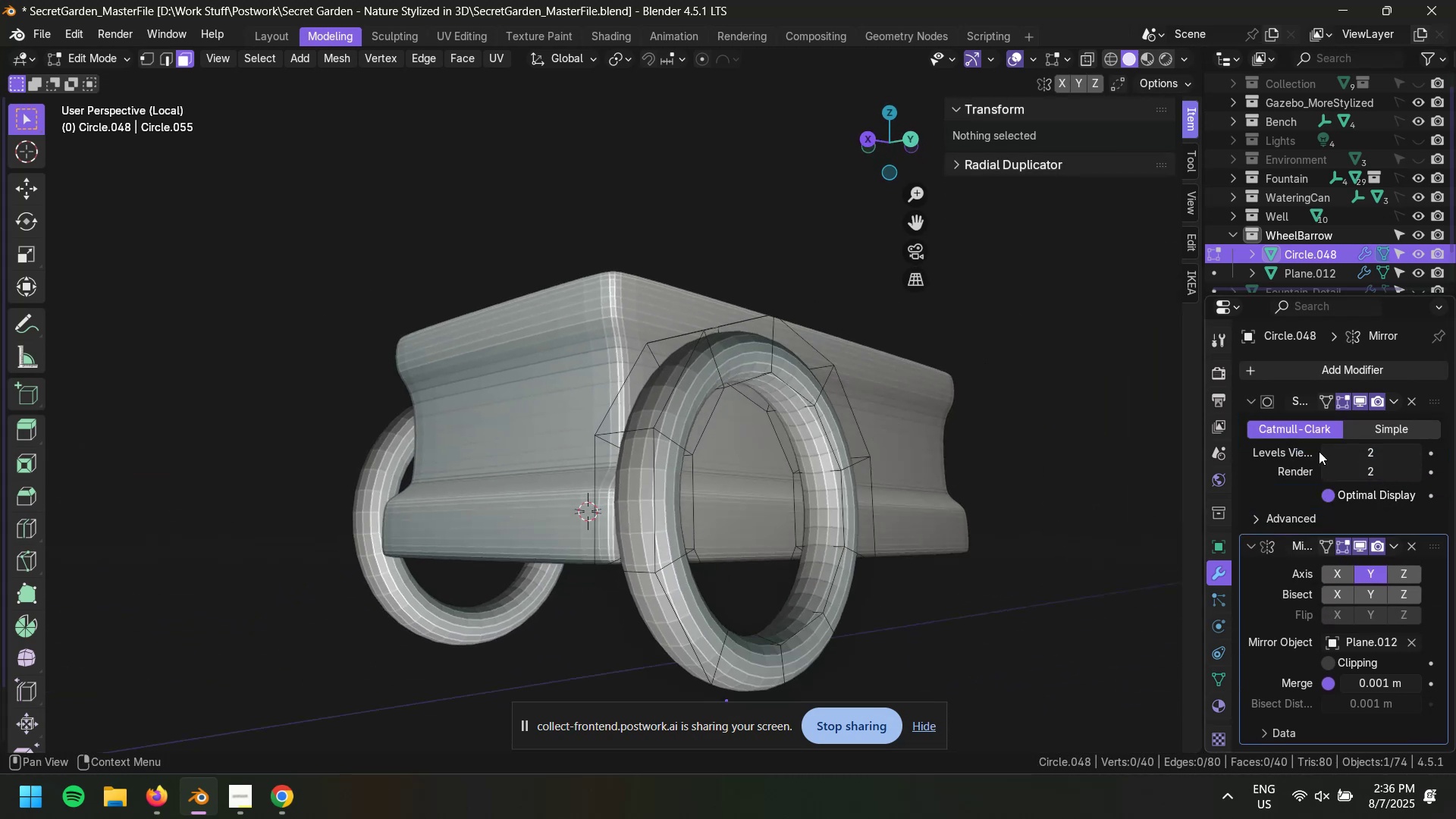 
left_click([1321, 451])
 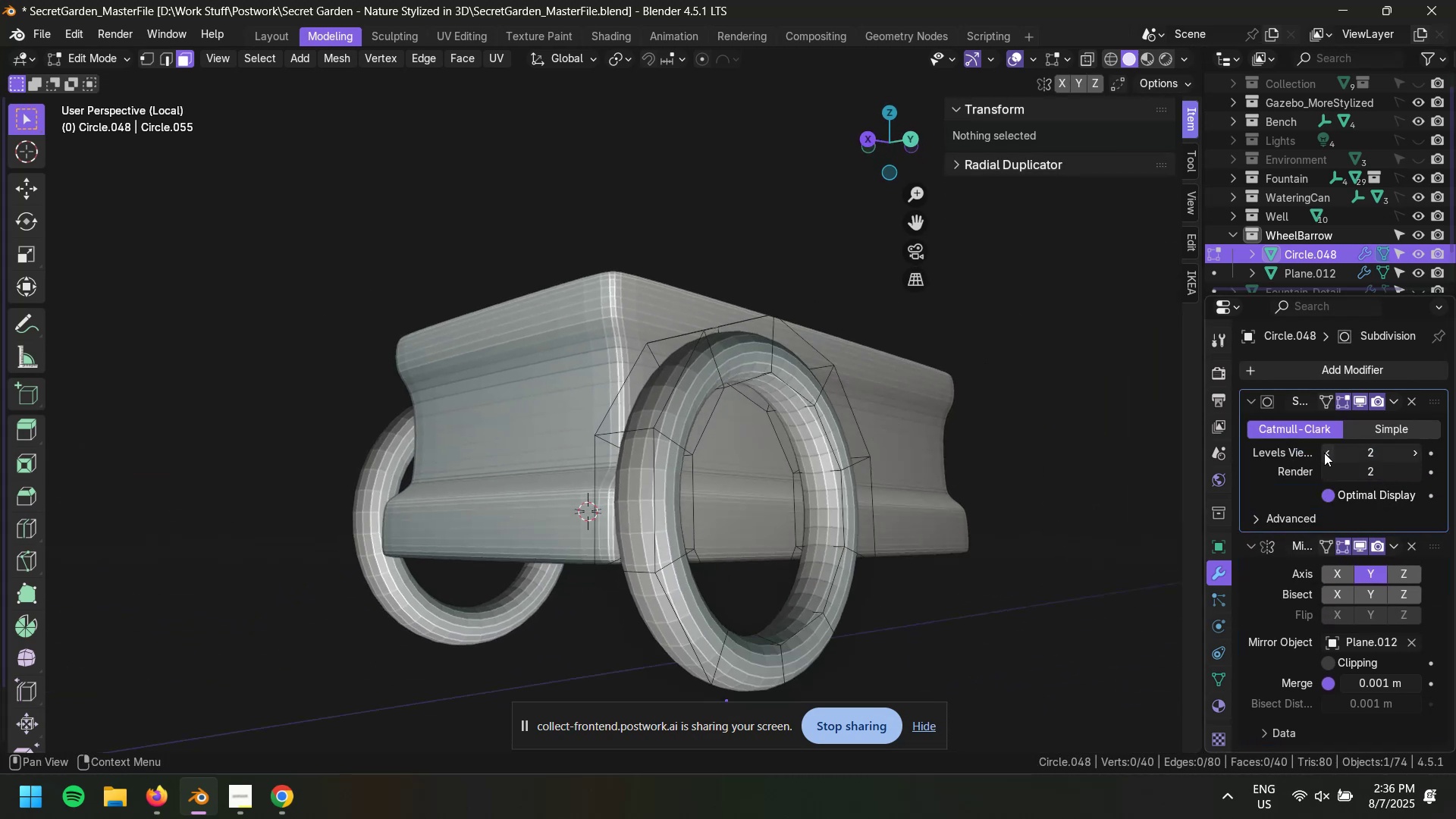 
left_click([1324, 453])
 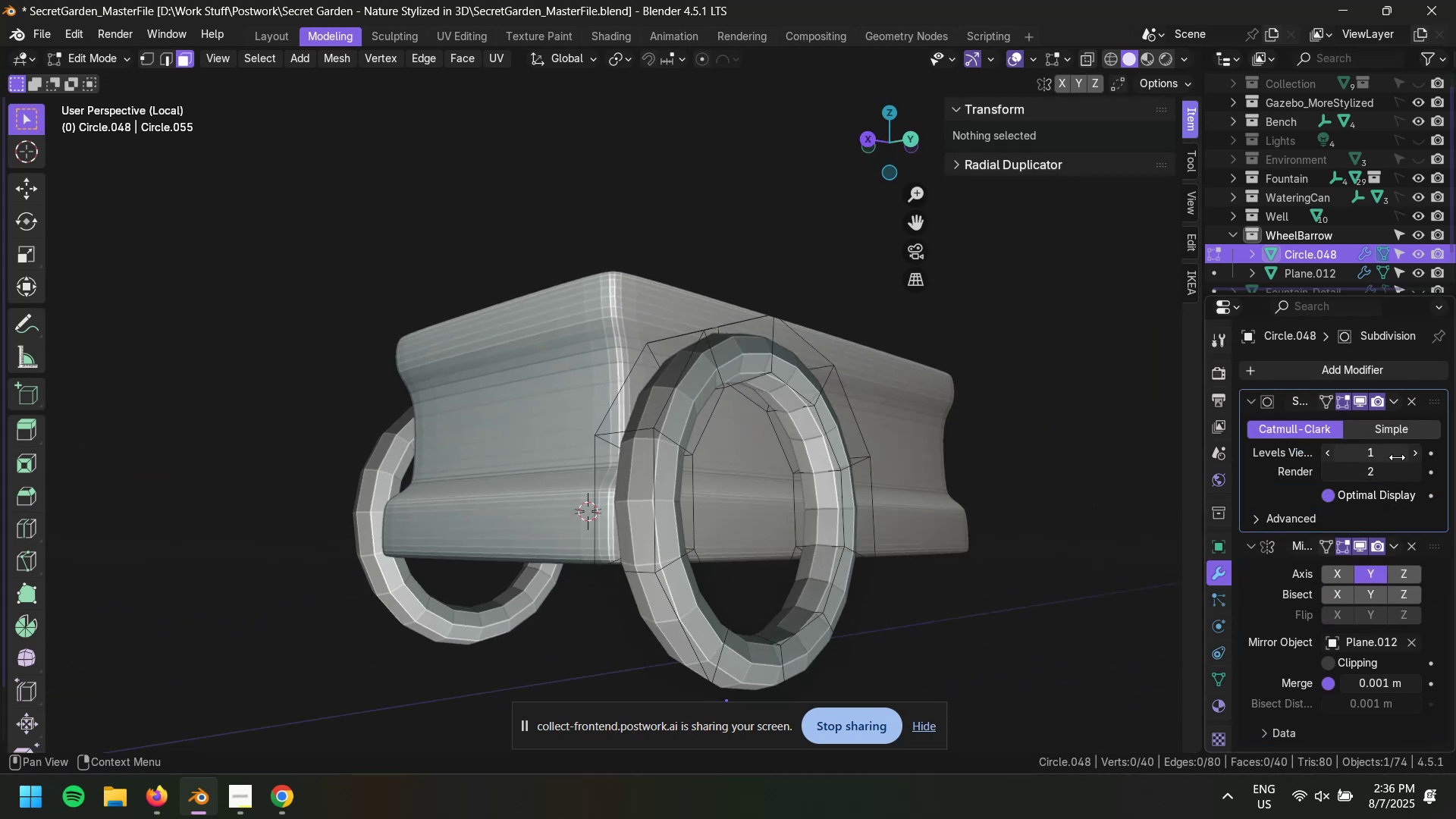 
left_click([1411, 453])
 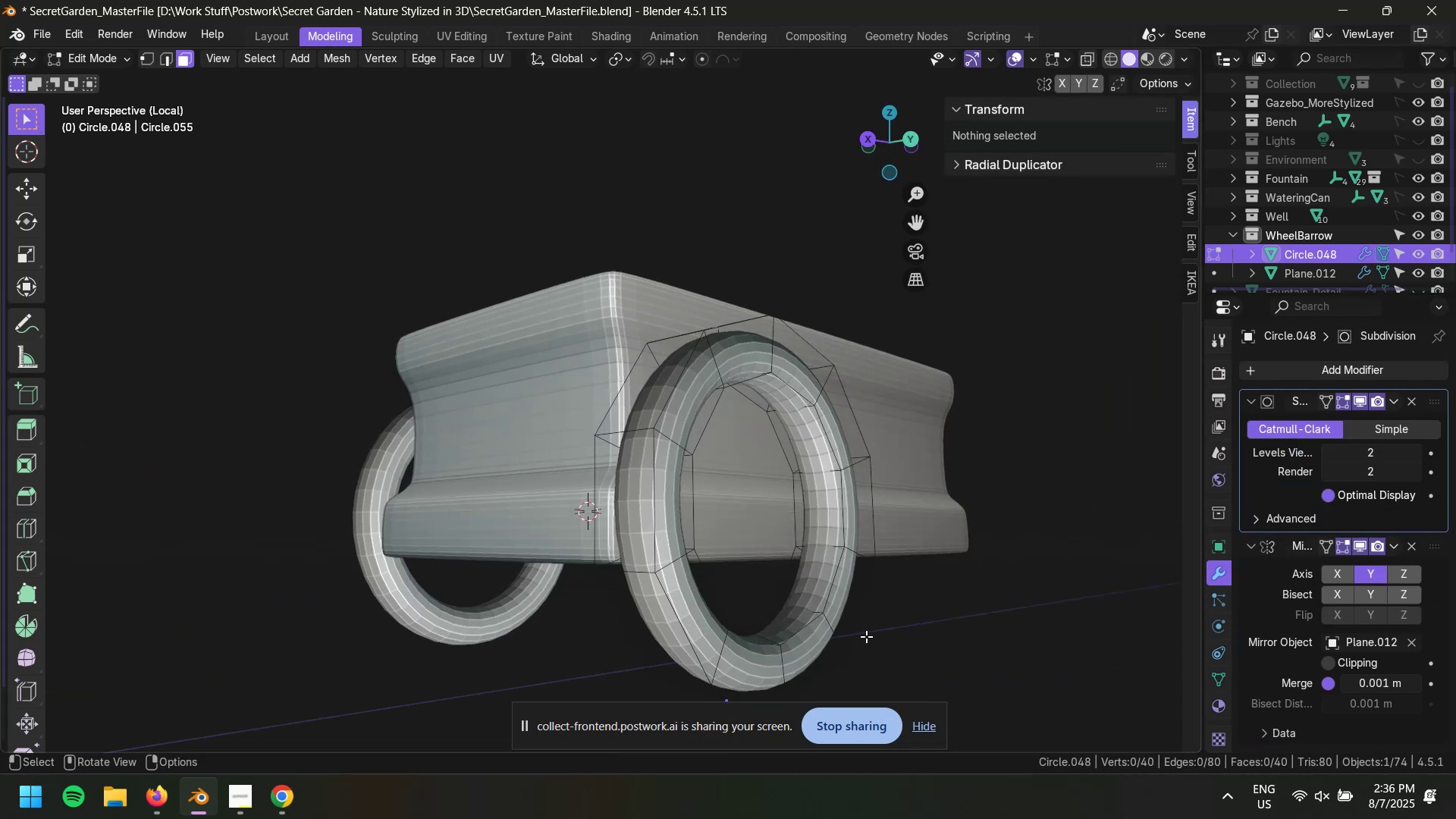 
key(Tab)
 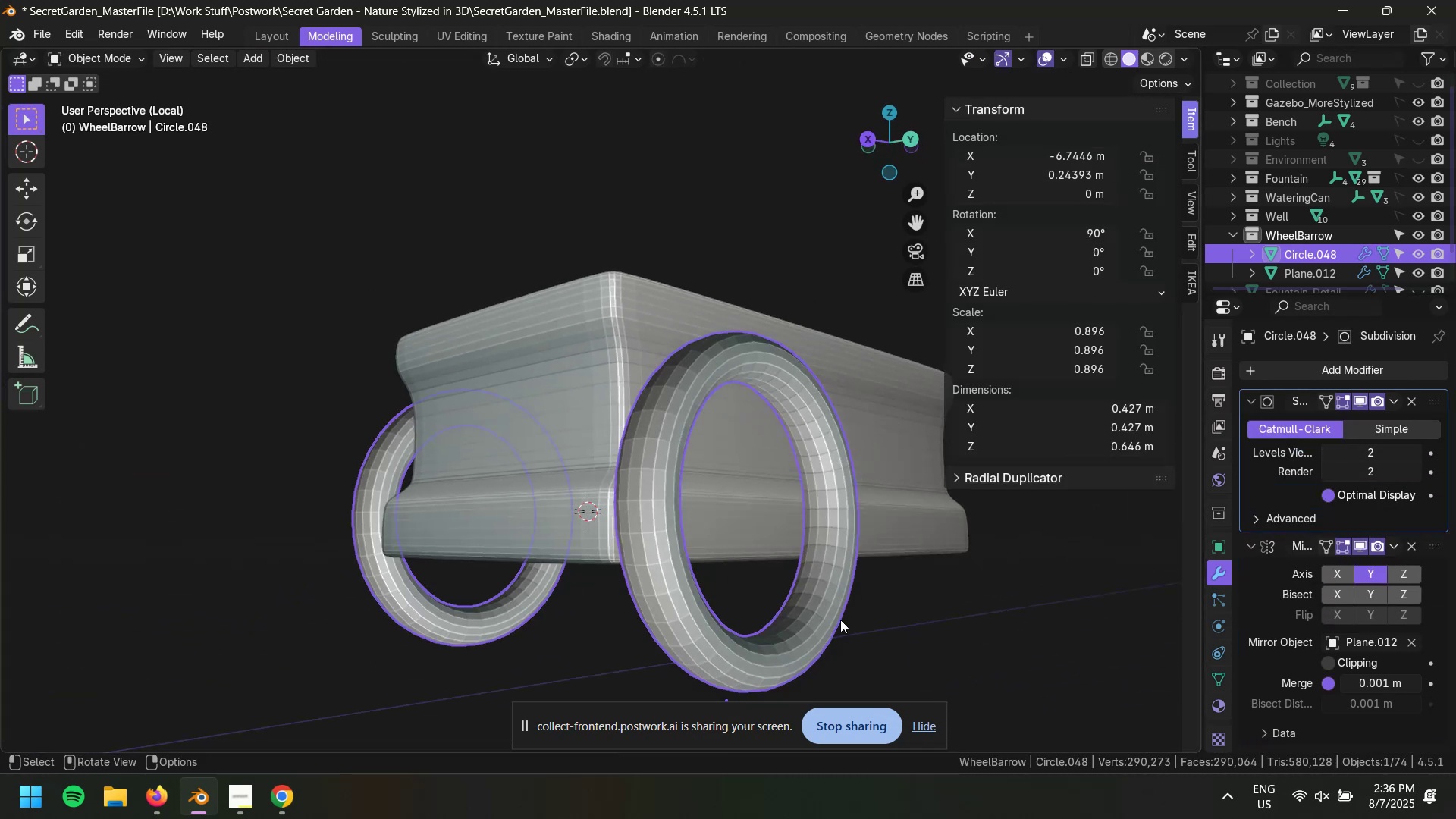 
left_click([840, 620])
 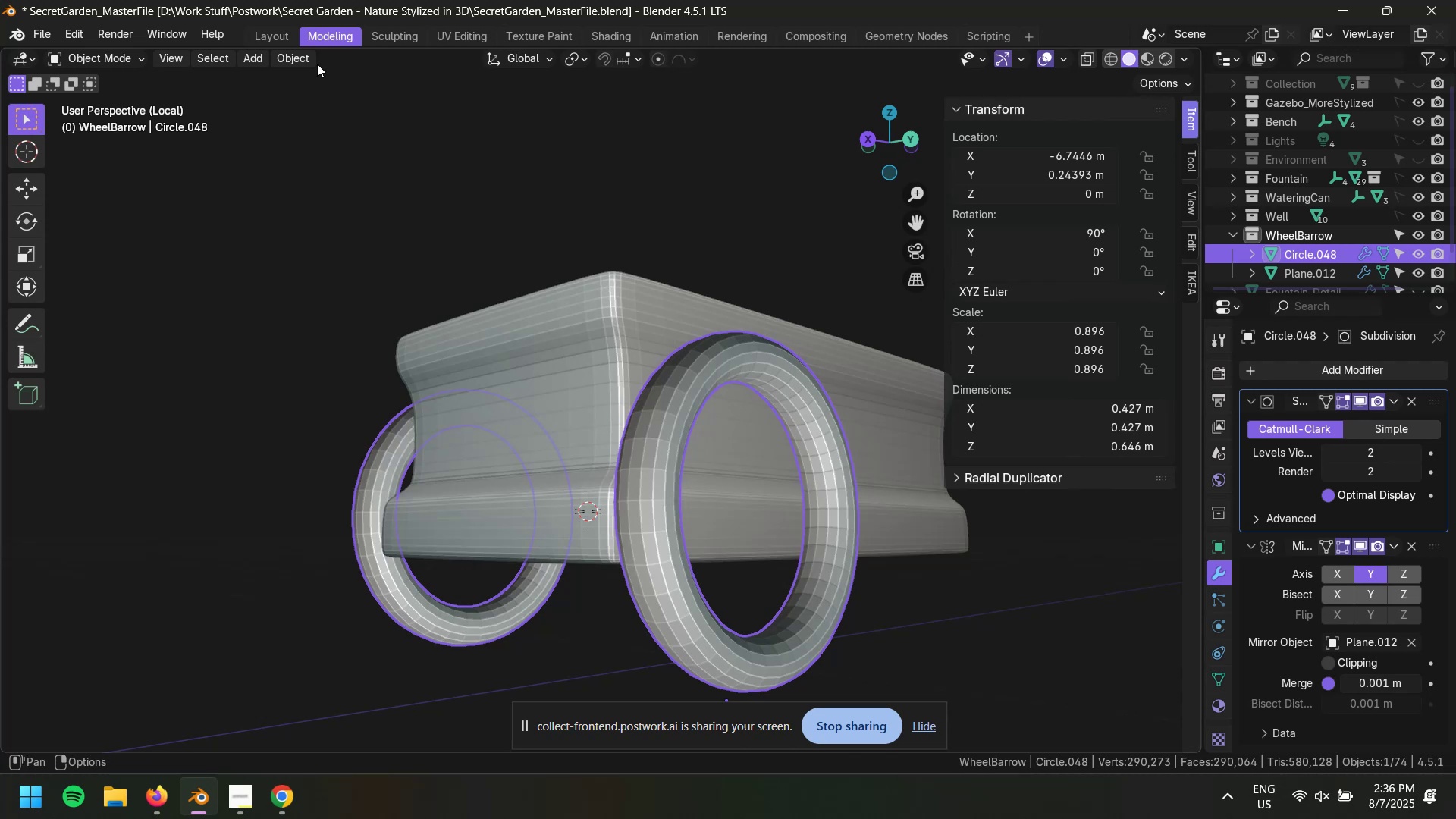 
left_click([290, 58])
 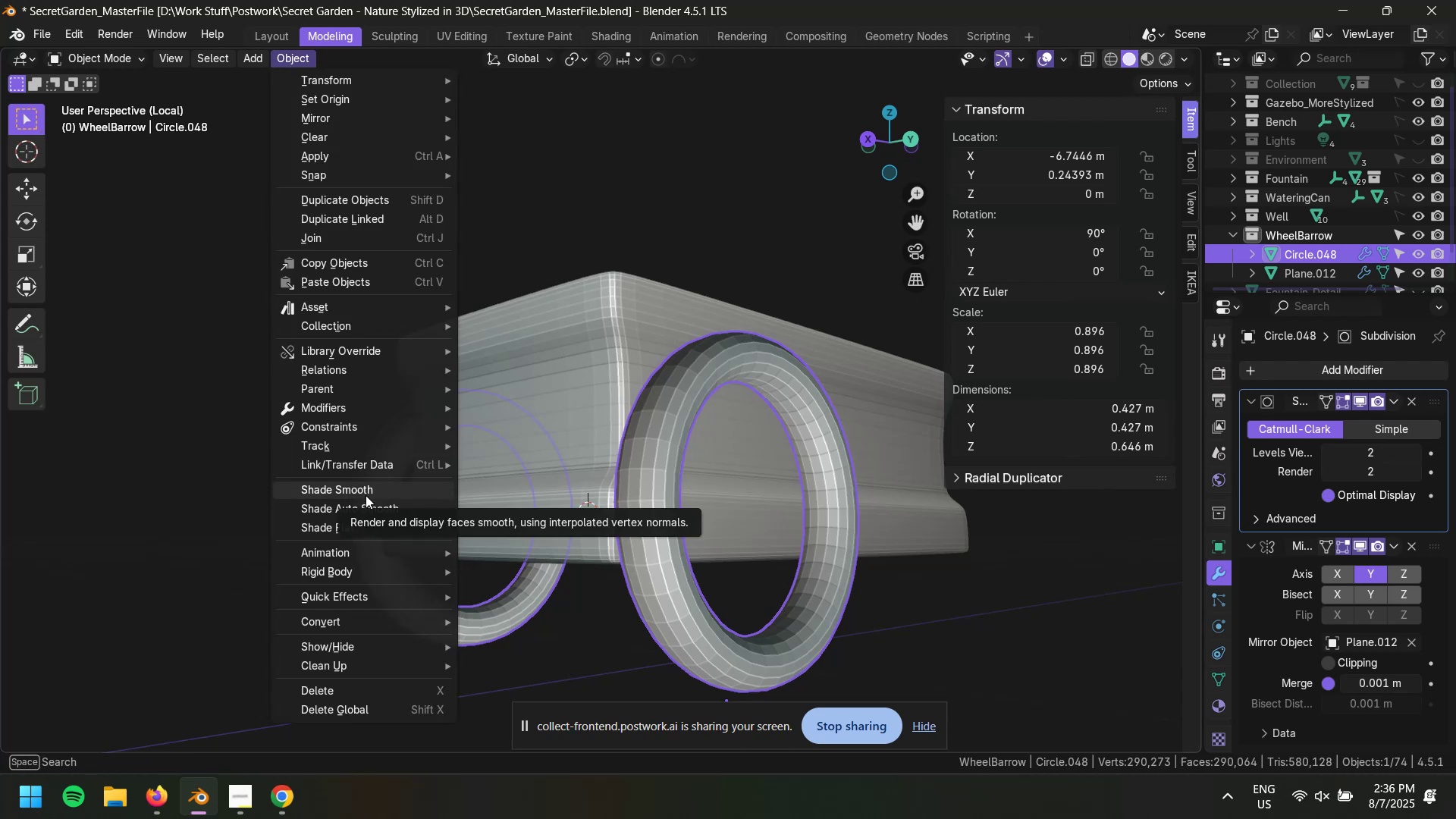 
left_click([366, 495])
 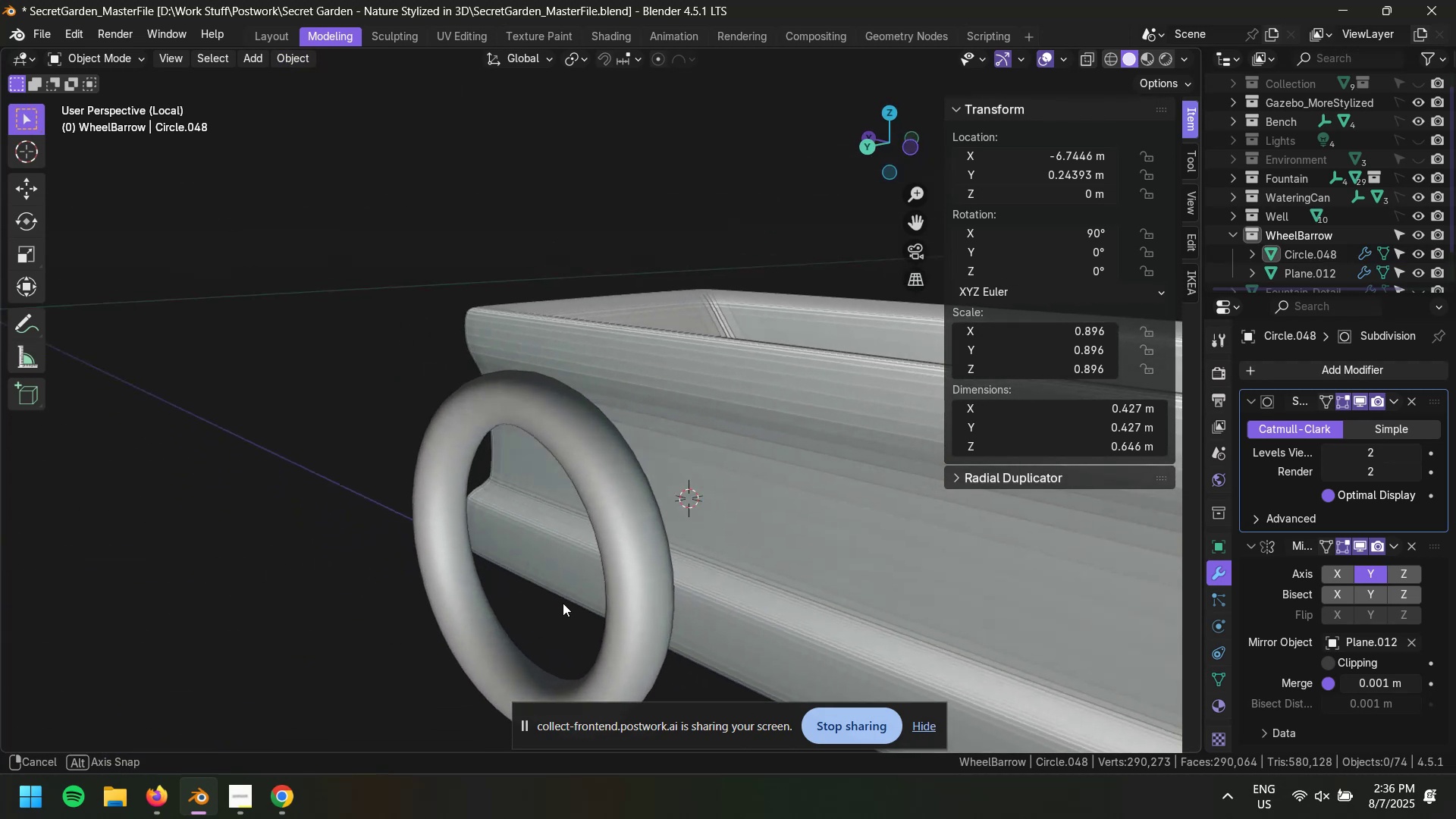 
left_click([462, 604])
 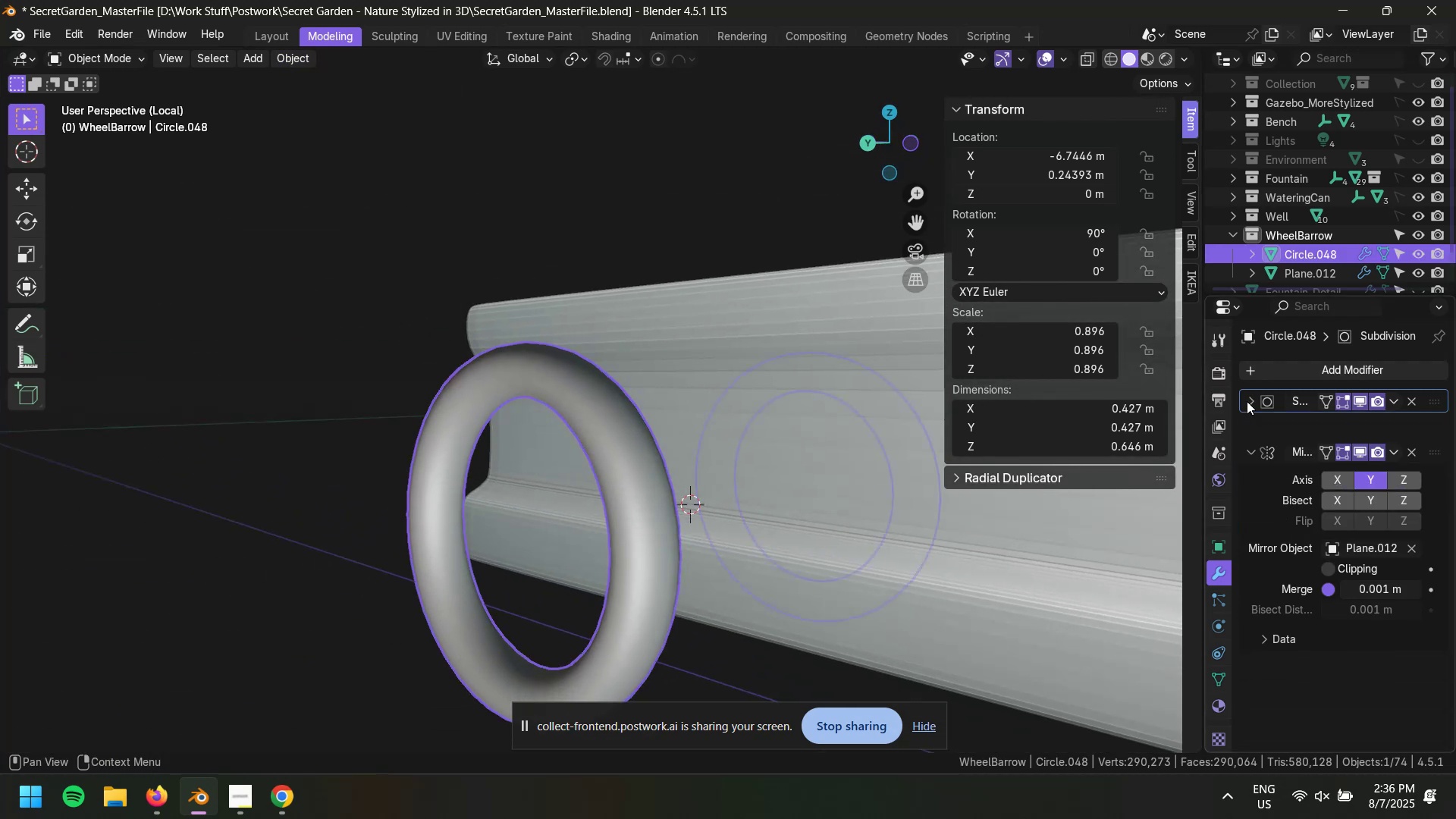 
double_click([1307, 372])
 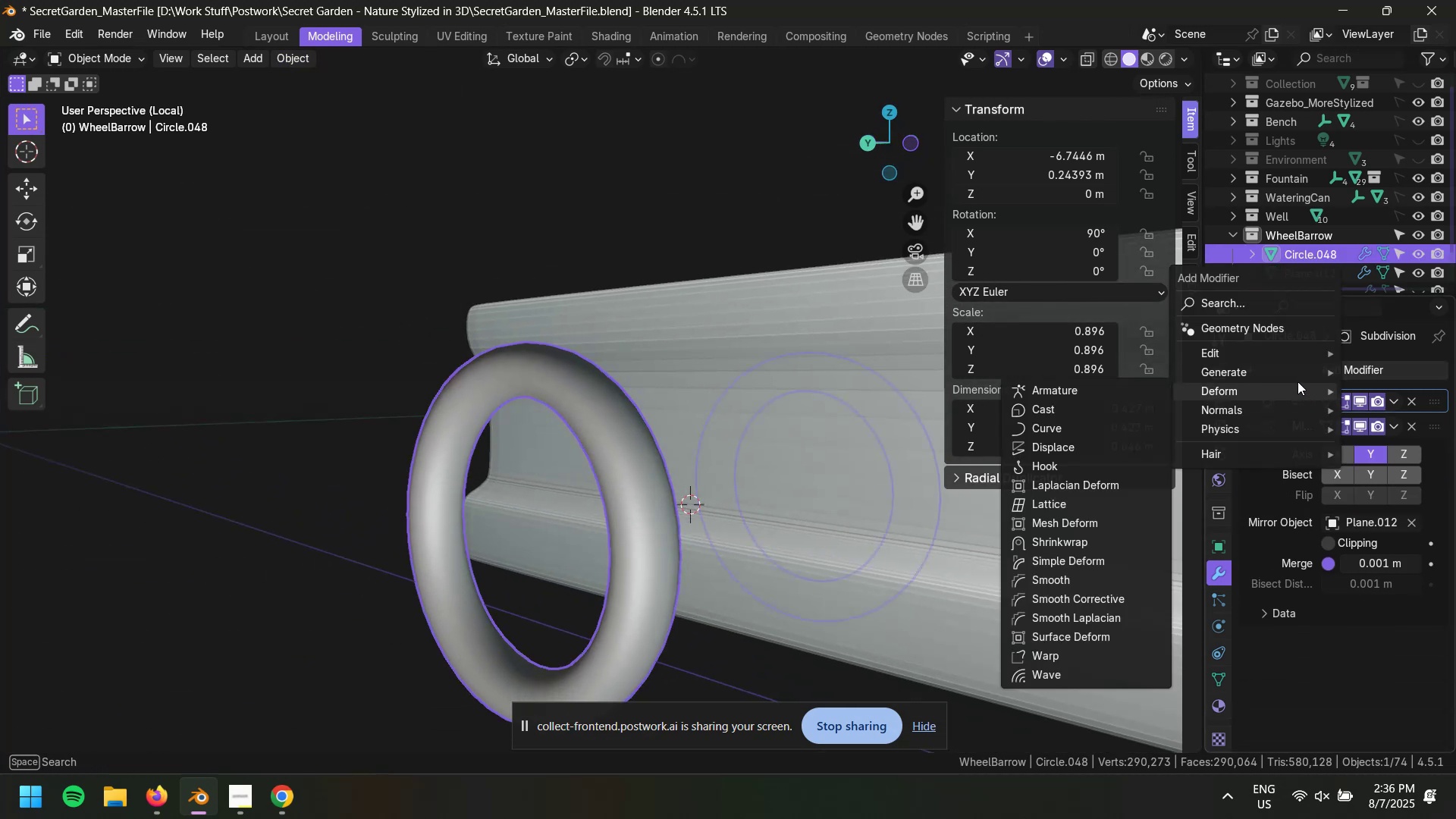 
left_click([1294, 372])
 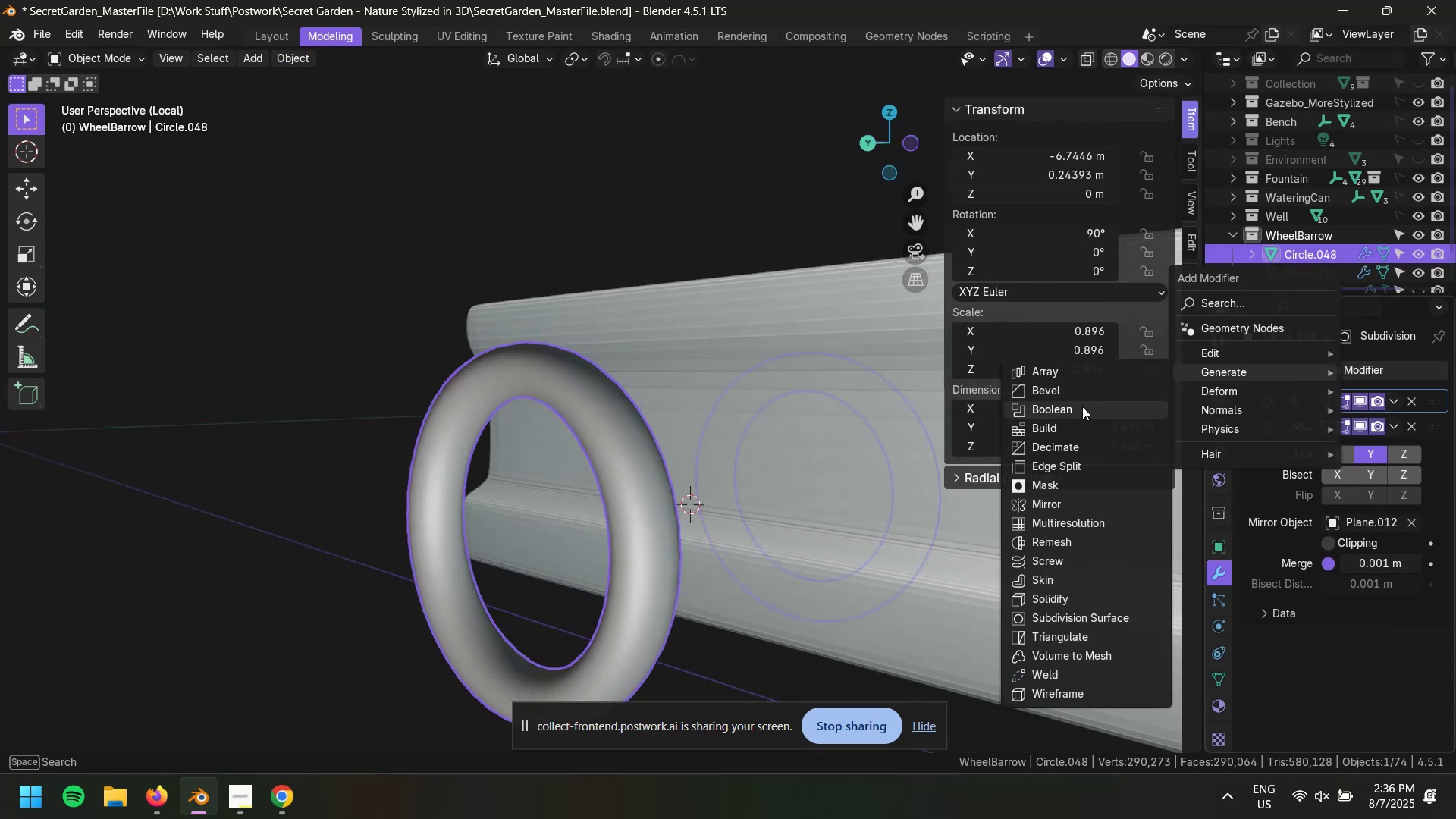 
left_click([1082, 395])
 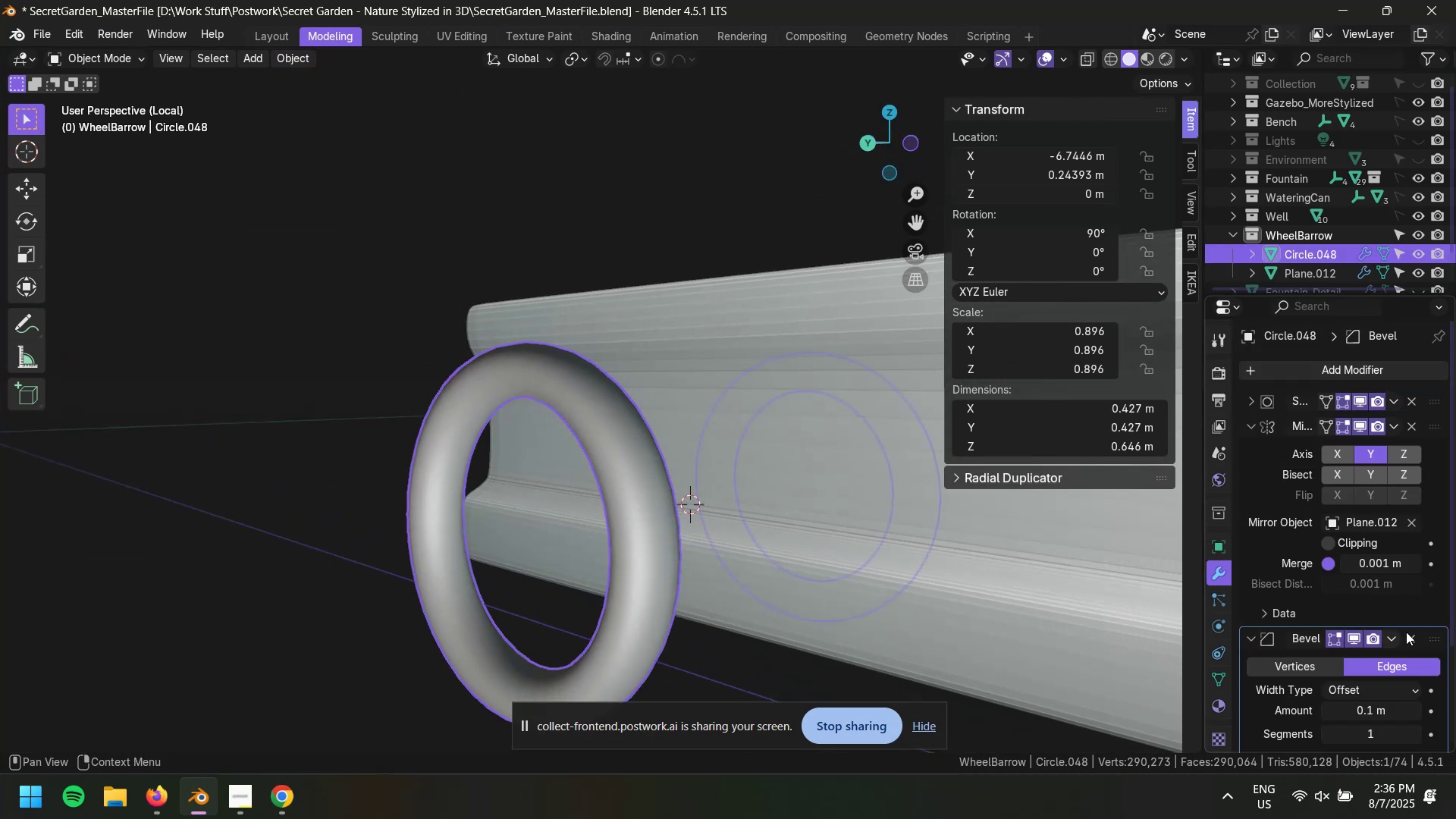 
left_click_drag(start_coordinate=[1432, 641], to_coordinate=[1394, 394])
 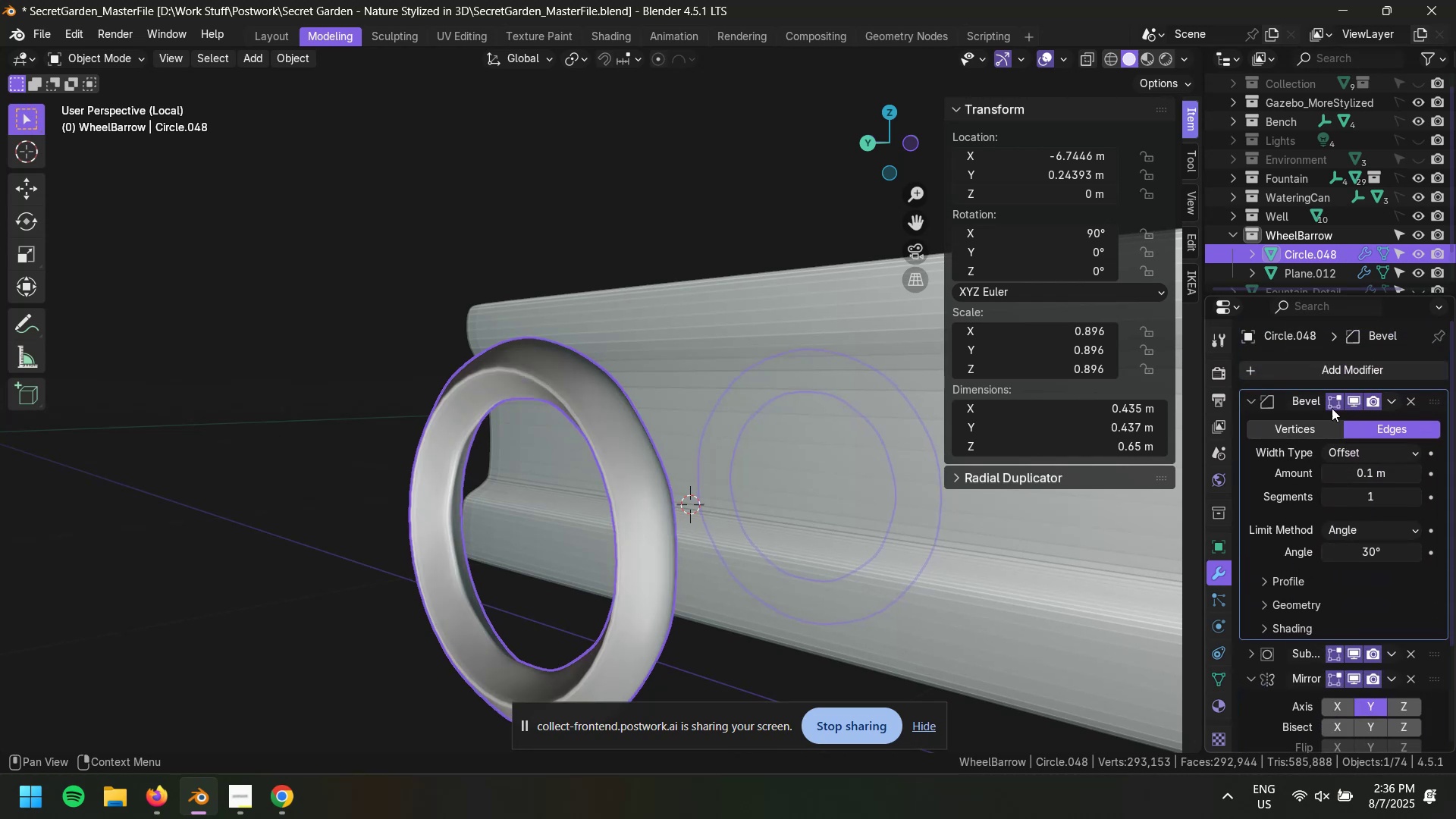 
left_click([1253, 402])
 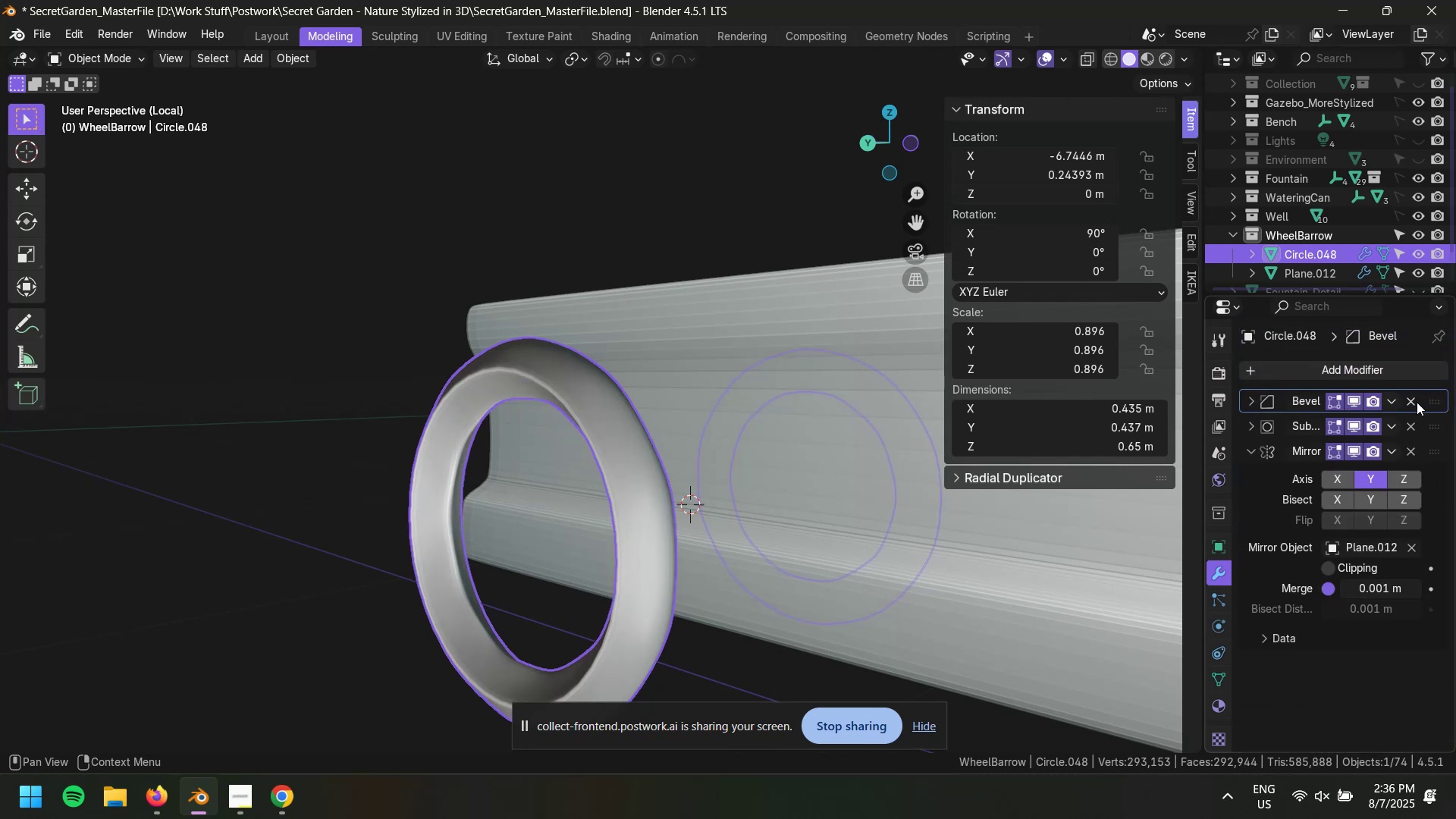 
left_click_drag(start_coordinate=[1422, 402], to_coordinate=[1422, 437])
 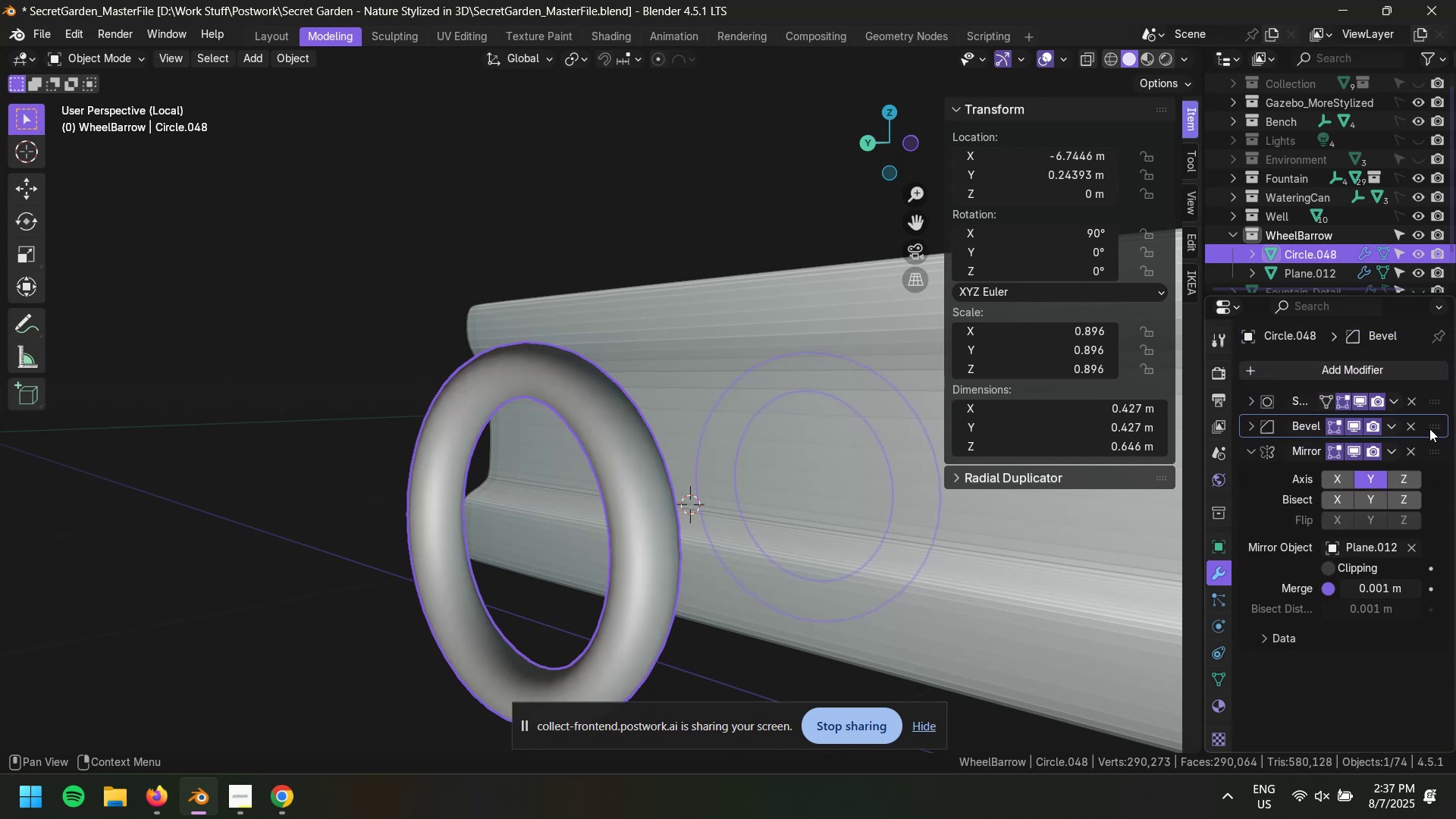 
left_click_drag(start_coordinate=[1434, 426], to_coordinate=[1432, 378])
 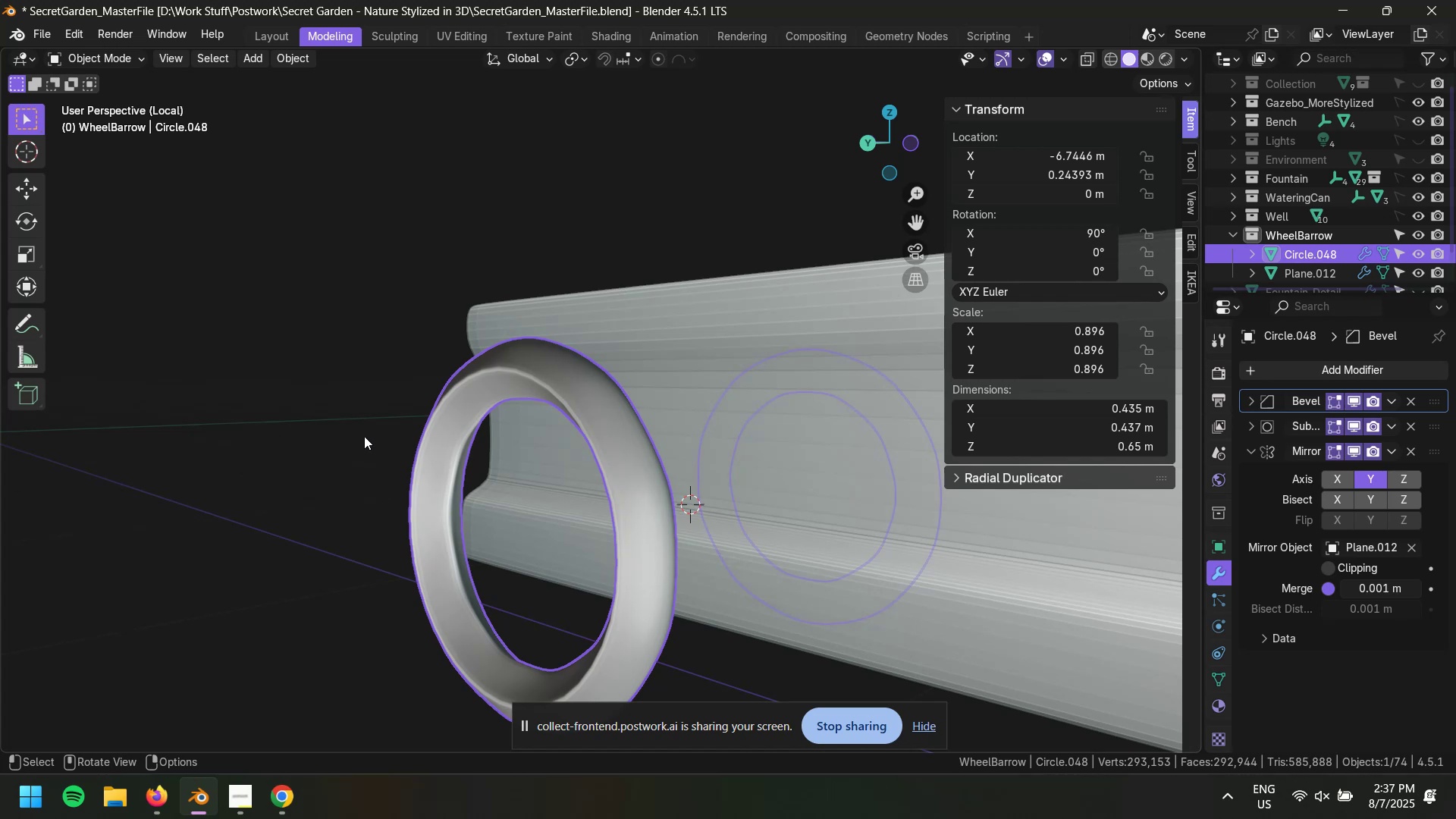 
double_click([439, 444])
 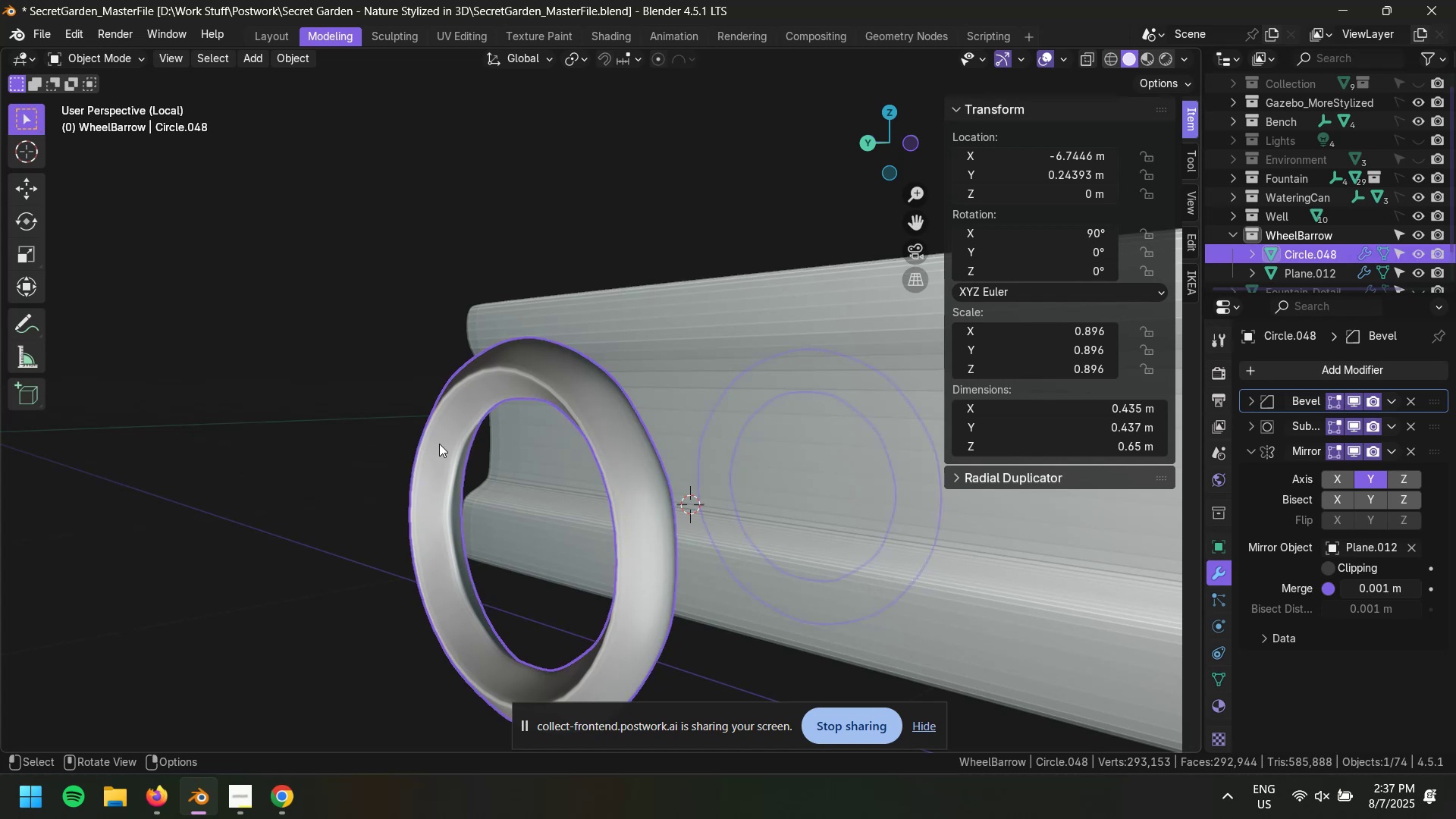 
key(Tab)
 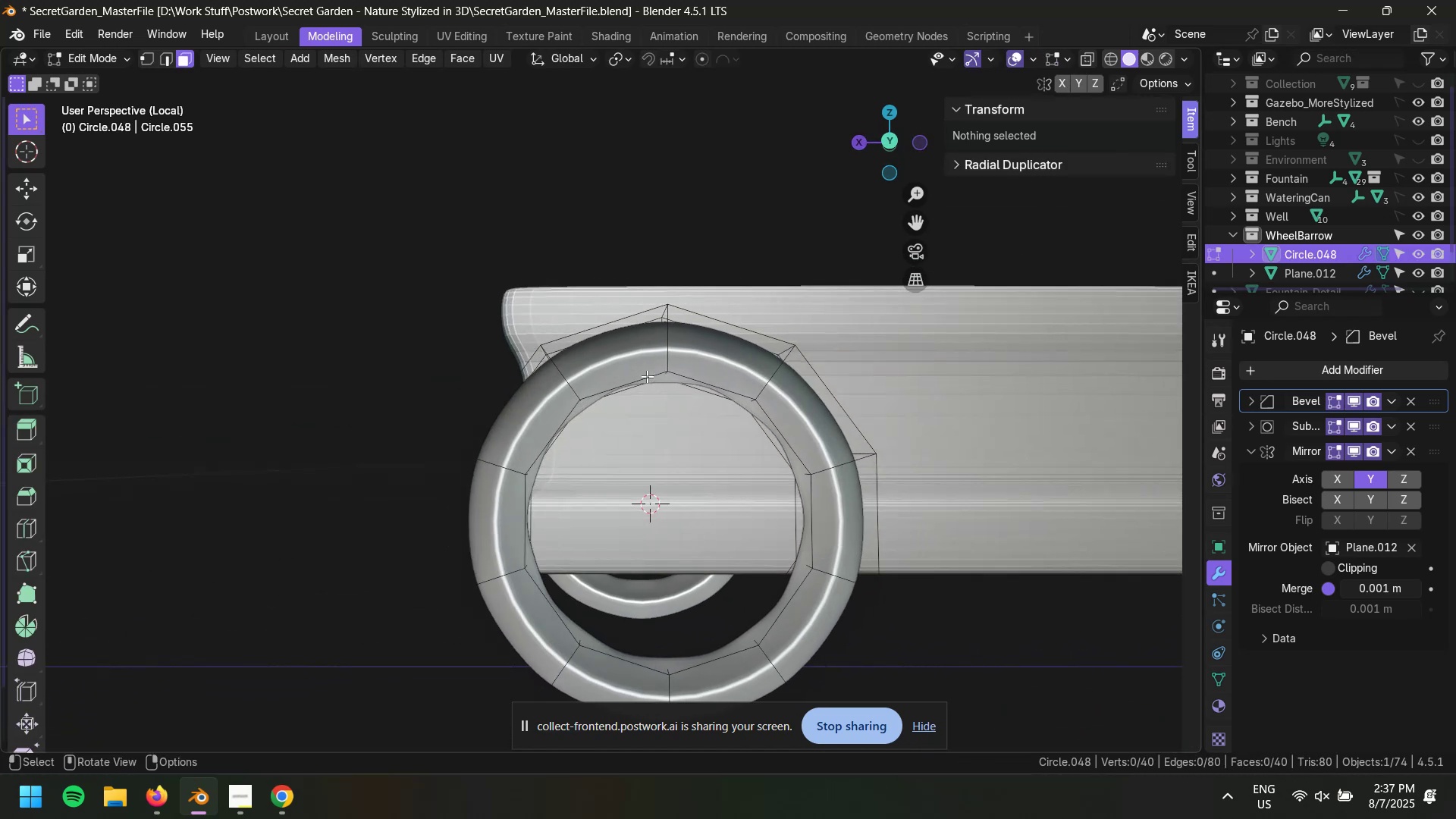 
left_click([1251, 401])
 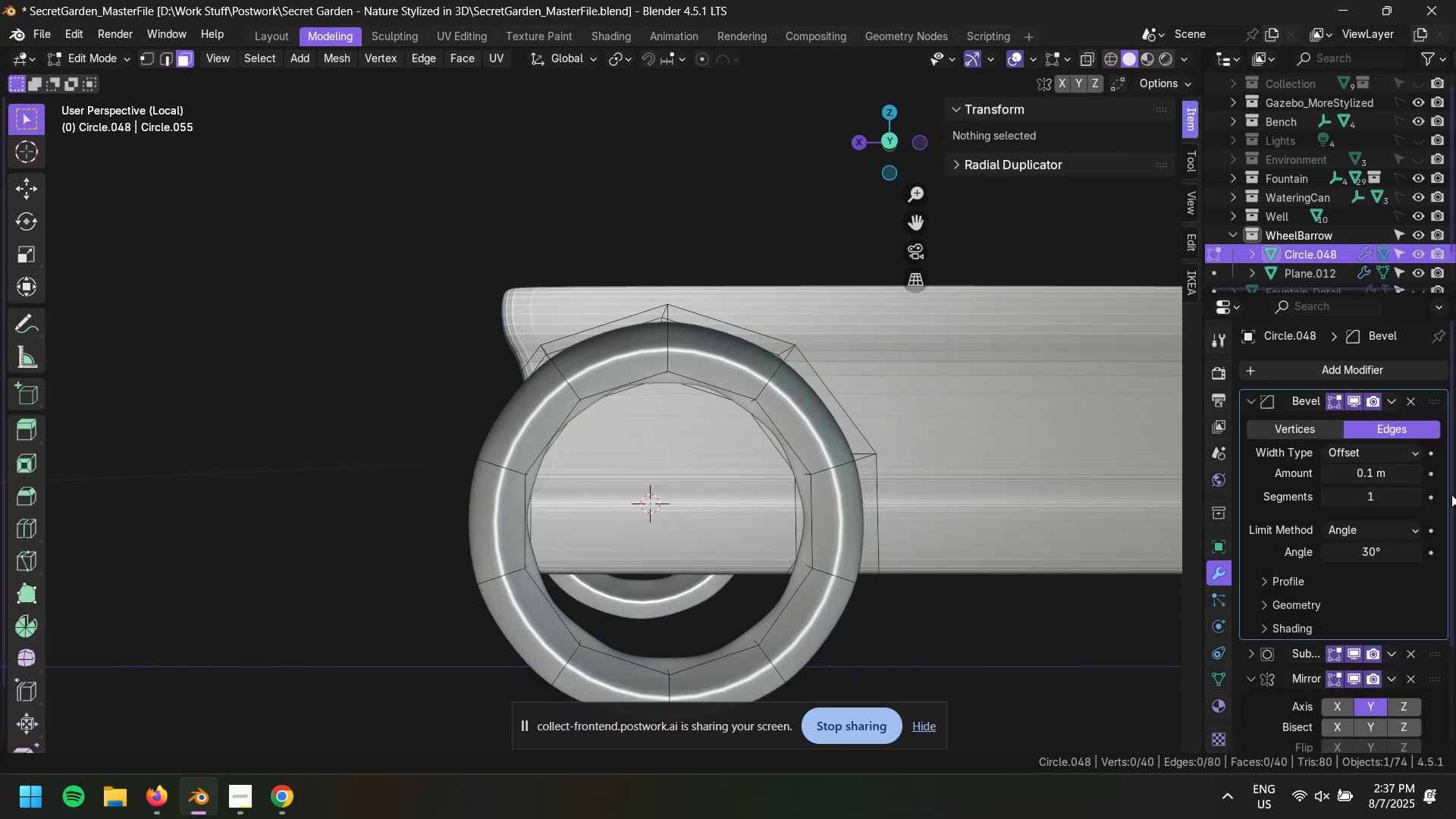 
left_click([1413, 499])
 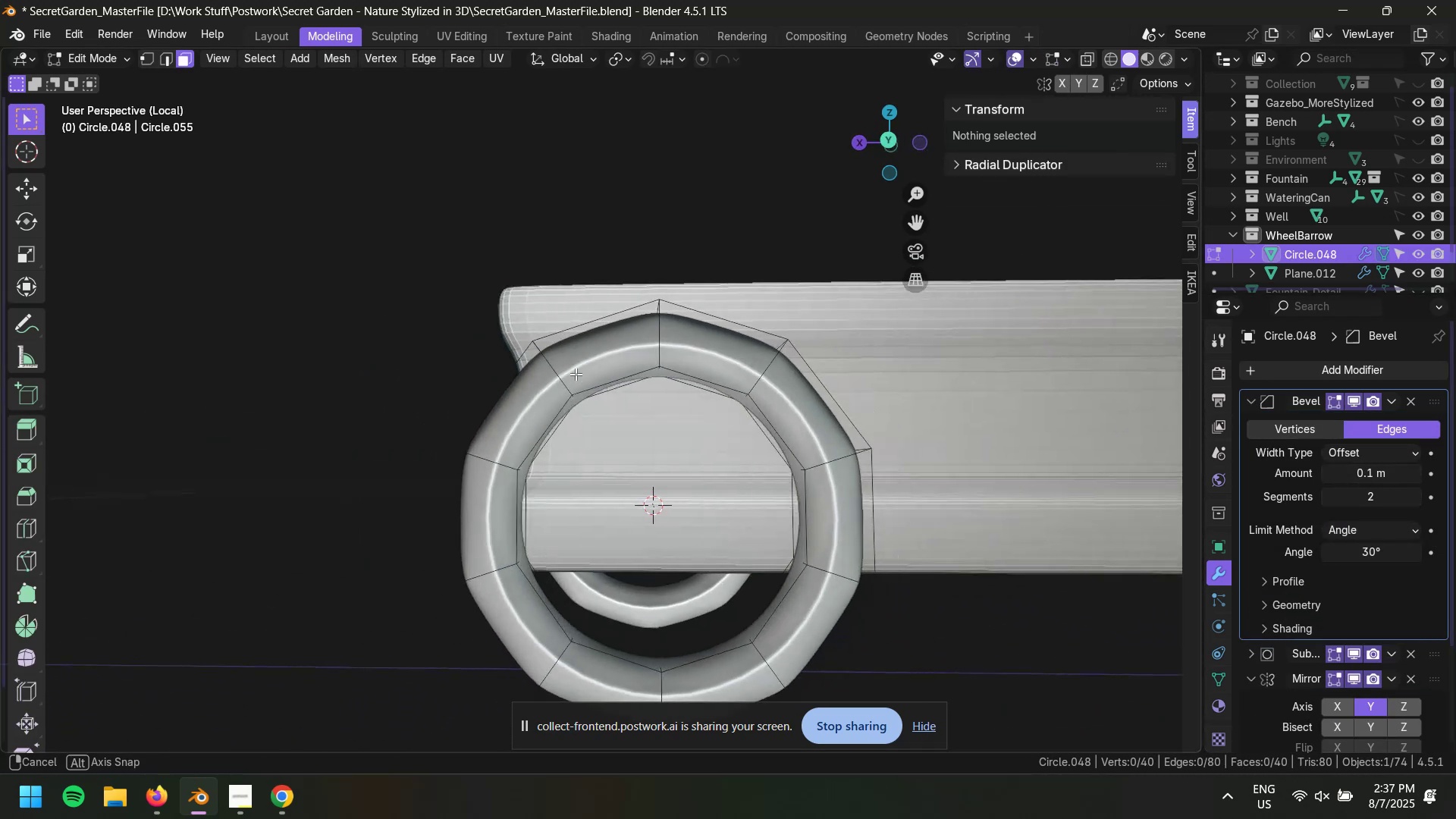 
key(2)
 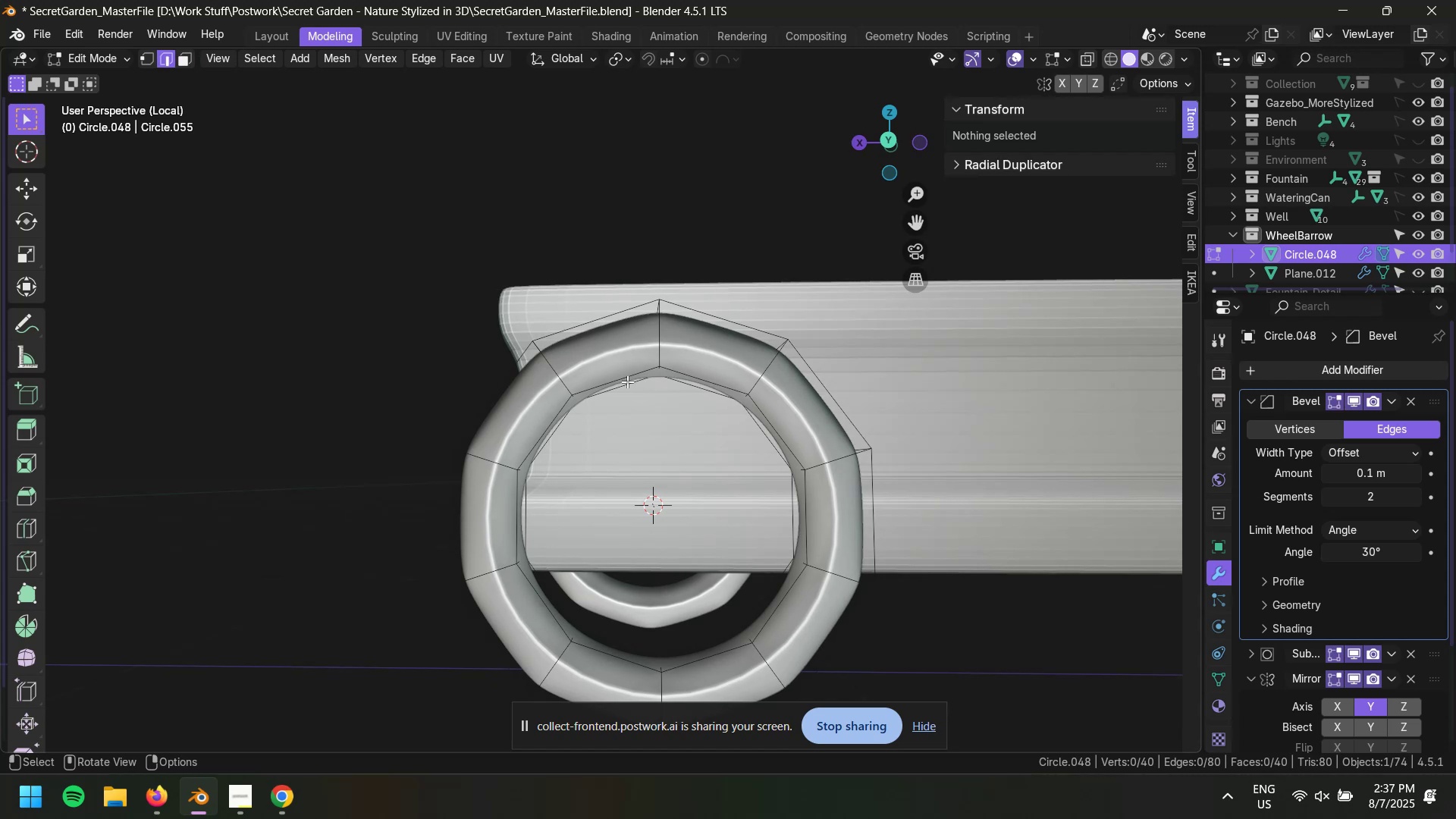 
hold_key(key=AltLeft, duration=0.47)
left_click([628, 378])
 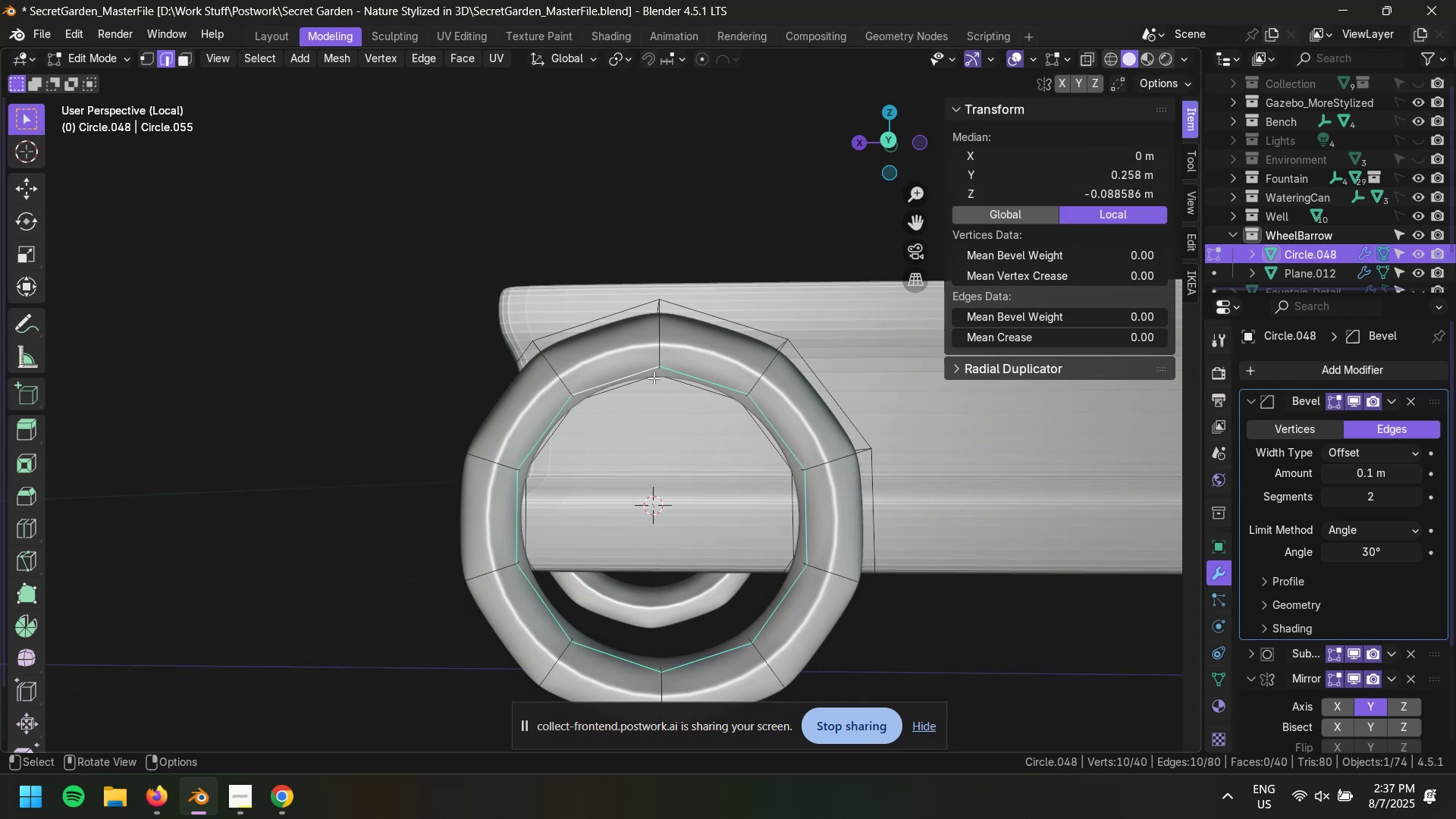 
type(33)
 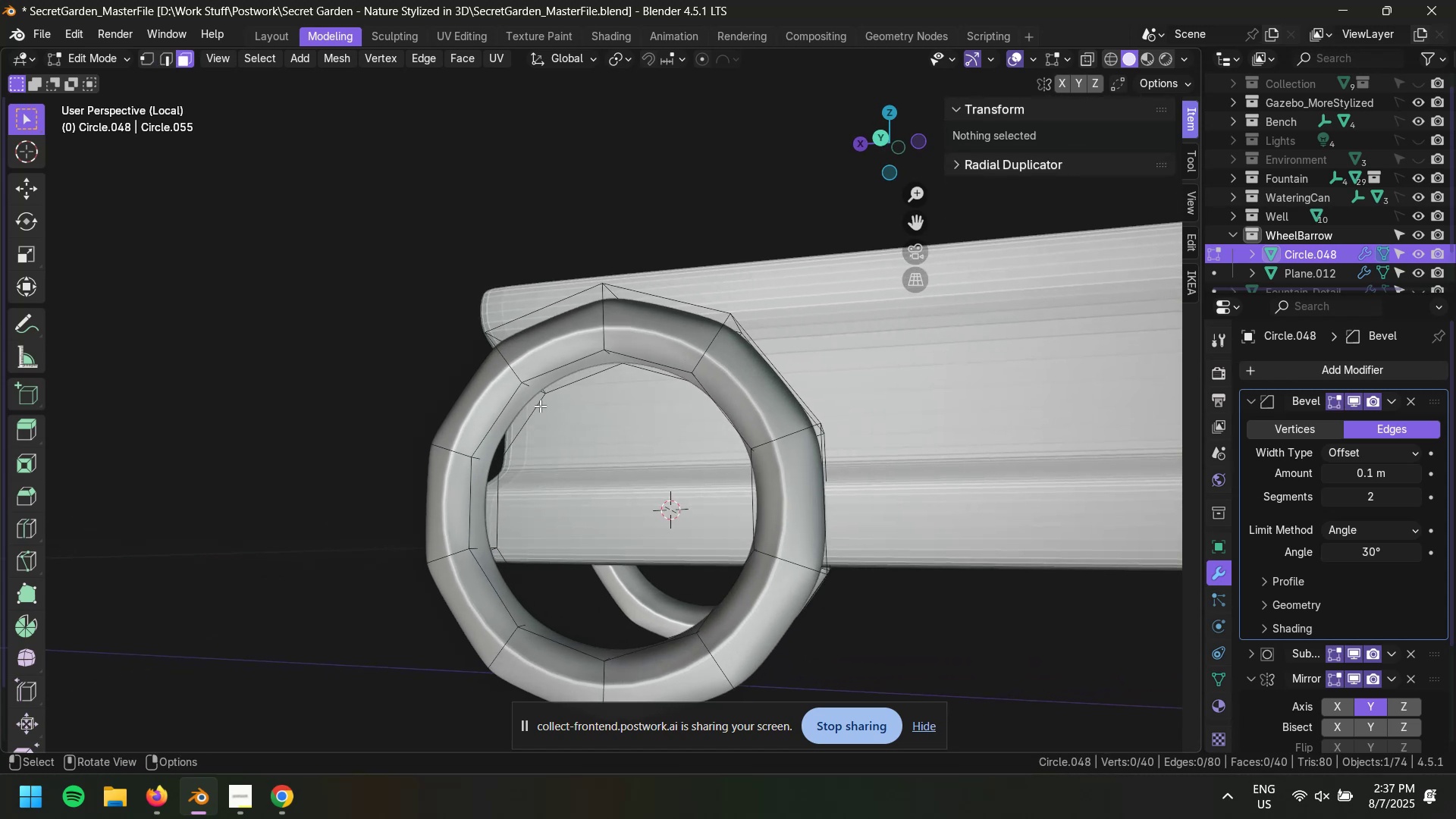 
hold_key(key=AltLeft, duration=0.72)
left_click([485, 463])
 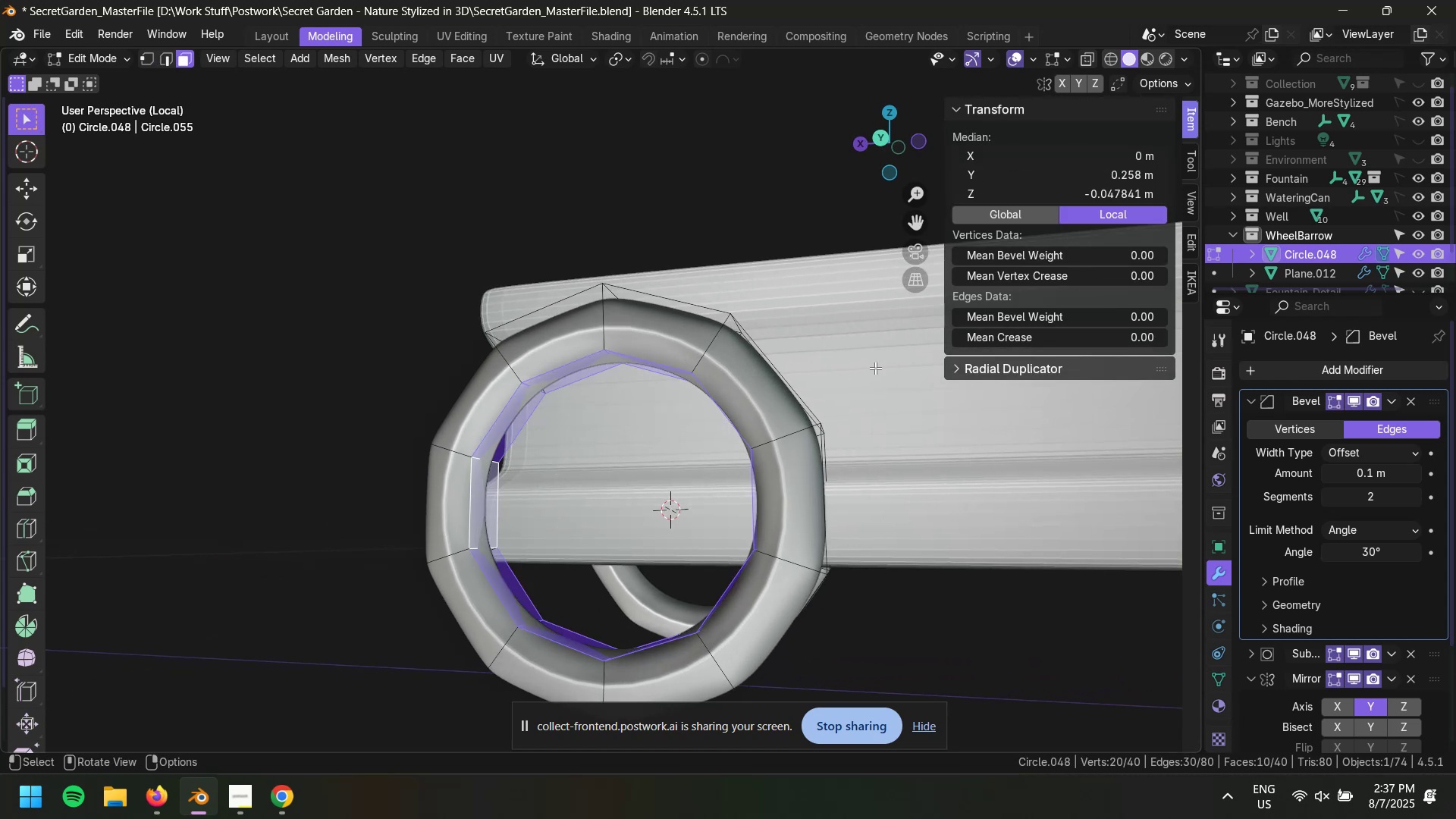 
key(S)
 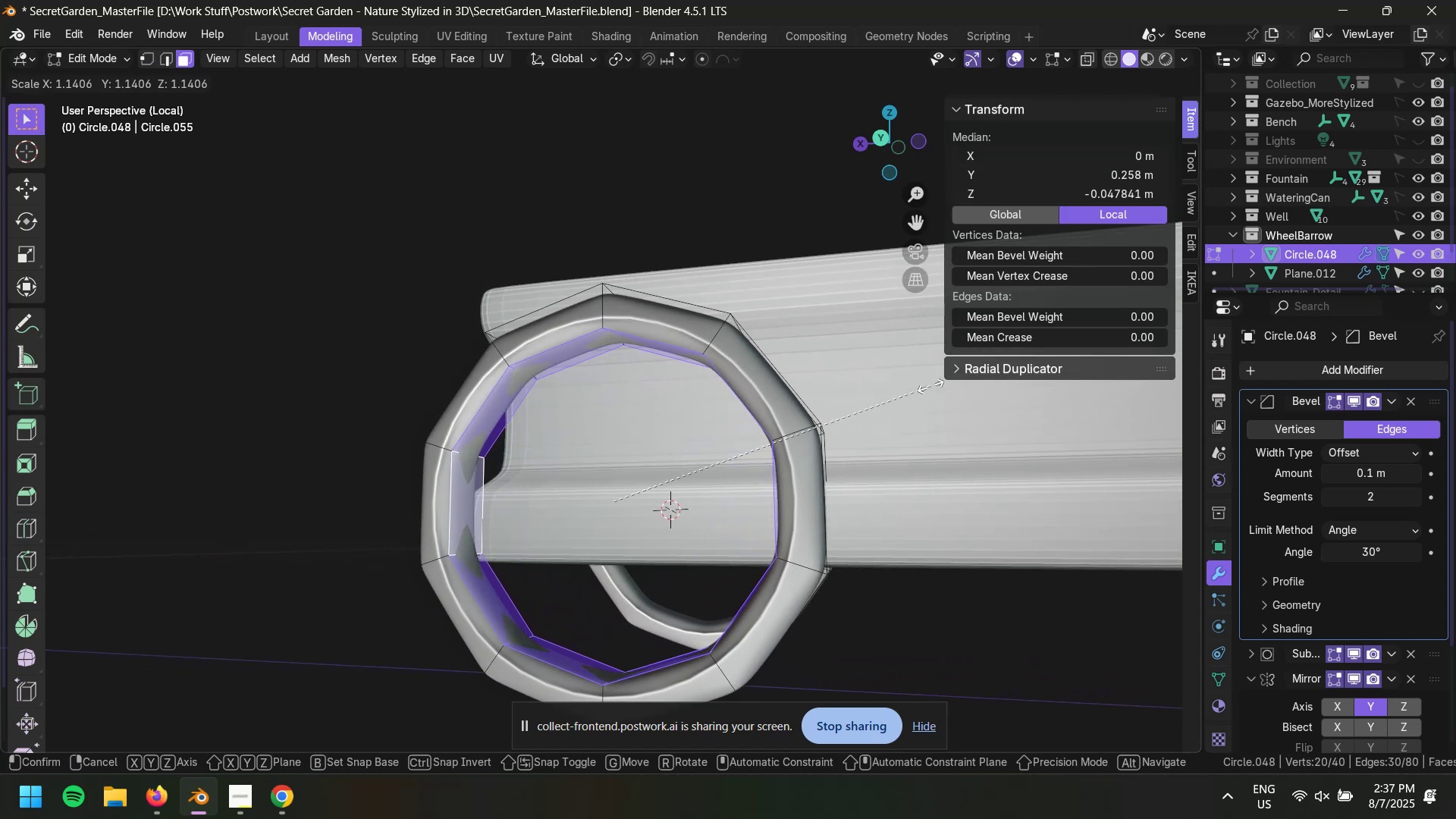 
wait(9.67)
 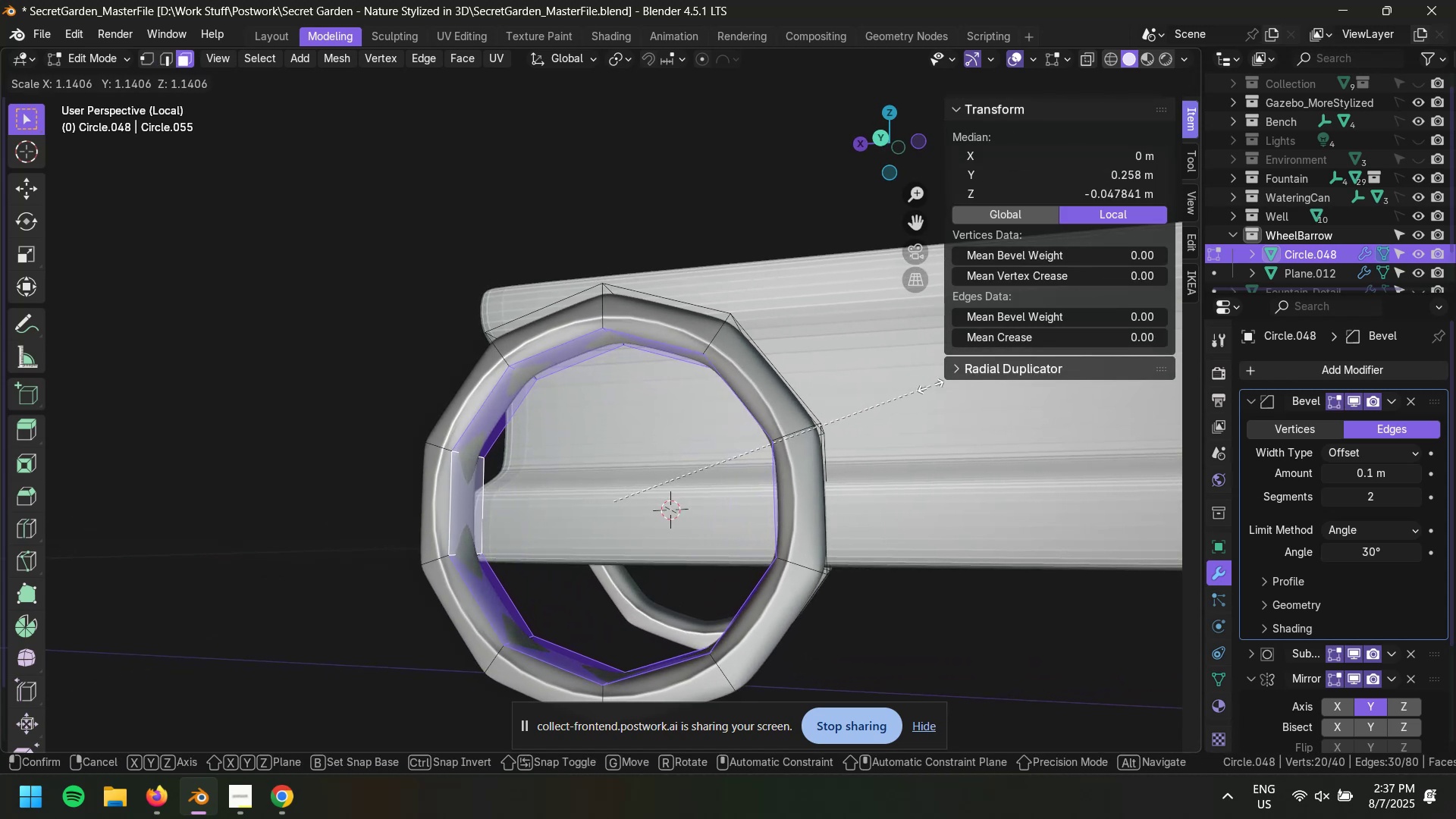 
left_click([860, 398])
 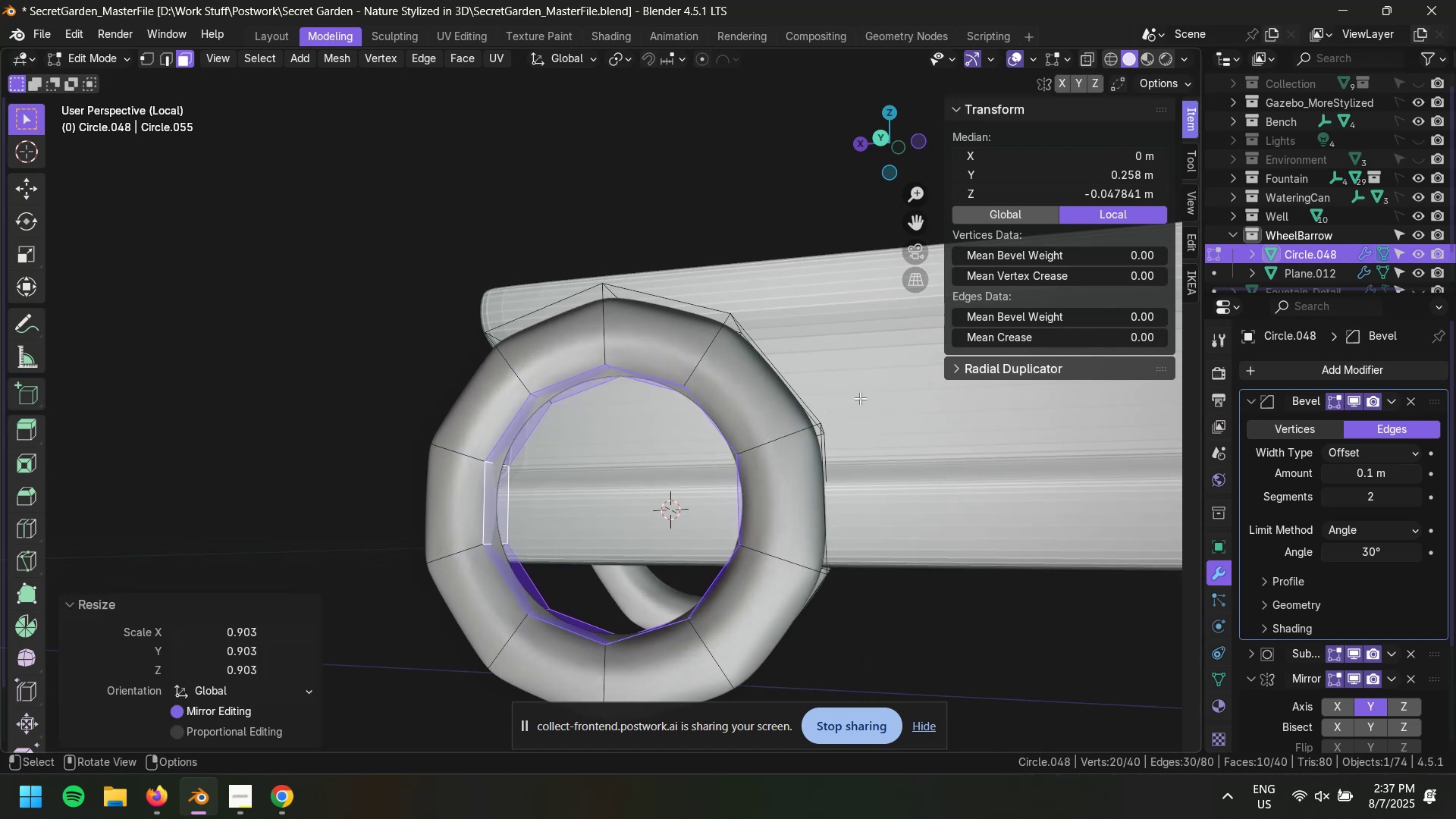 
type(as)
key(Escape)
 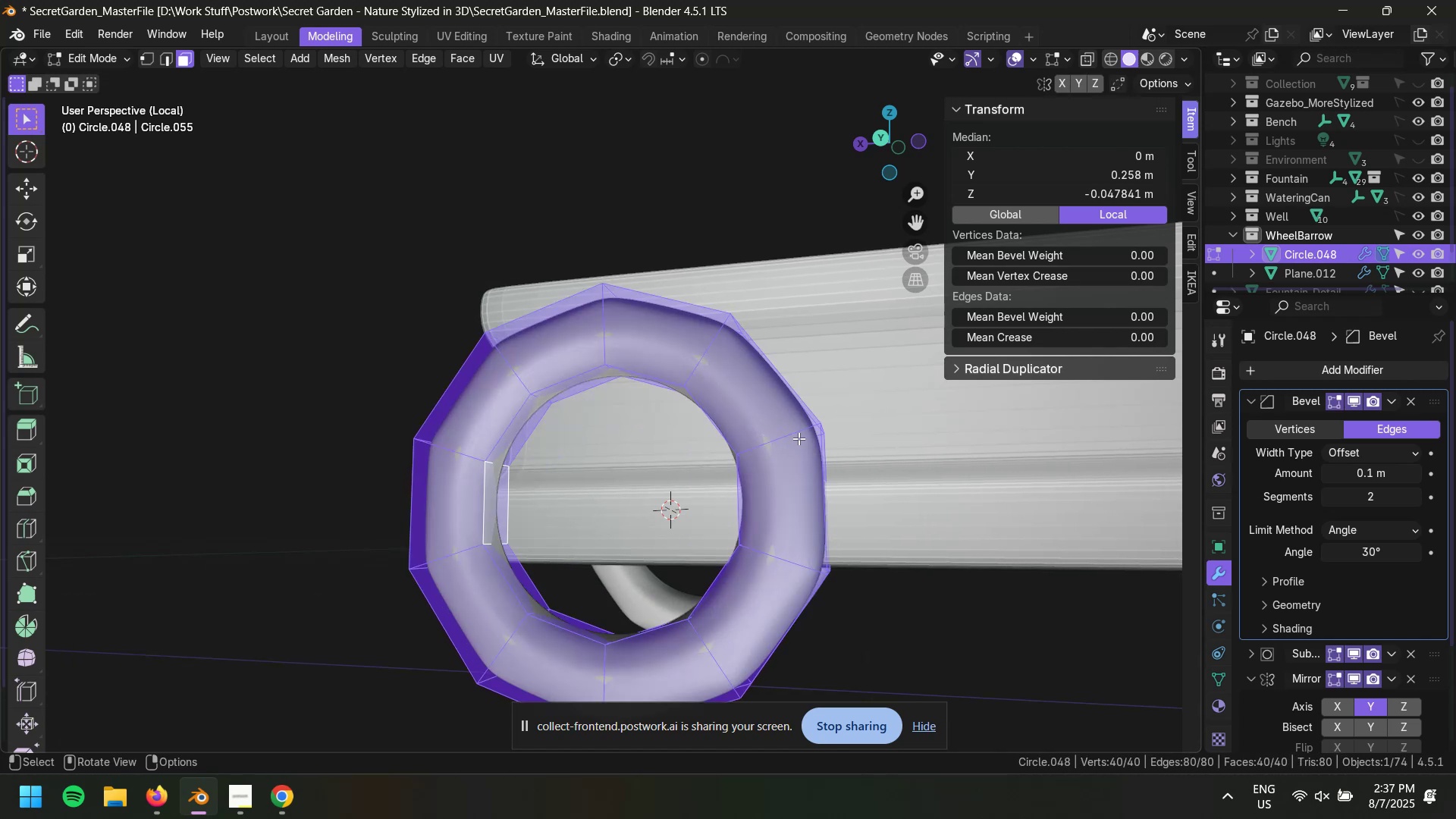 
scroll: coordinate [788, 453], scroll_direction: down, amount: 2.0
 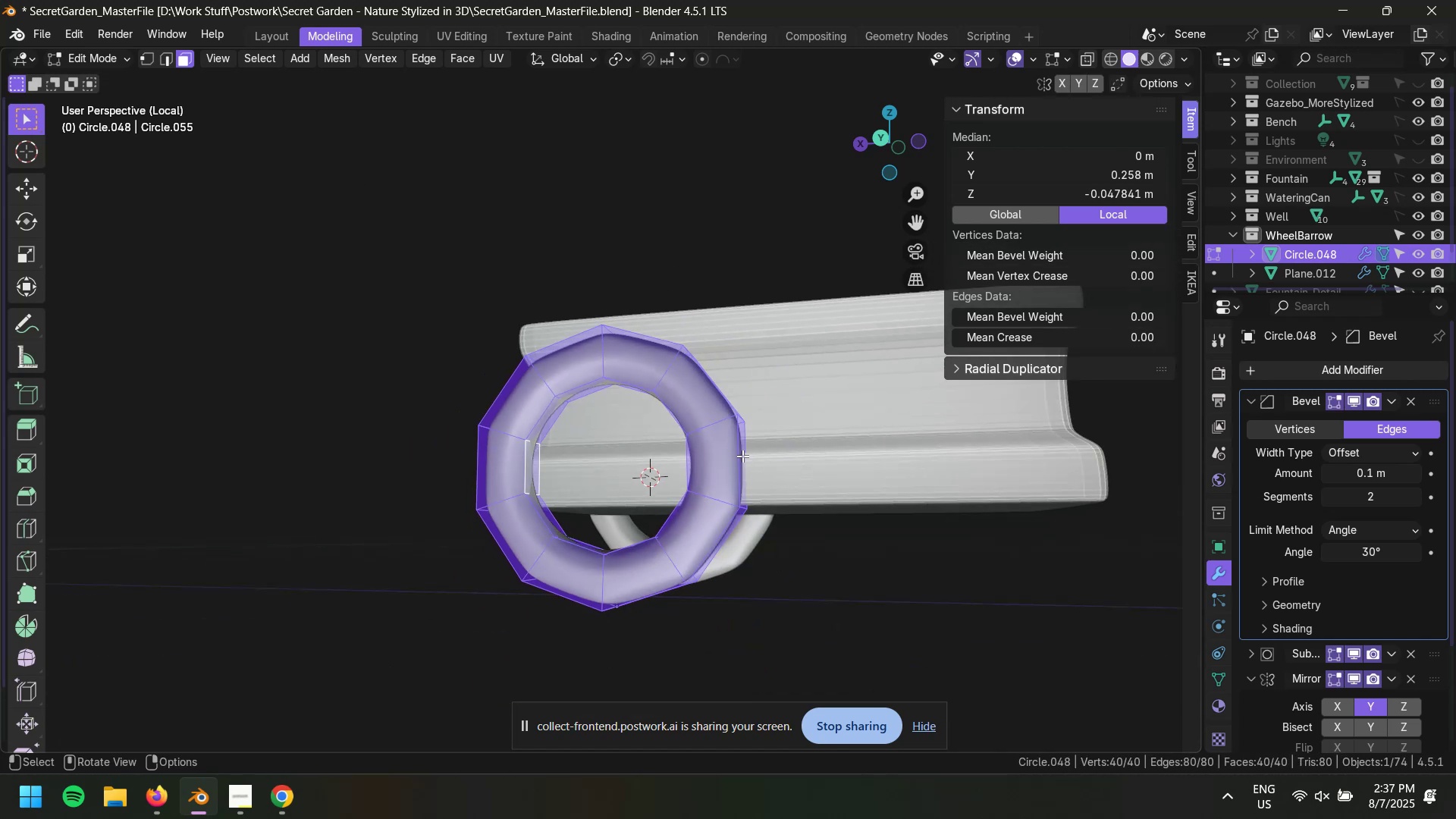 
key(2)
 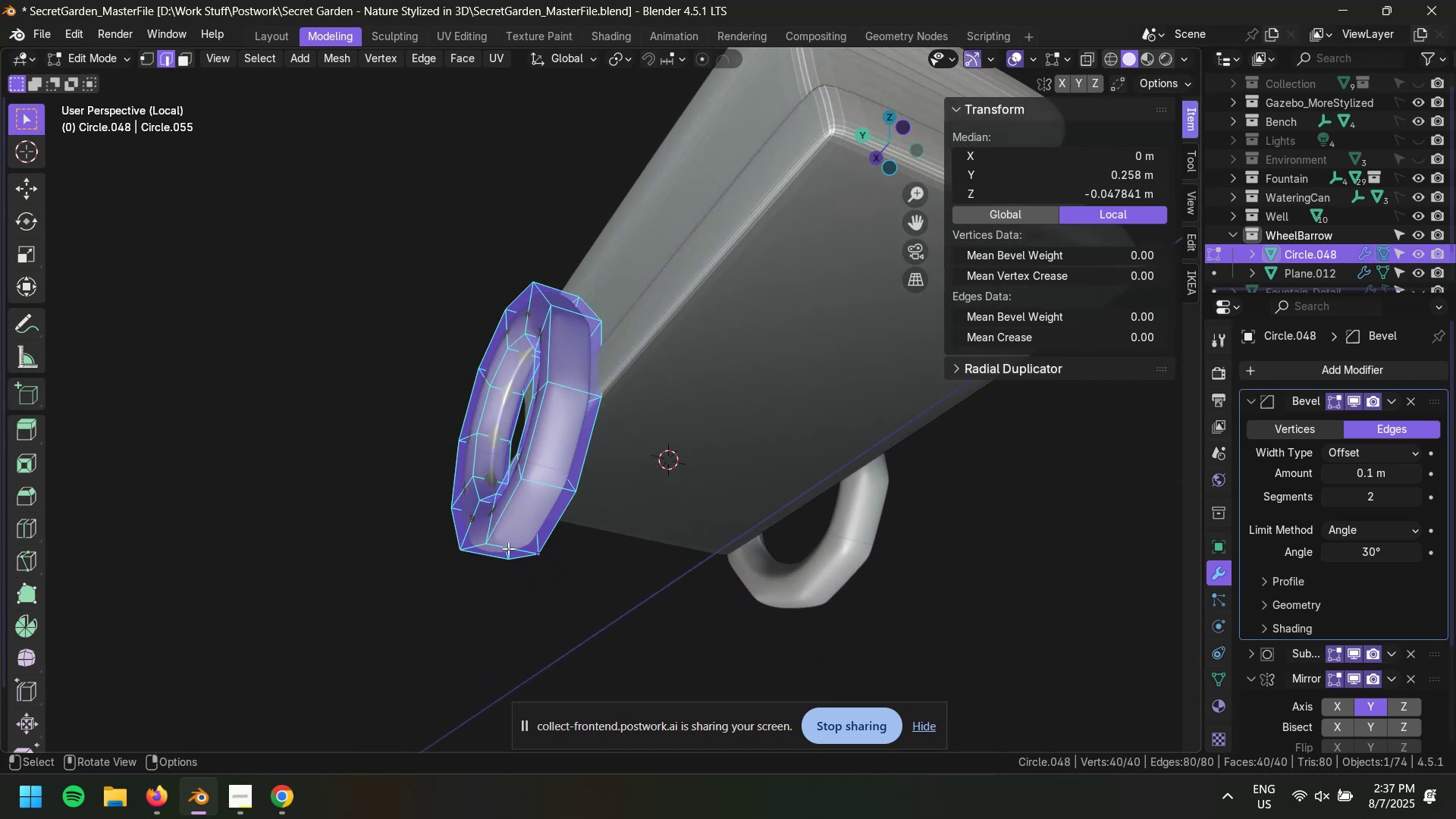 
left_click([508, 548])
 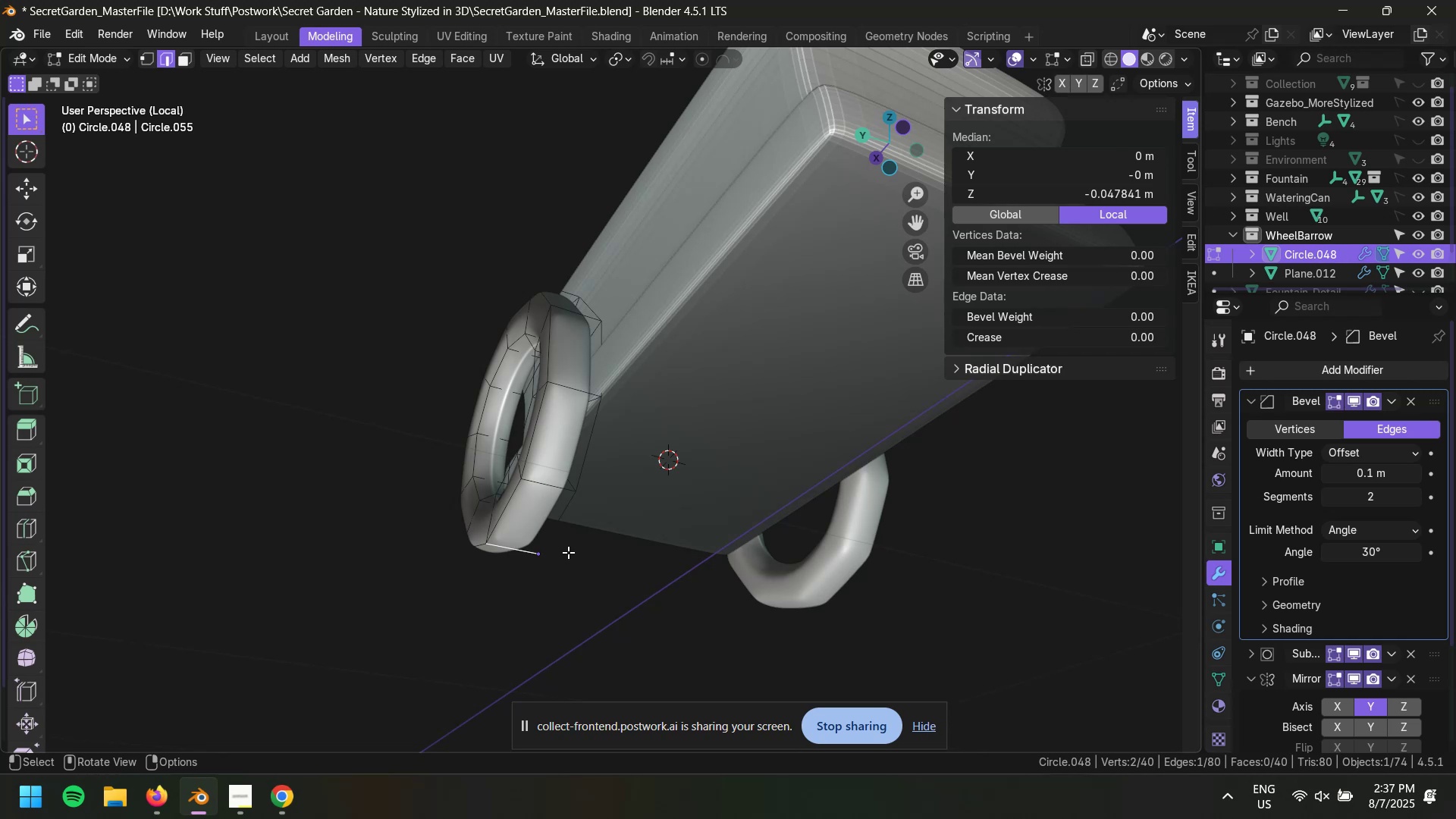 
hold_key(key=ShiftLeft, duration=0.44)
 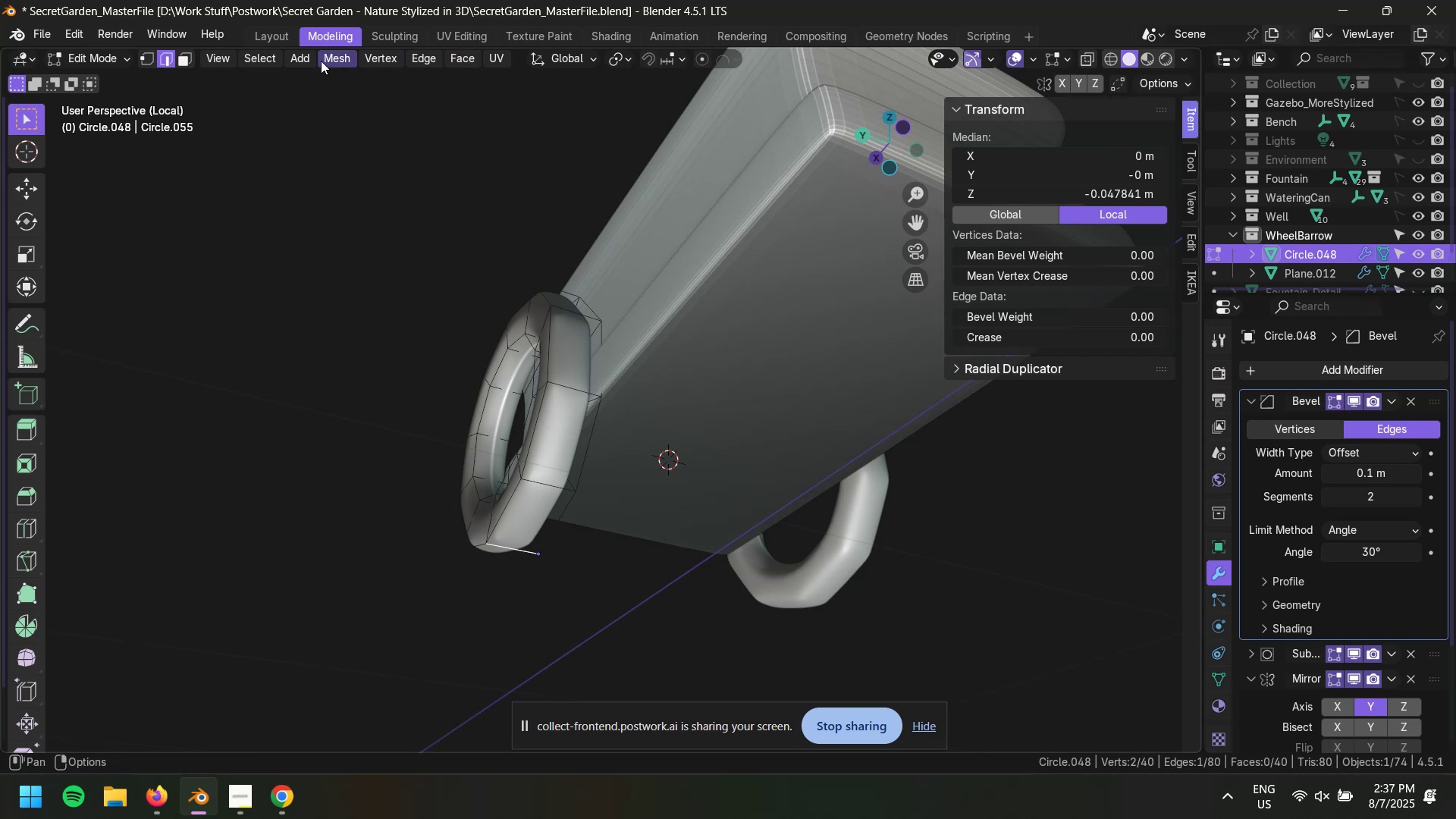 
left_click([321, 61])
 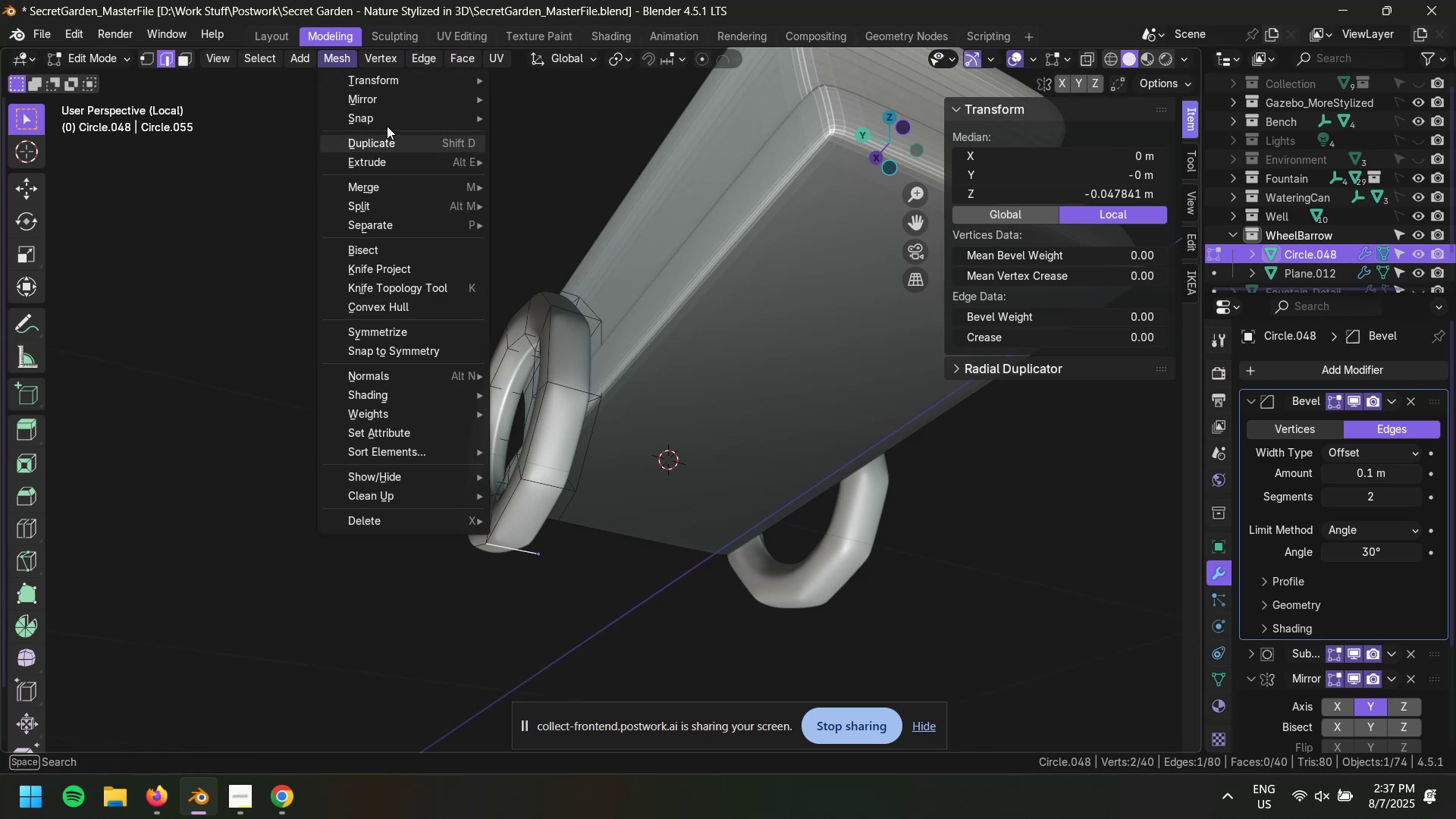 
left_click([388, 124])
 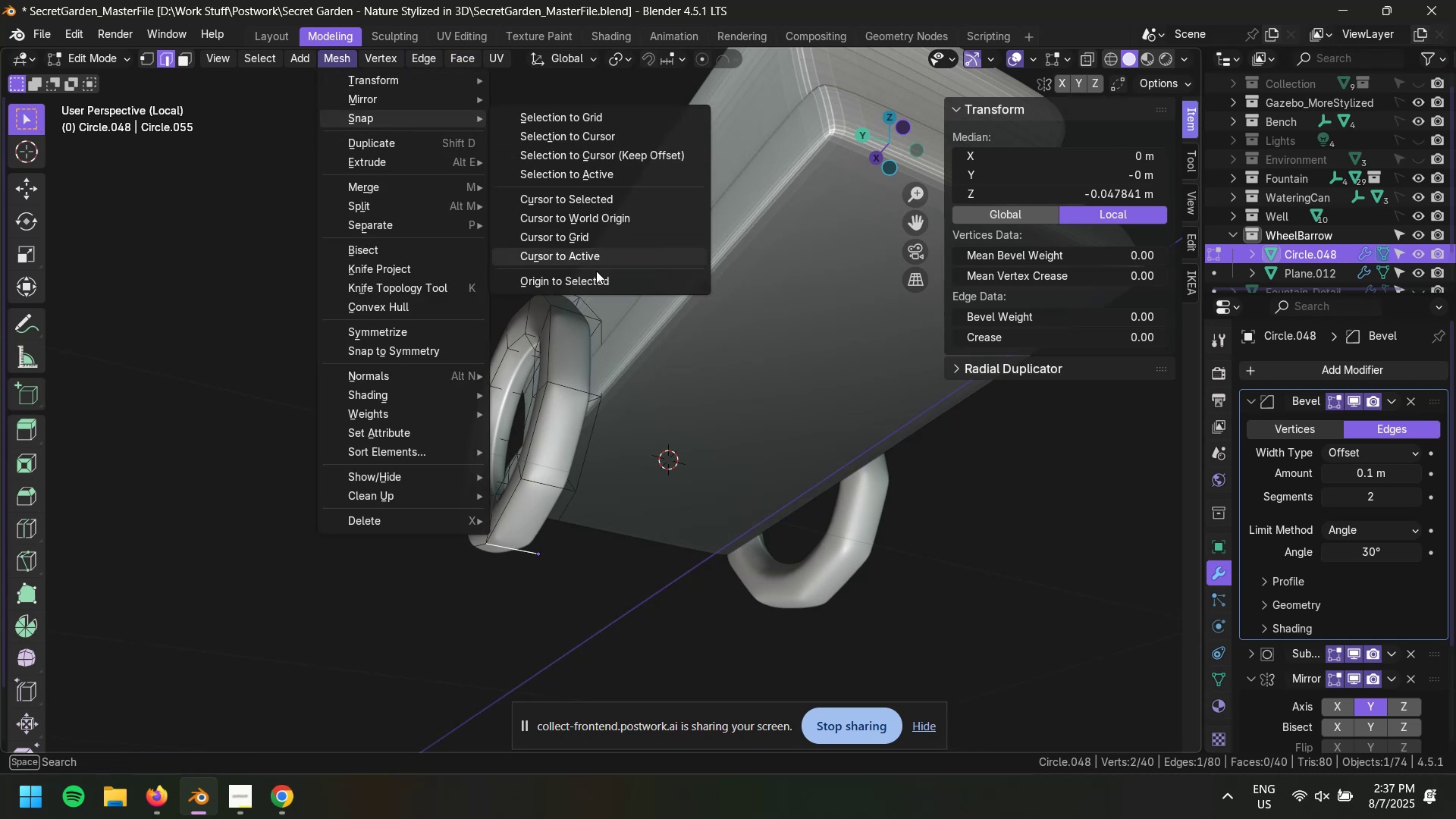 
left_click([595, 278])
 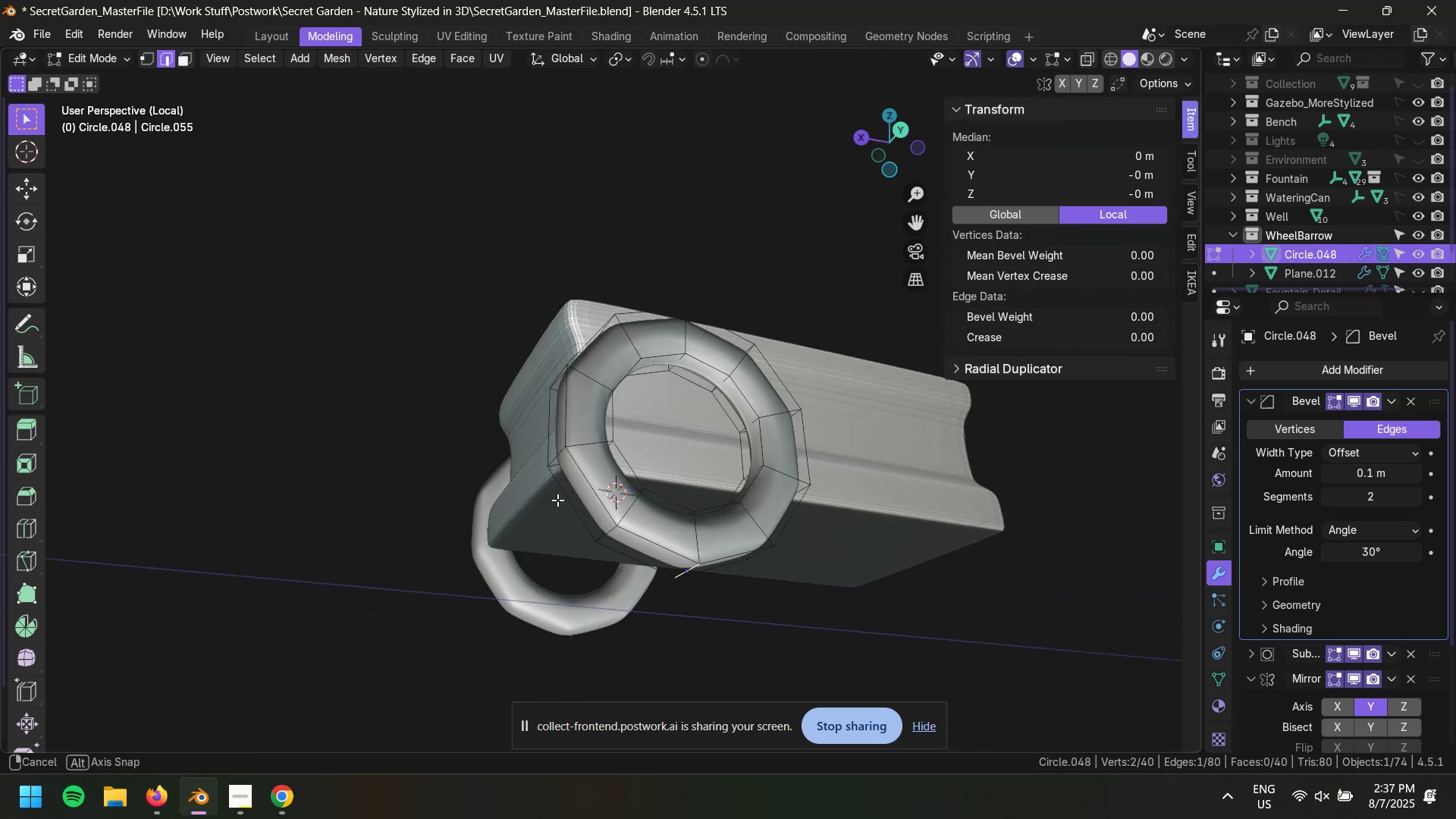 
key(A)
 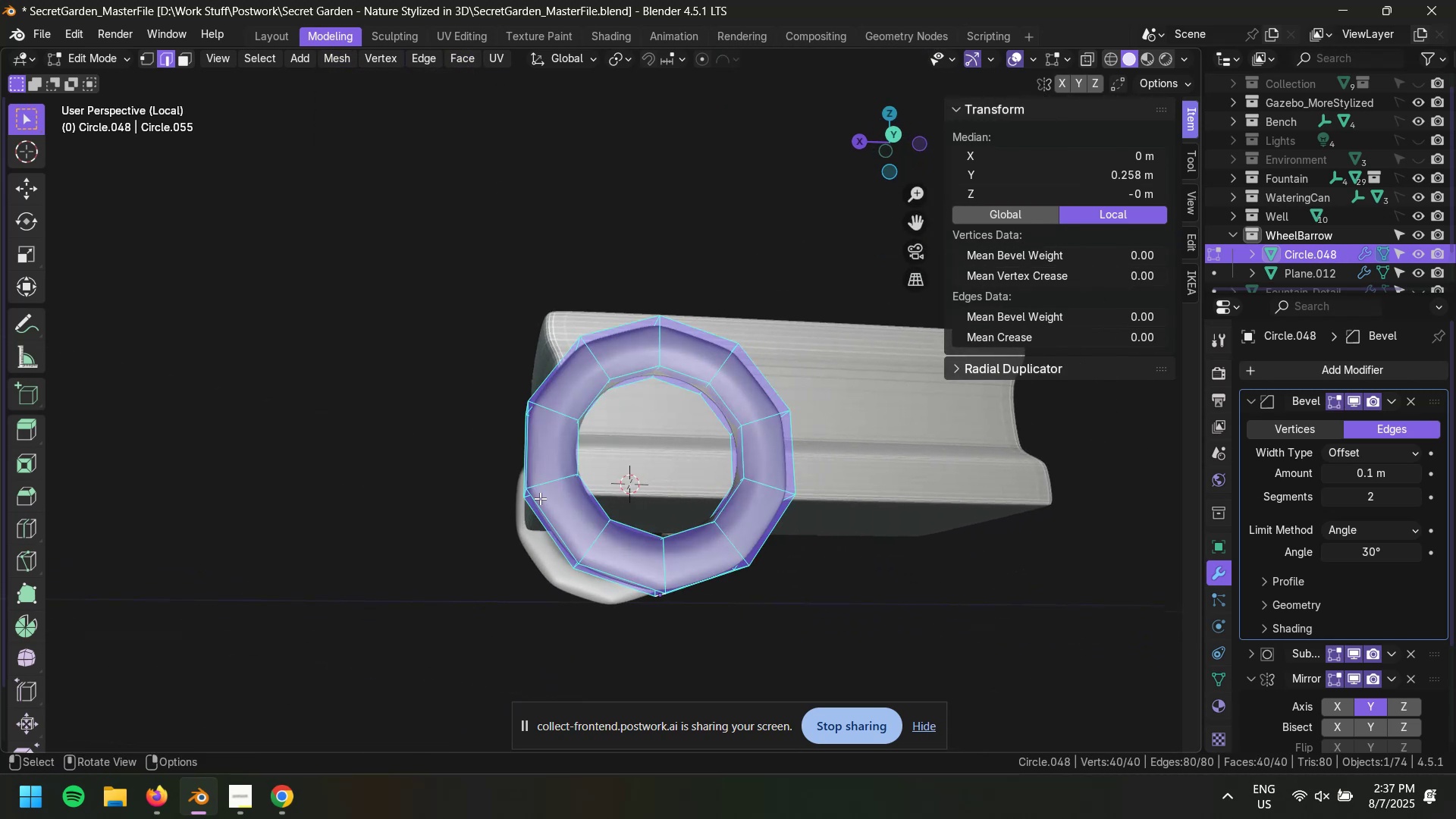 
key(Tab)
 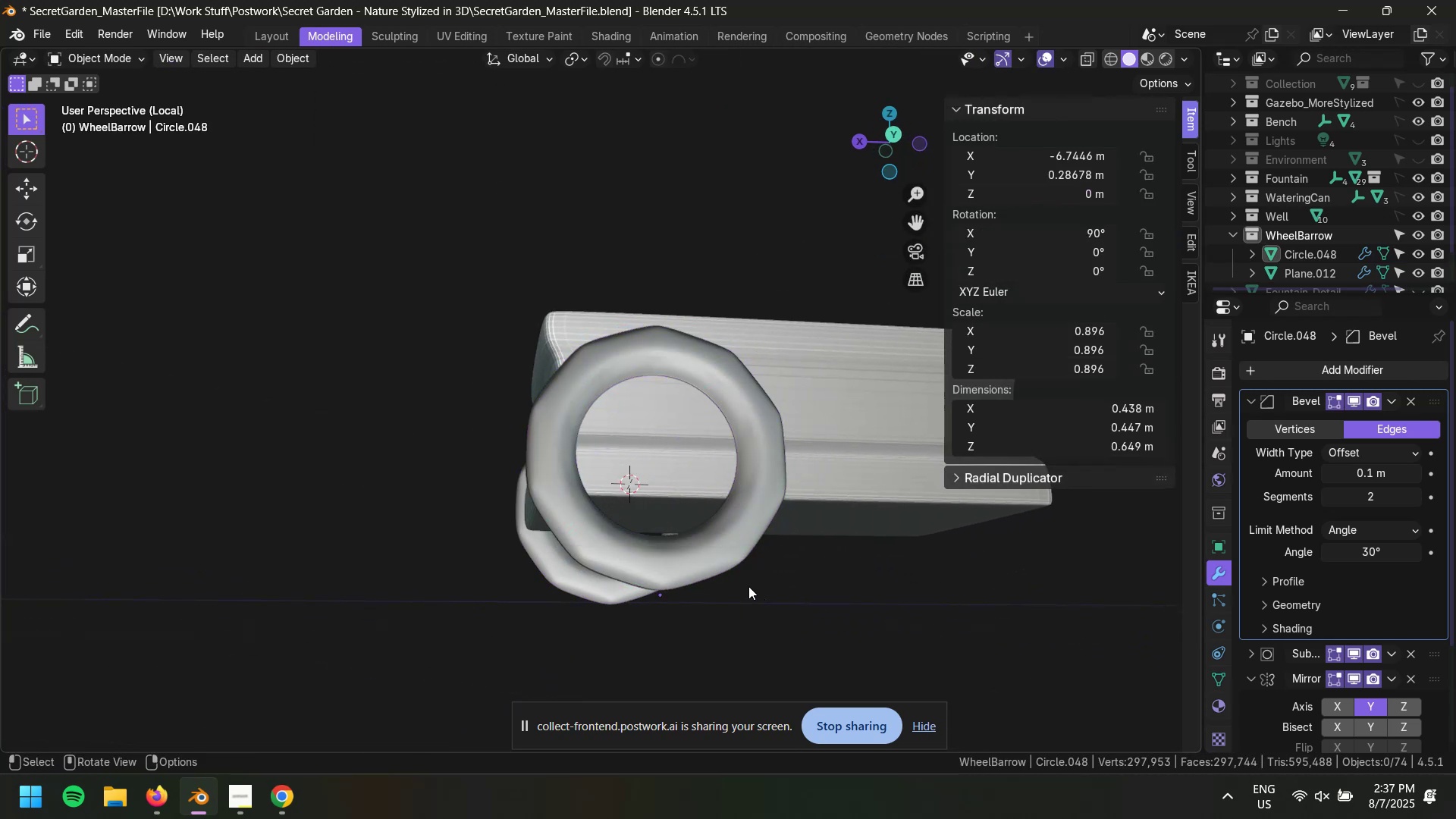 
double_click([710, 560])
 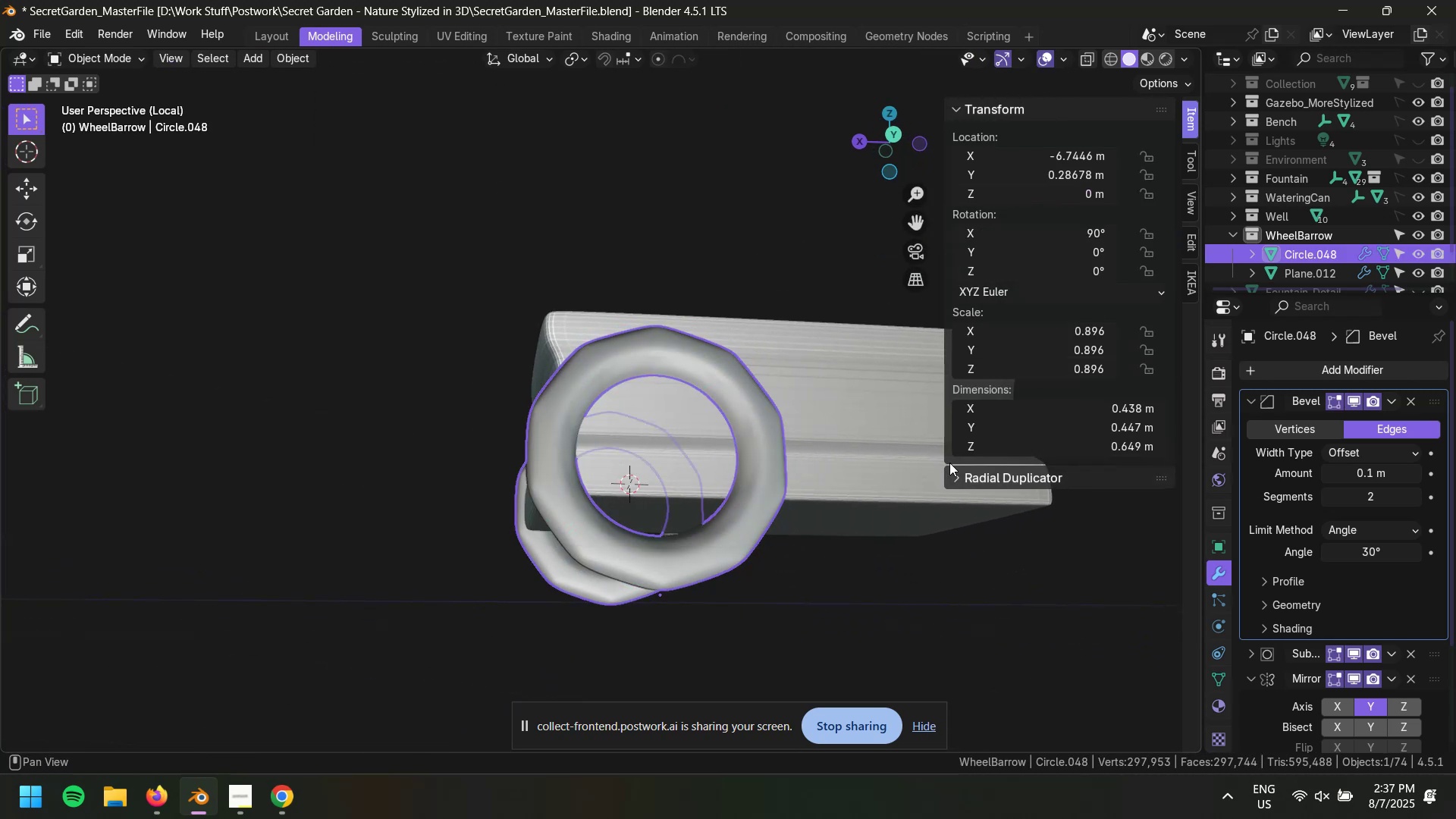 
type(s)
key(Escape)
key(Tab)
type(aS)
key(Tab)
type(S)
key(Tab)
type(s)
key(Escape)
 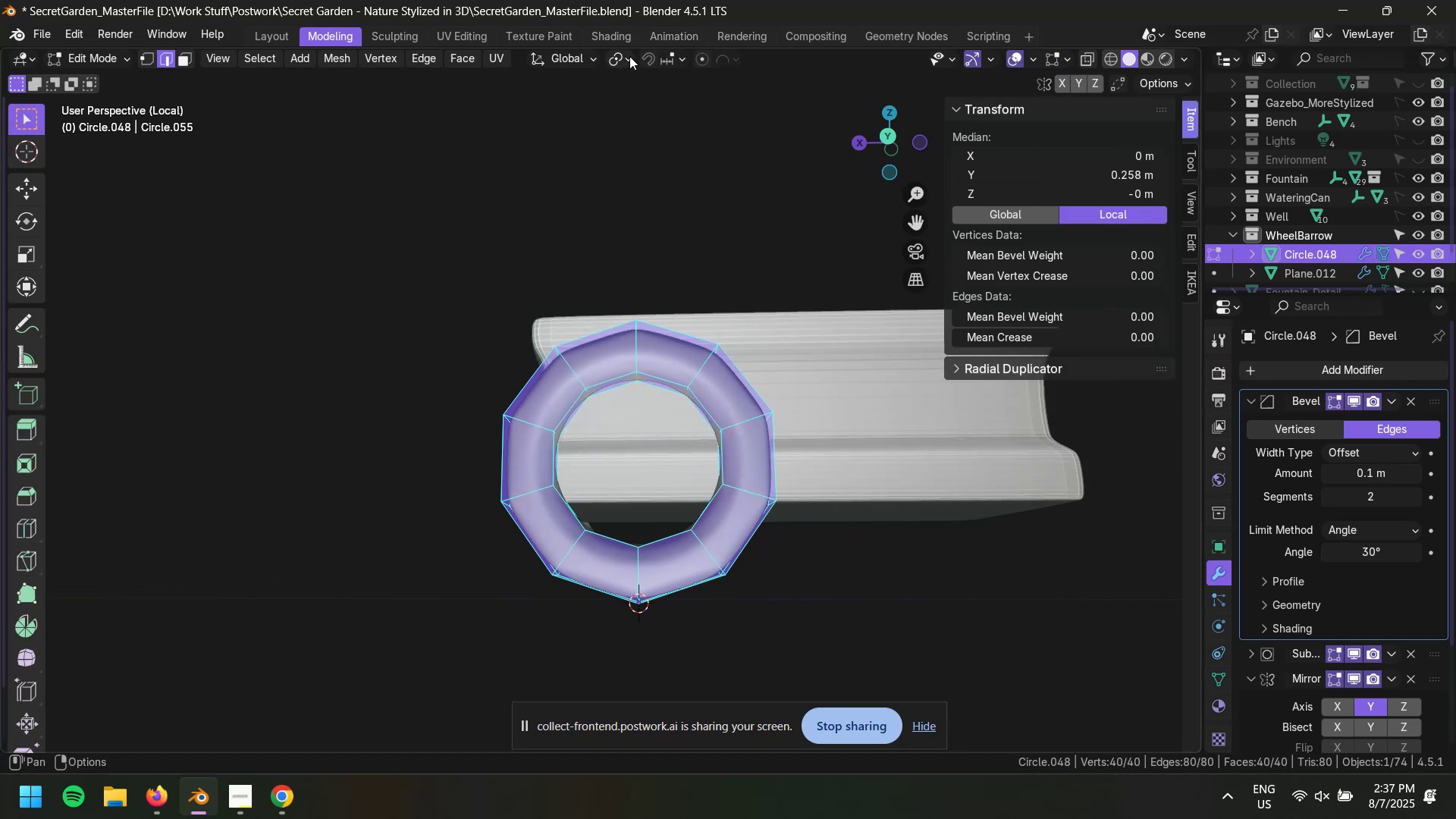 
left_click([621, 58])
 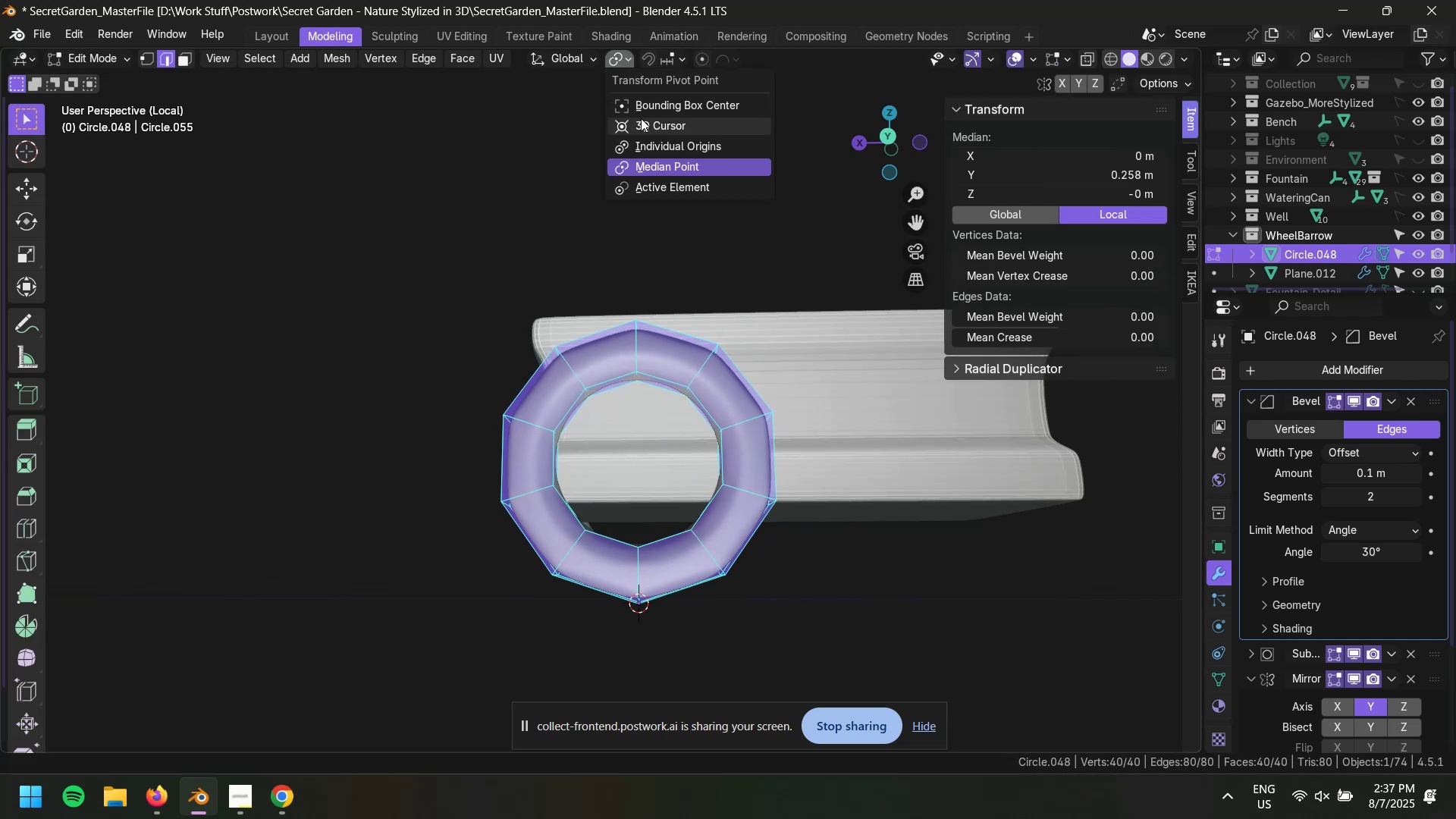 
left_click([641, 118])
 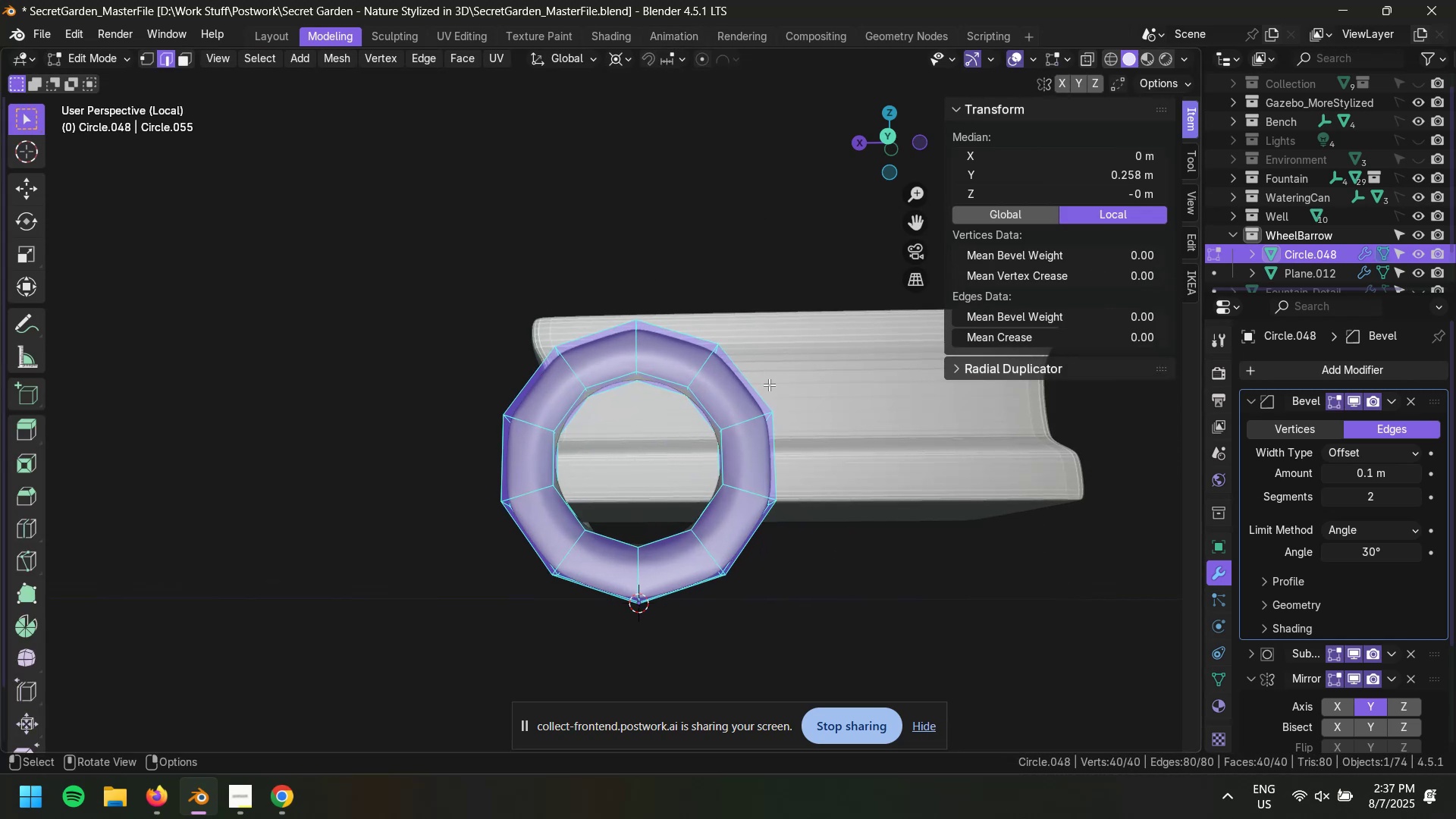 
key(S)
 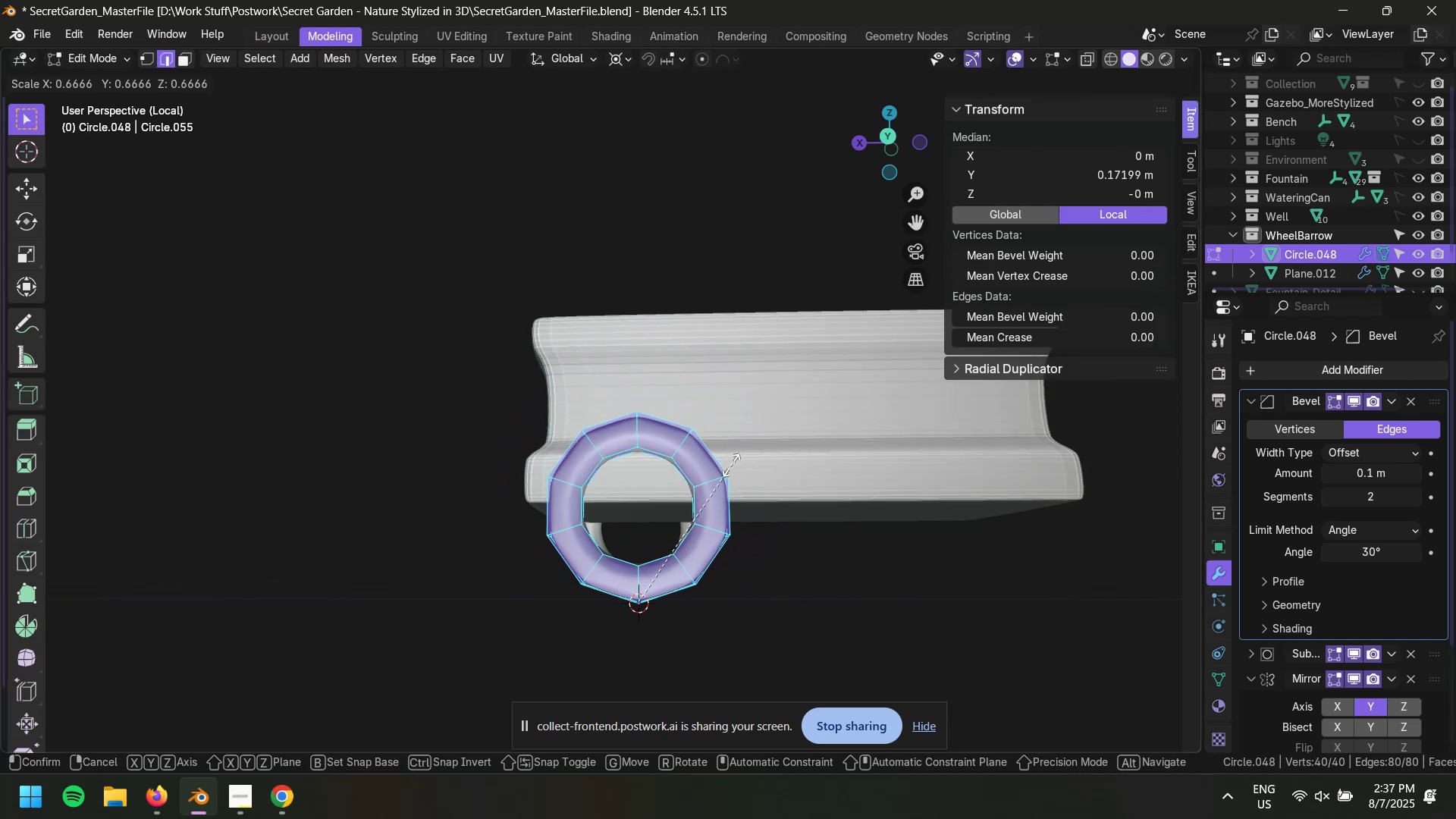 
left_click([727, 469])
 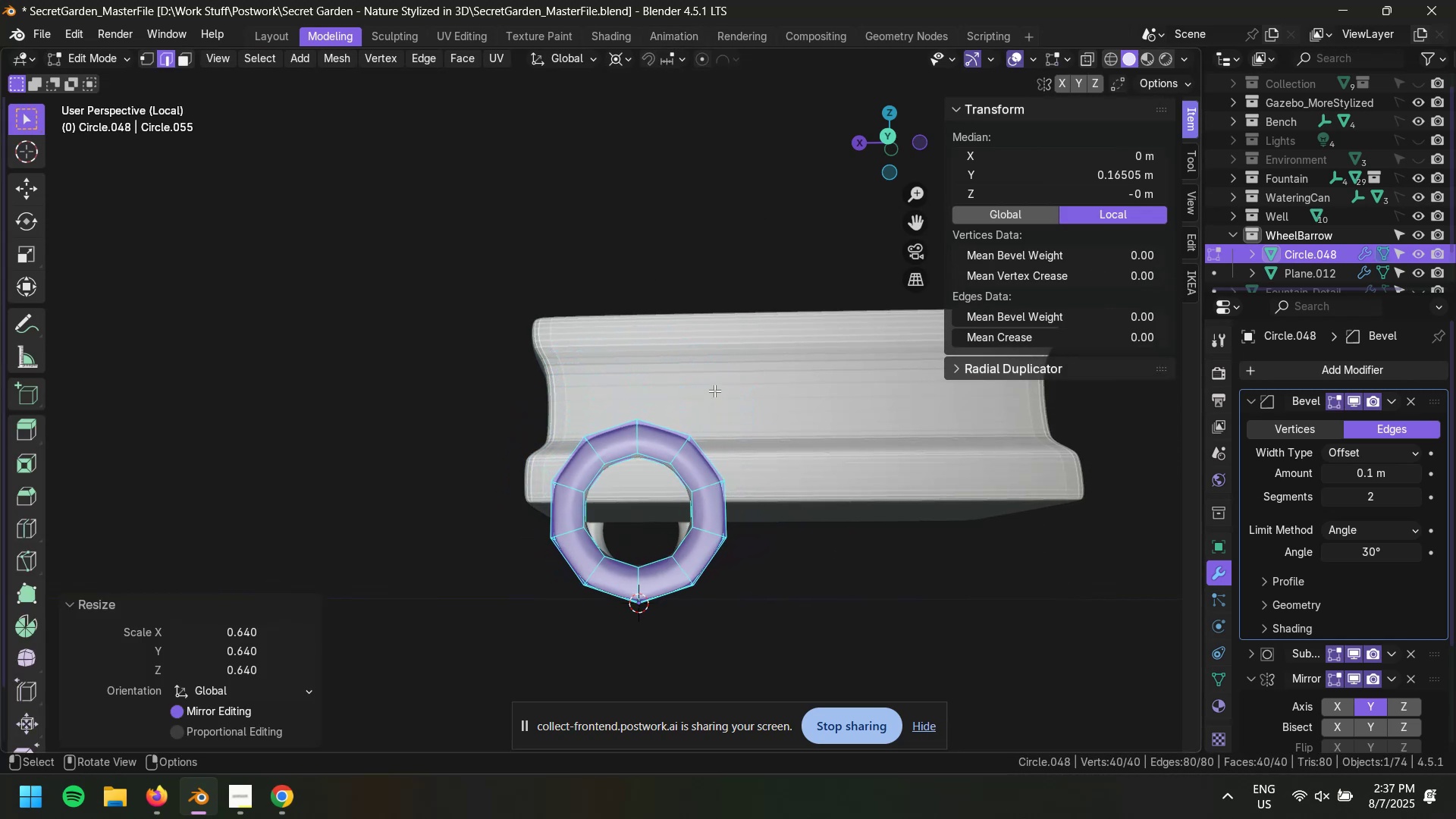 
key(Control+ControlLeft)
 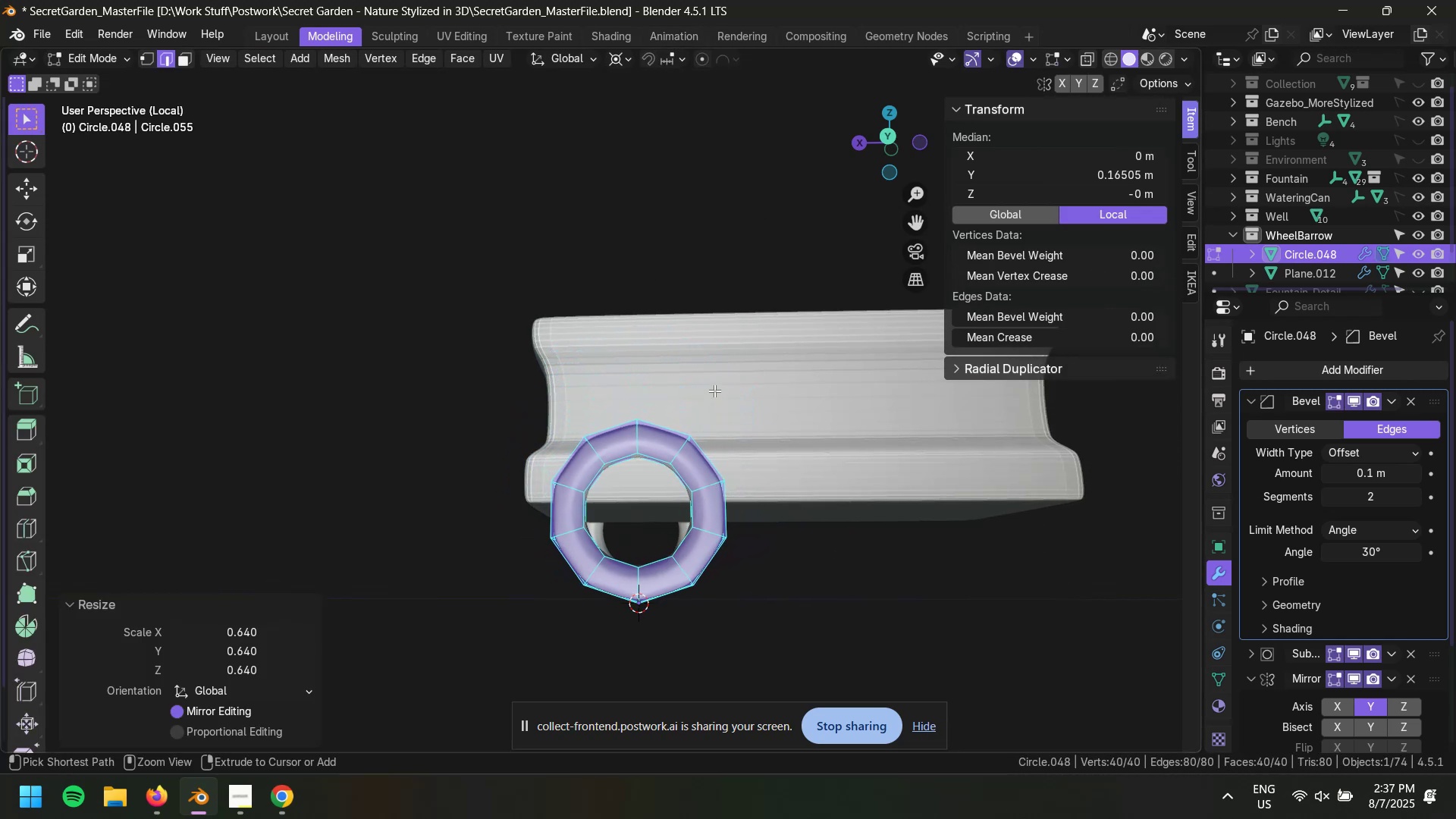 
key(Control+Z)
 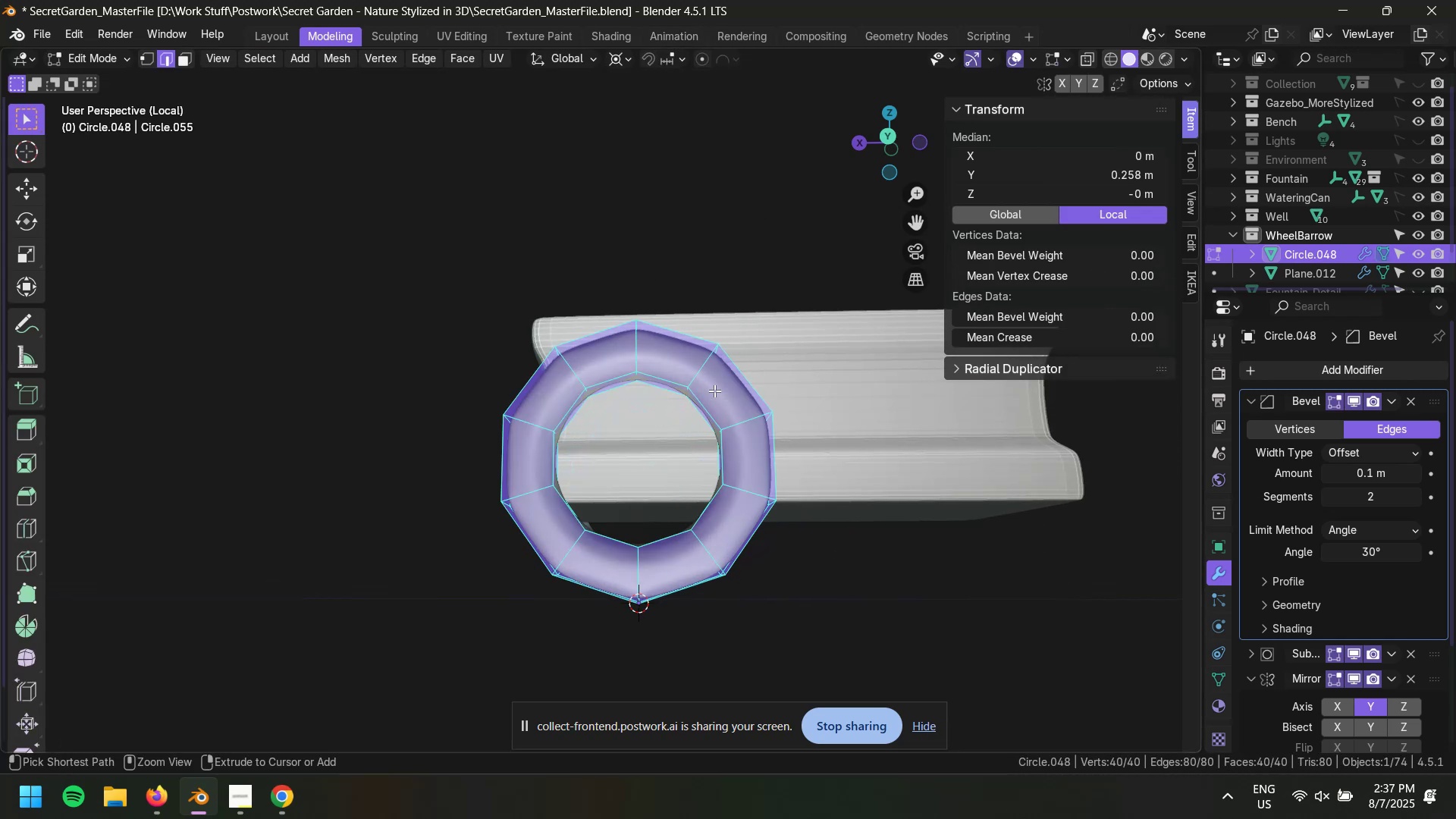 
scroll: coordinate [714, 391], scroll_direction: up, amount: 4.0
 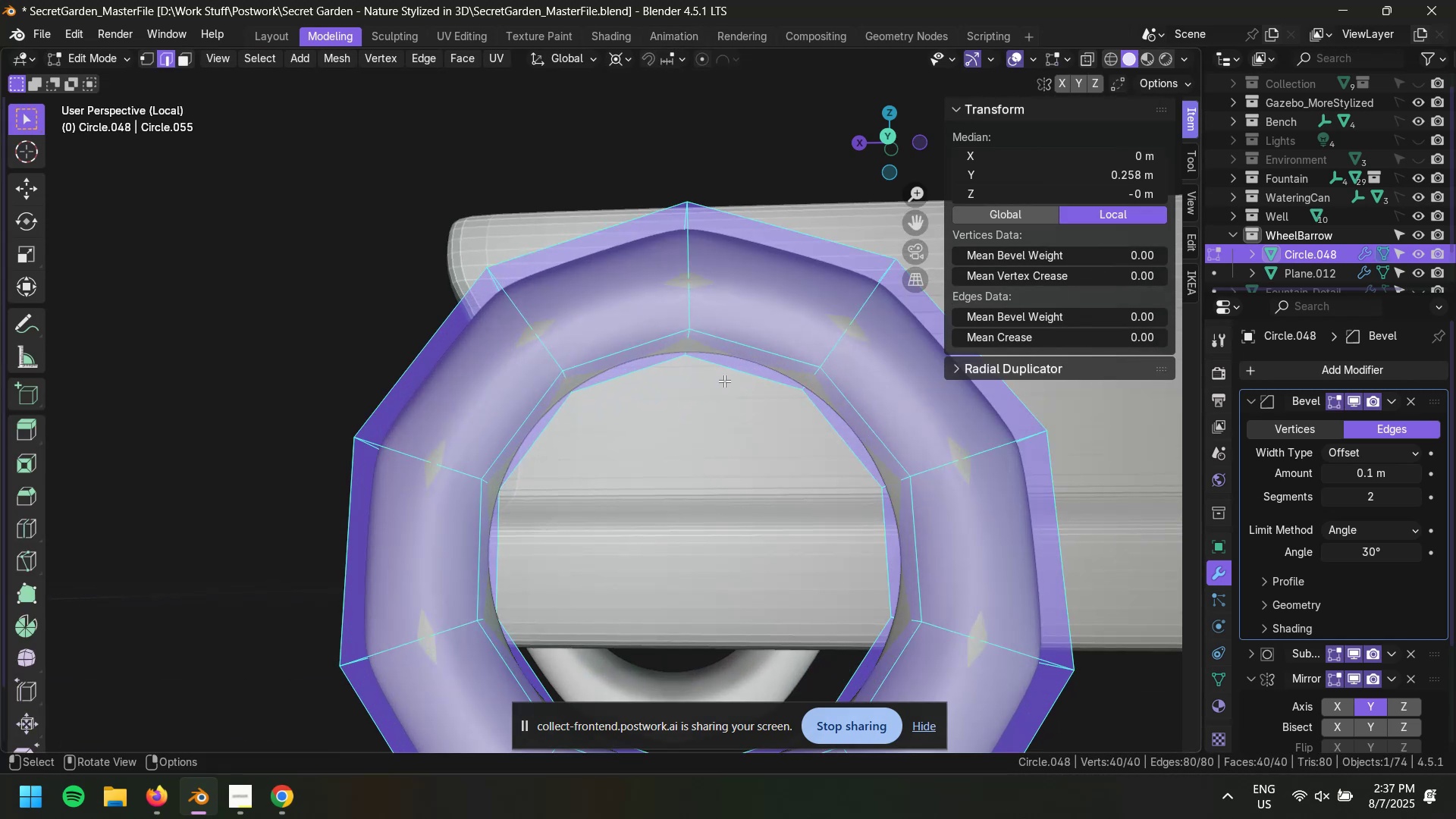 
scroll: coordinate [830, 394], scroll_direction: down, amount: 2.0
 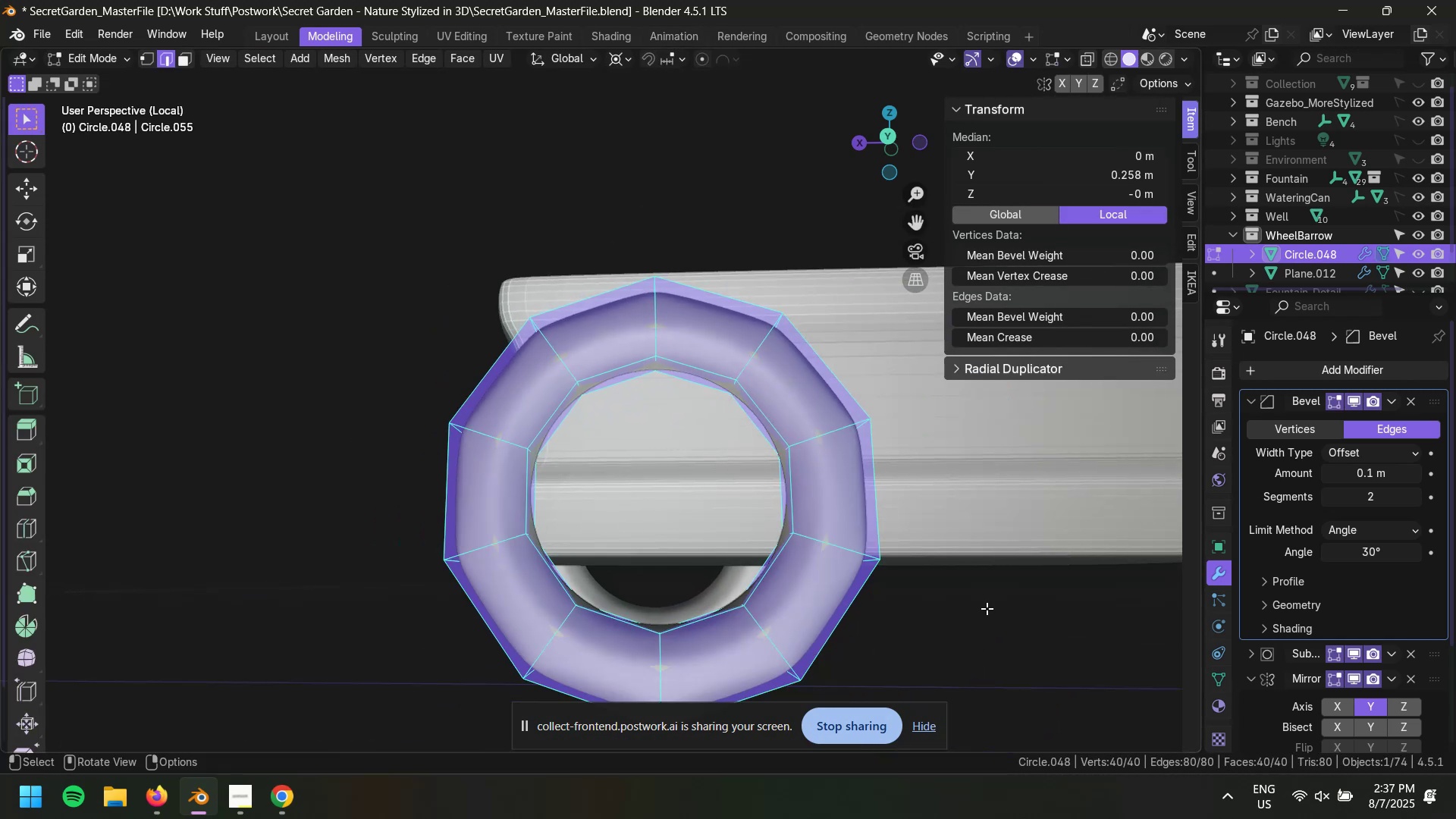 
left_click([987, 623])
 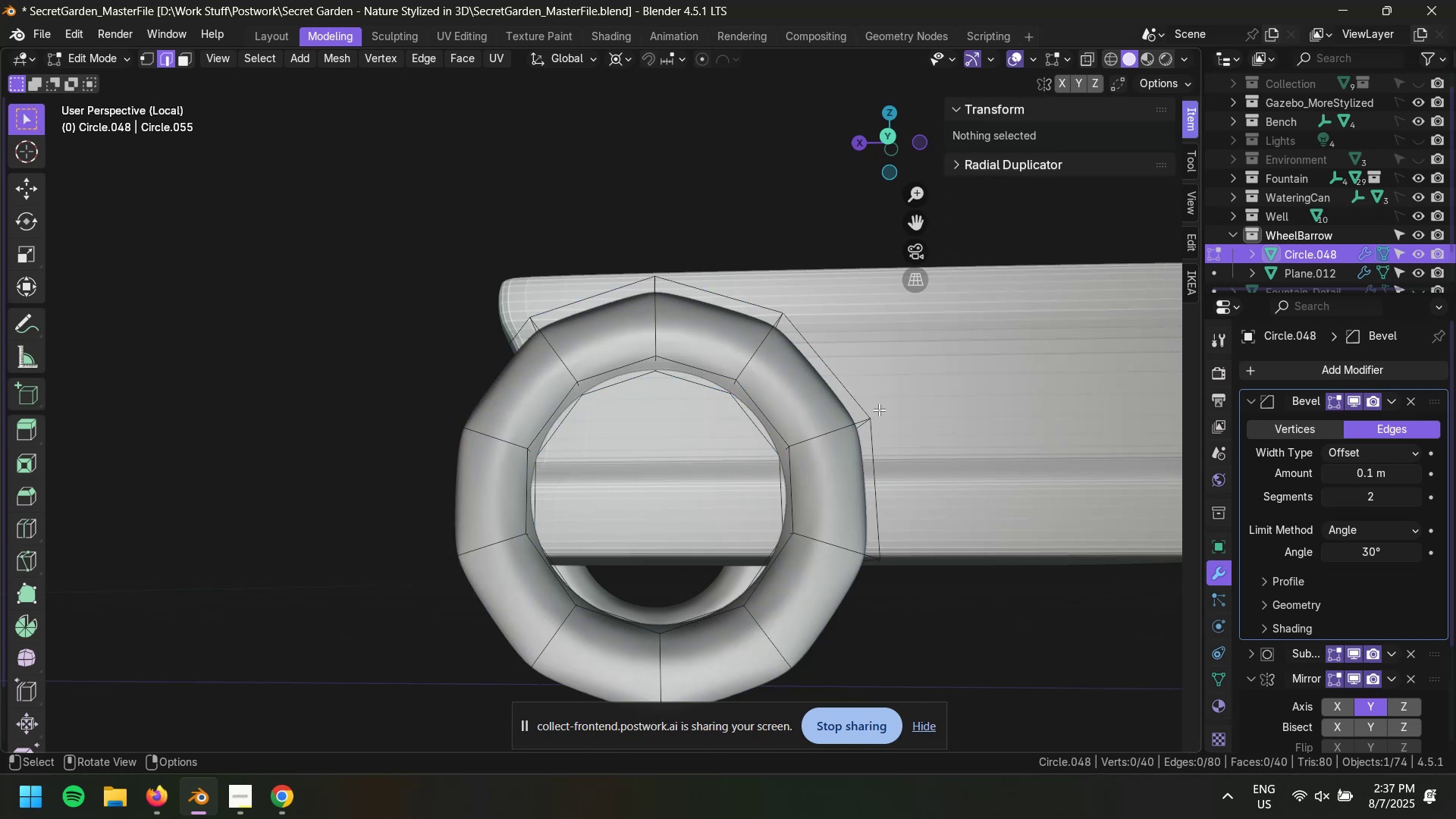 
type(as)
key(Escape)
type(s)
key(Escape)
key(Tab)
type(ss)
key(Escape)
 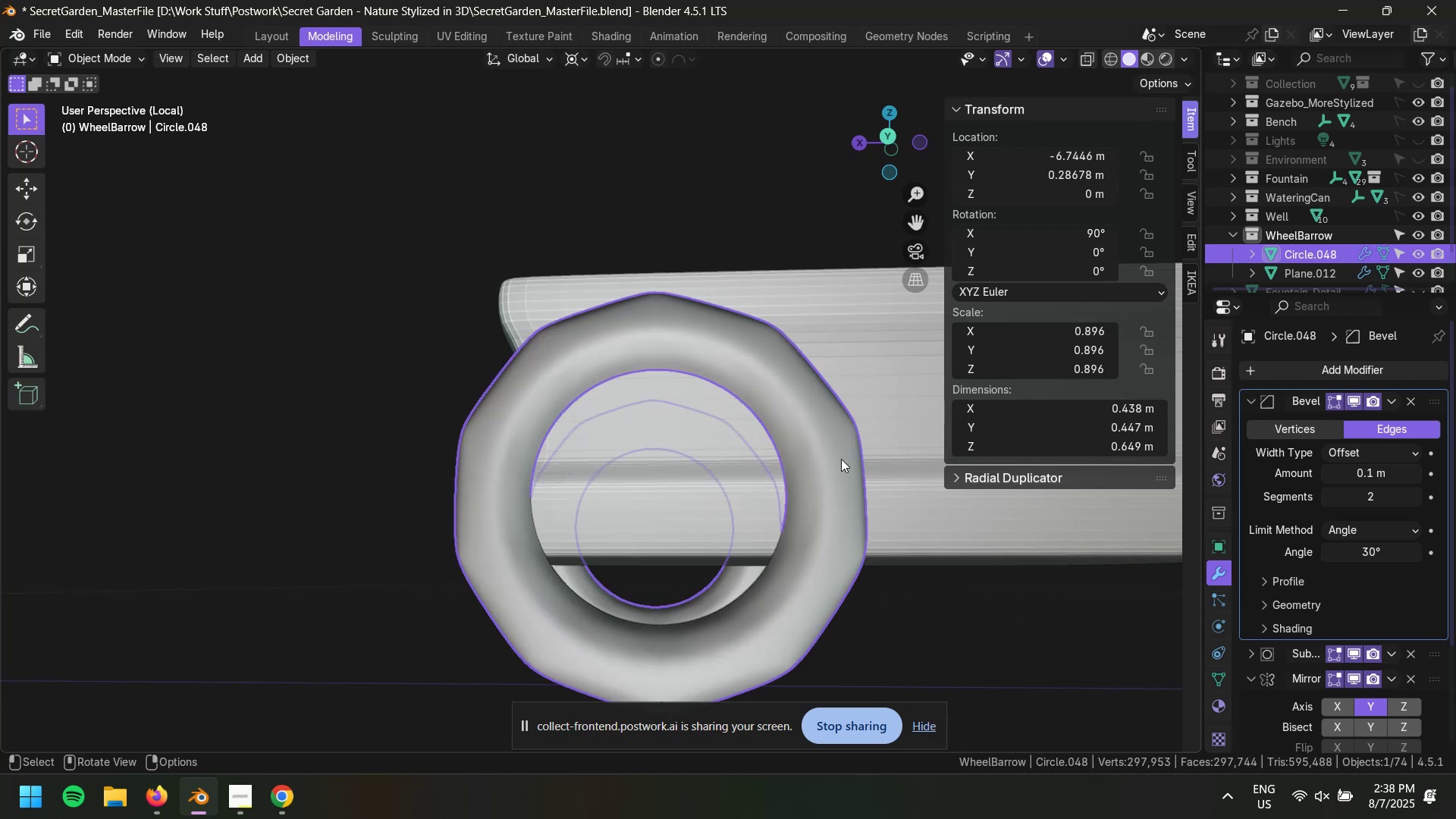 
scroll: coordinate [822, 475], scroll_direction: down, amount: 3.0
 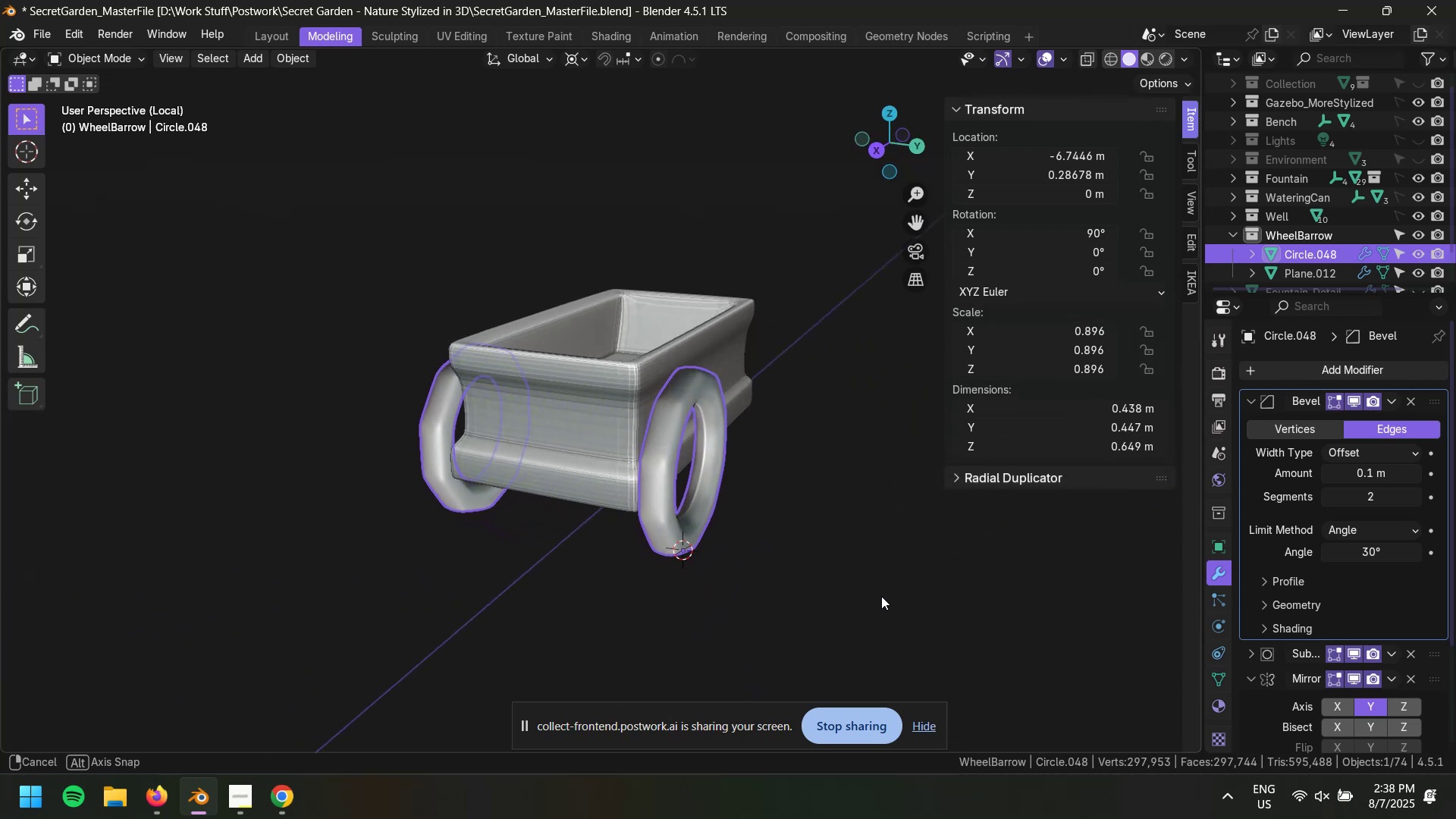 
scroll: coordinate [769, 503], scroll_direction: up, amount: 4.0
 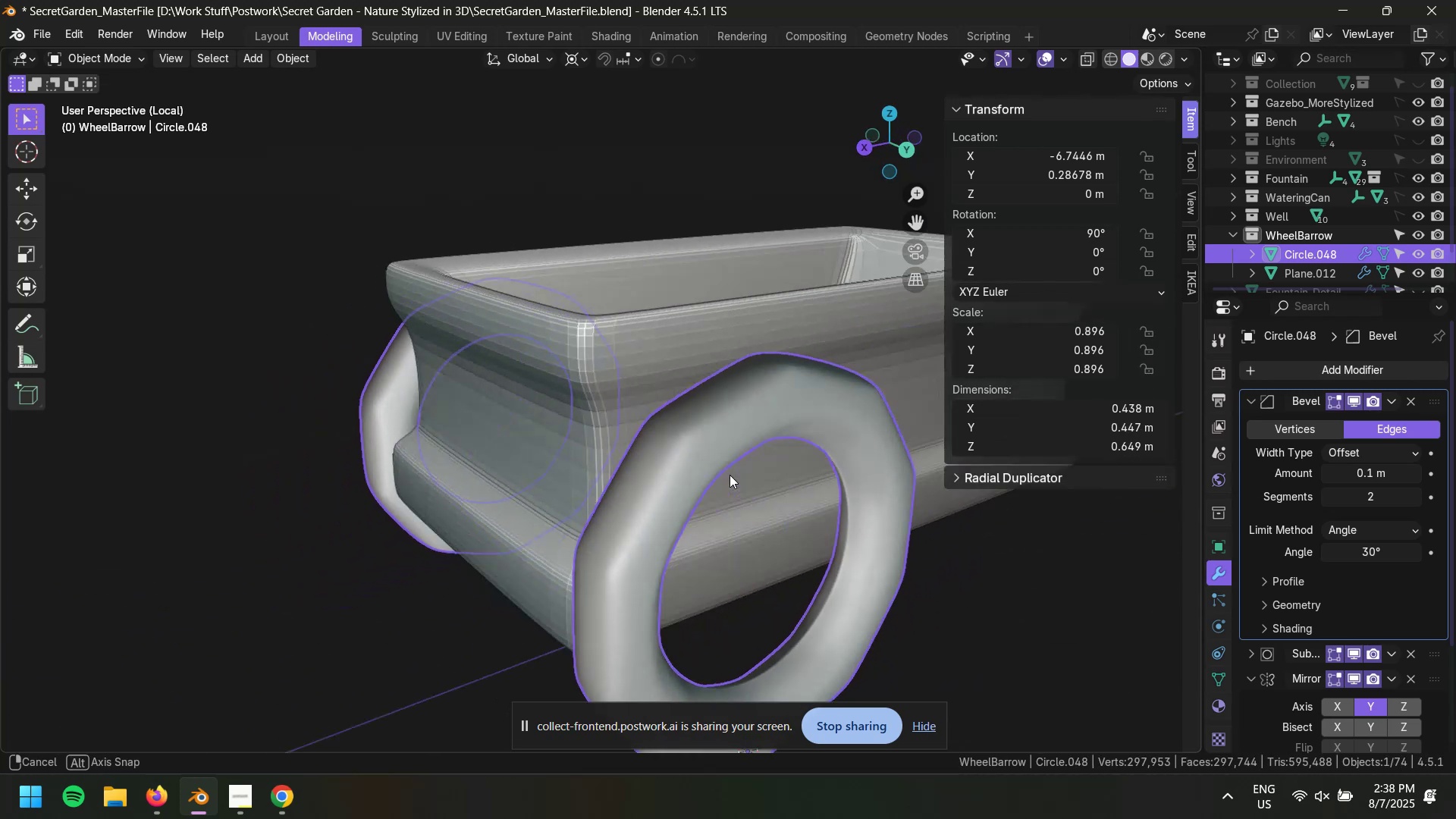 
scroll: coordinate [621, 472], scroll_direction: down, amount: 2.0
 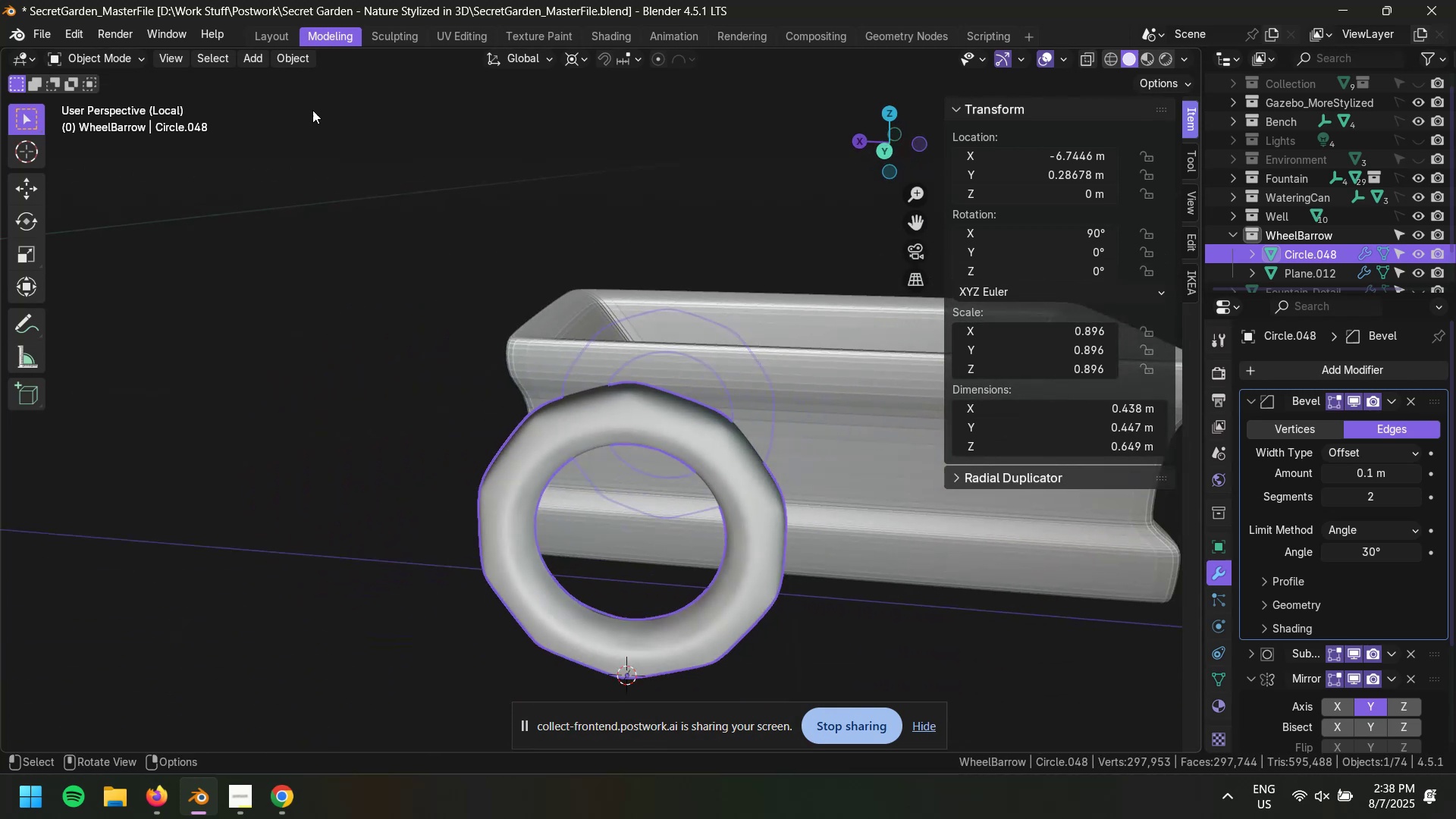 
left_click([287, 54])
 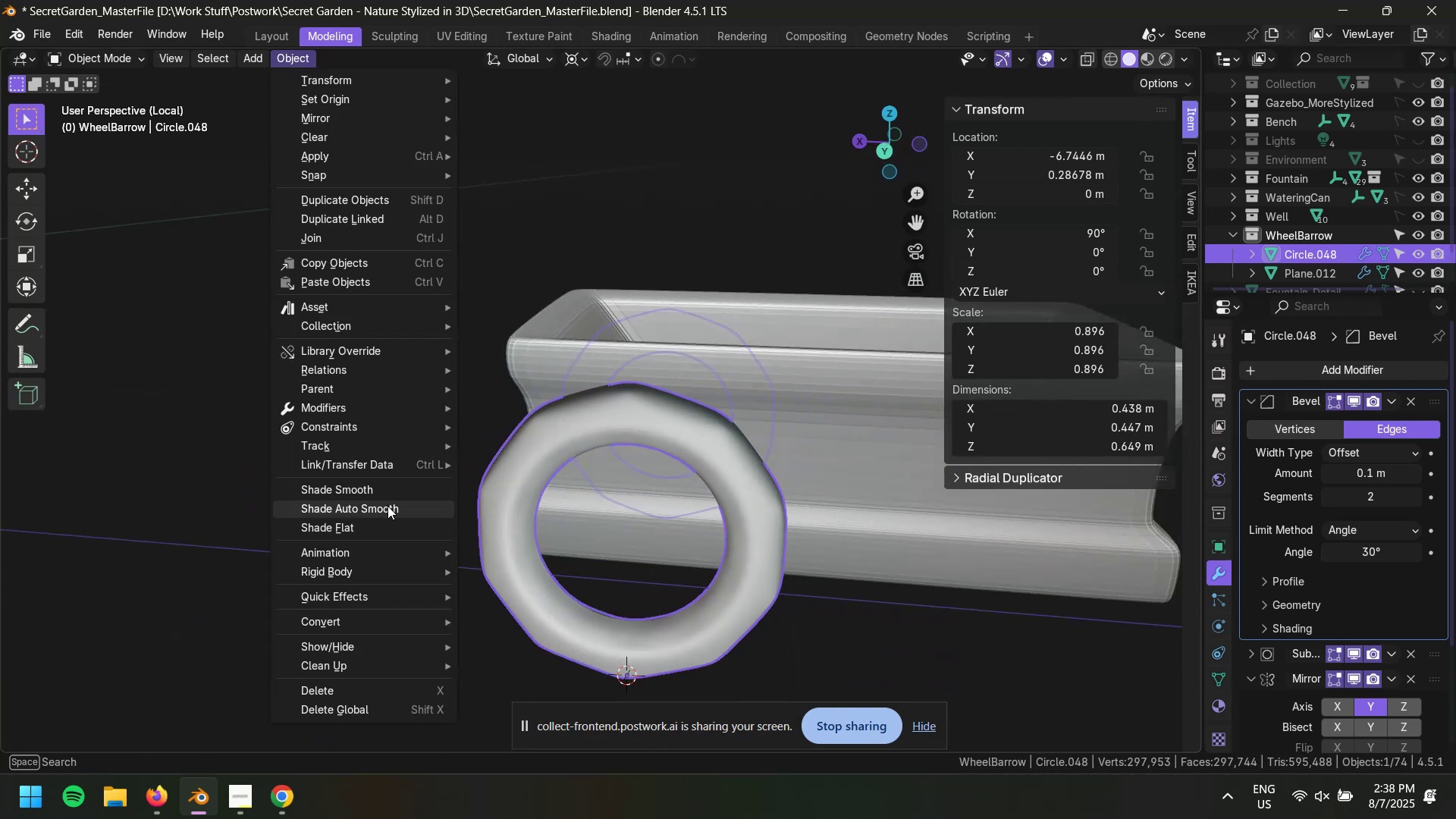 
left_click([390, 526])
 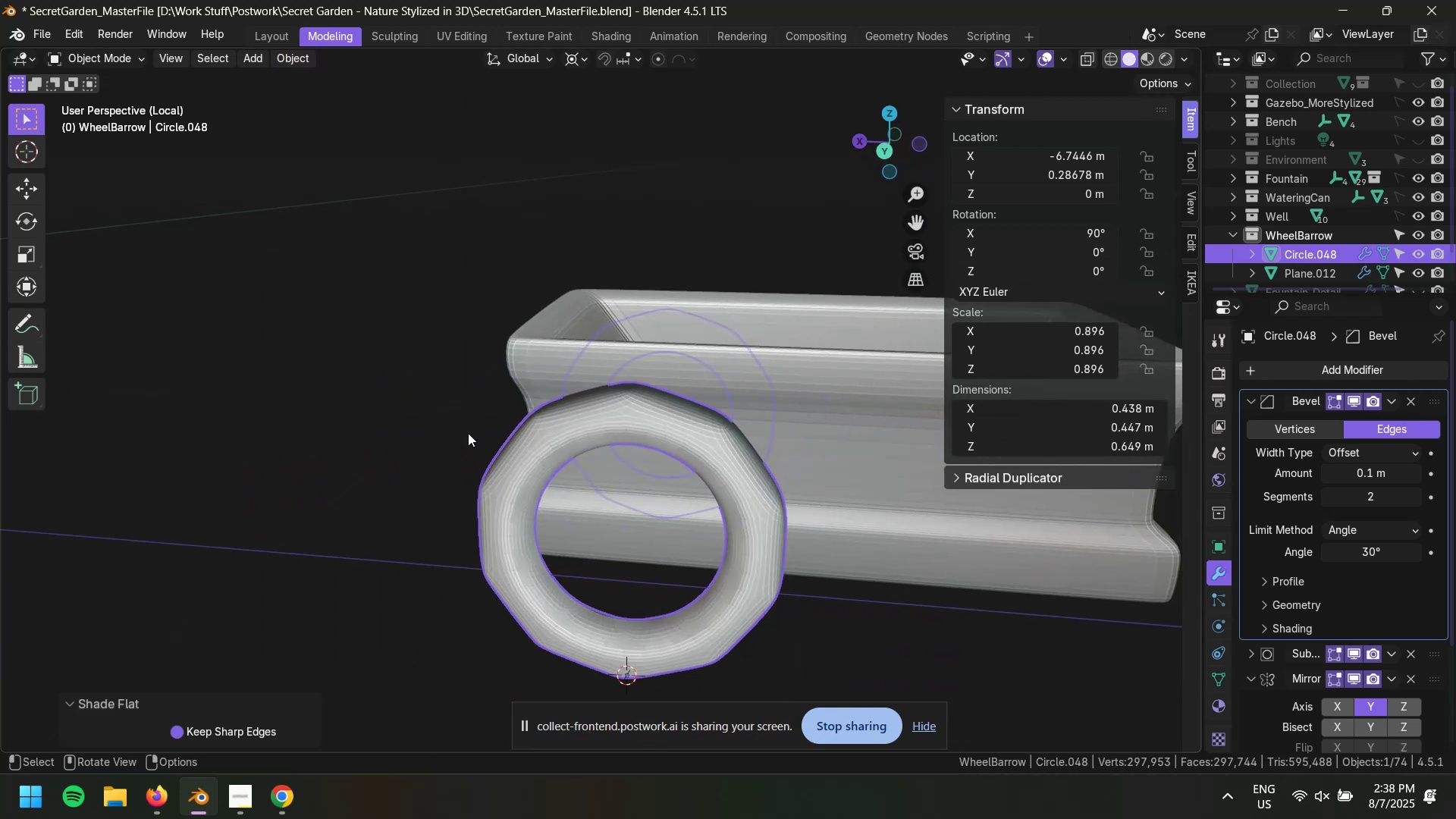 
scroll: coordinate [482, 481], scroll_direction: up, amount: 2.0
 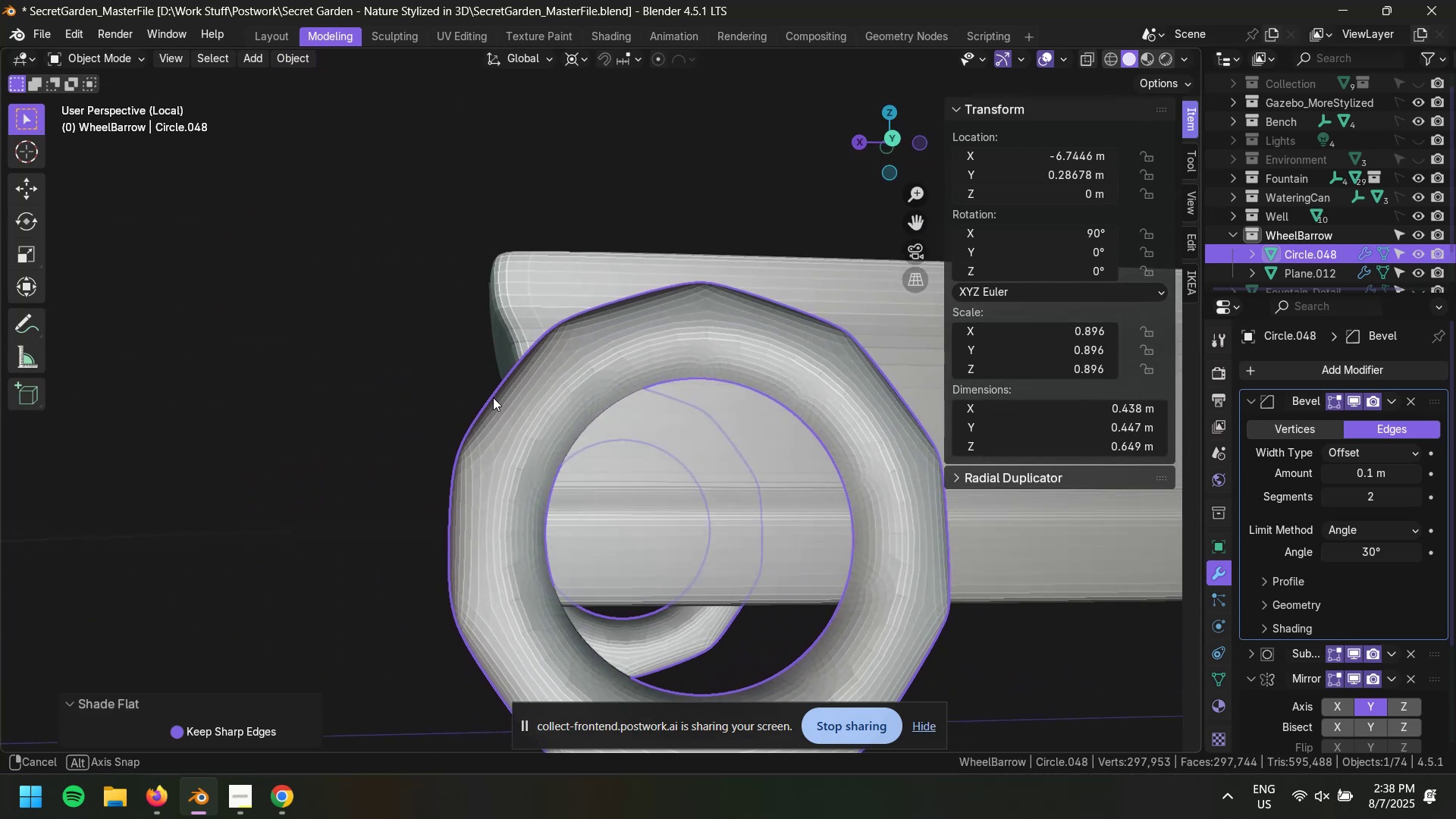 
left_click([607, 381])
 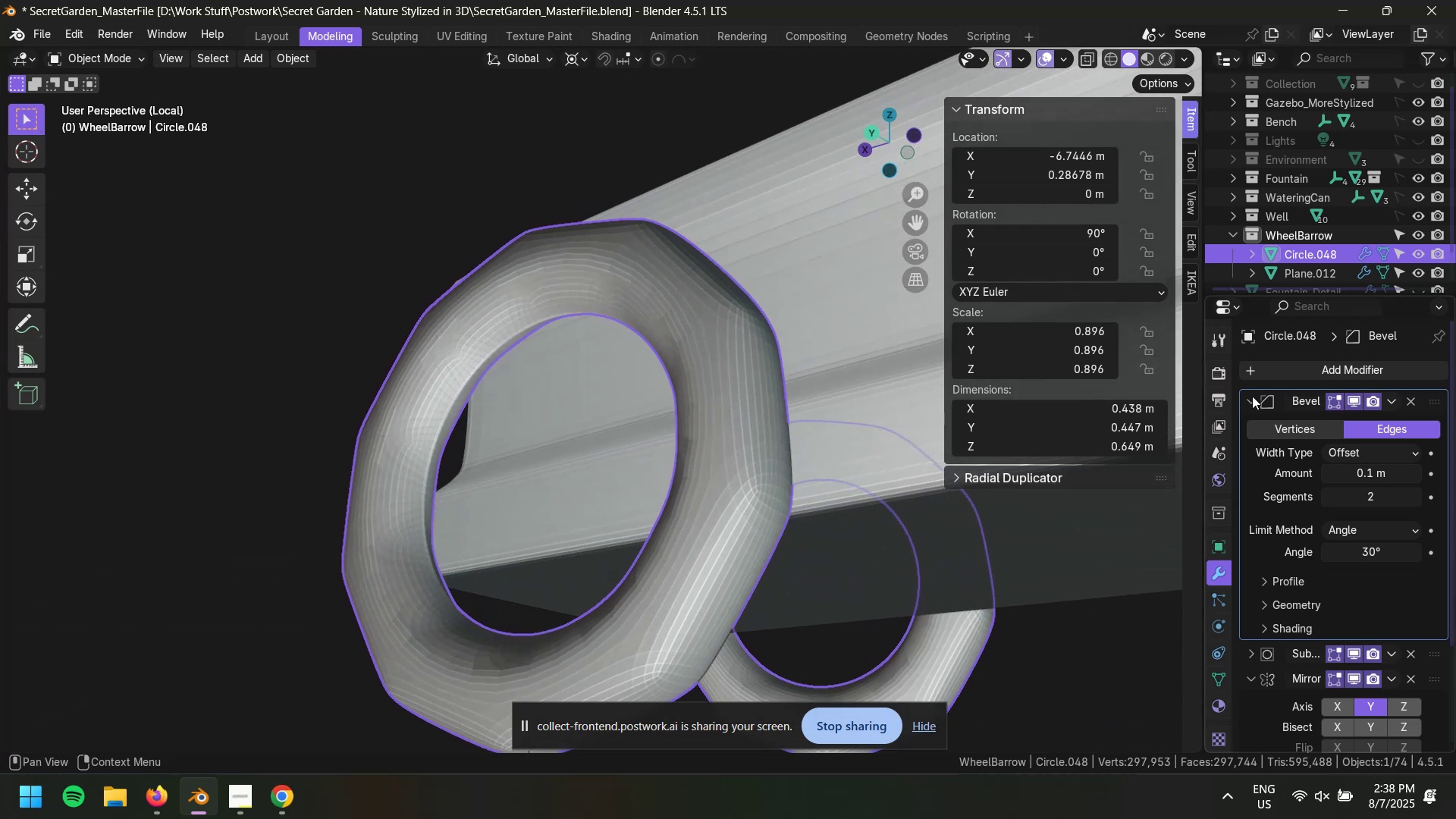 
left_click_drag(start_coordinate=[1432, 430], to_coordinate=[1427, 399])
 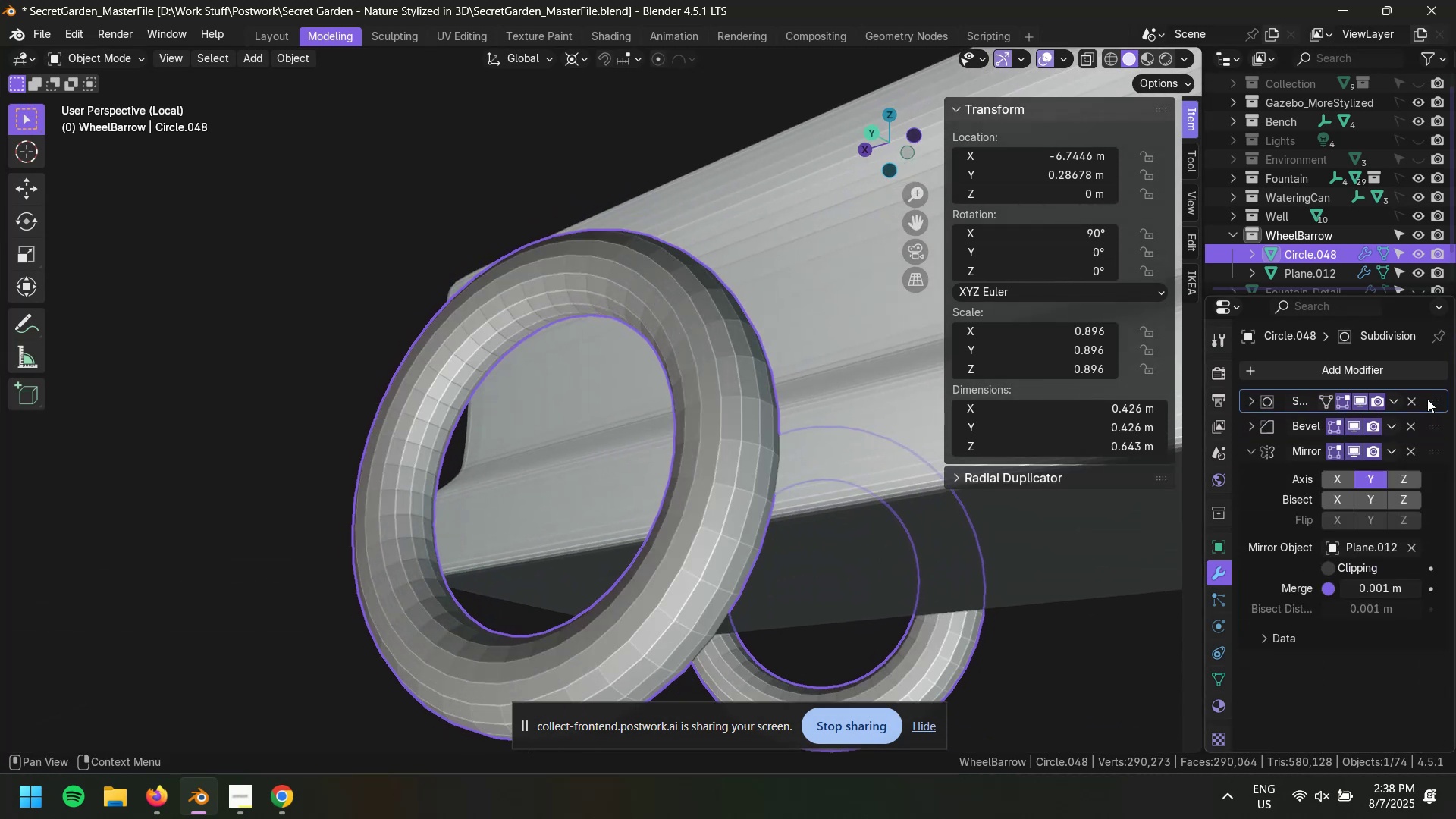 
left_click_drag(start_coordinate=[1427, 399], to_coordinate=[1437, 435])
 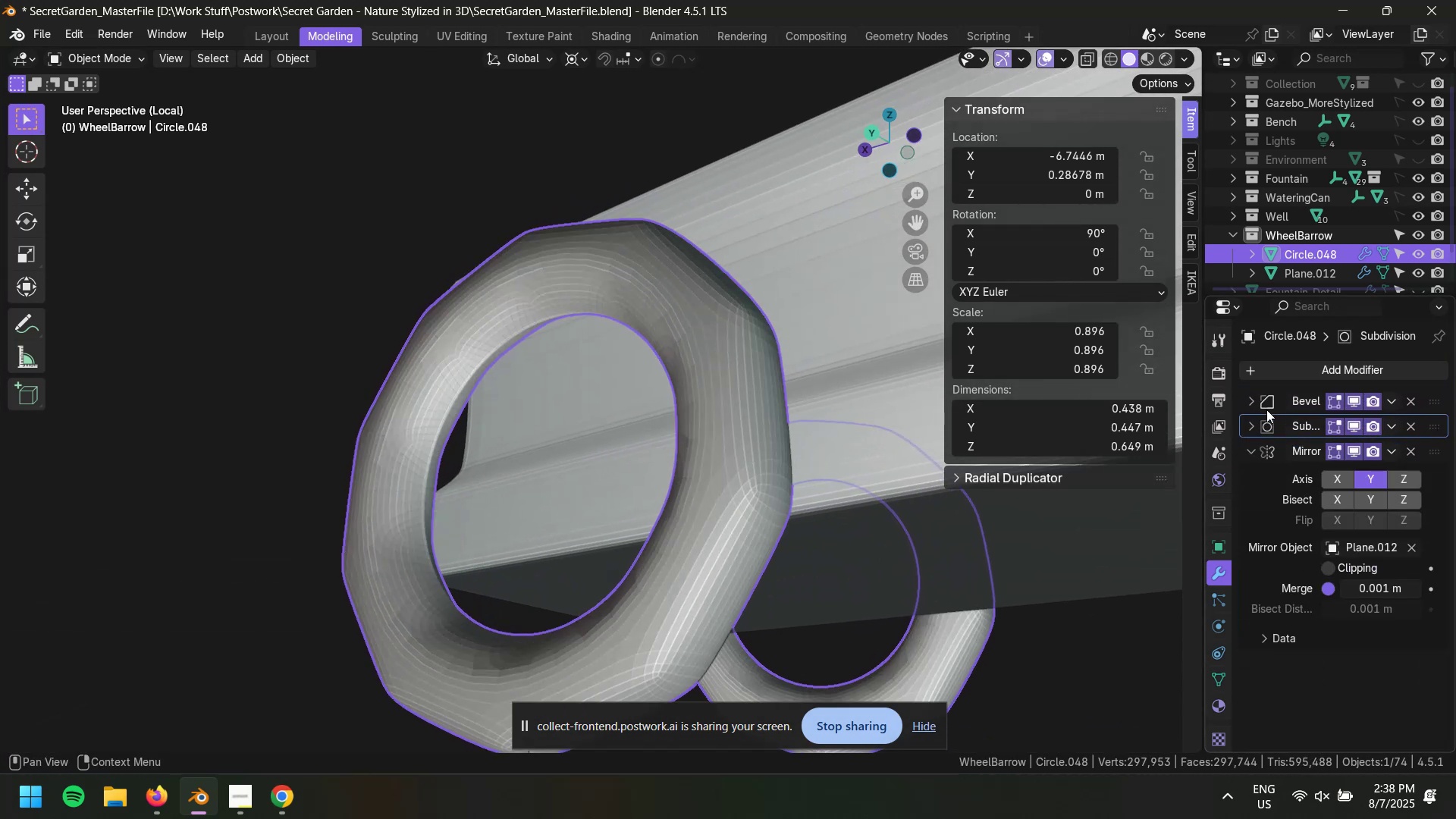 
left_click([1255, 402])
 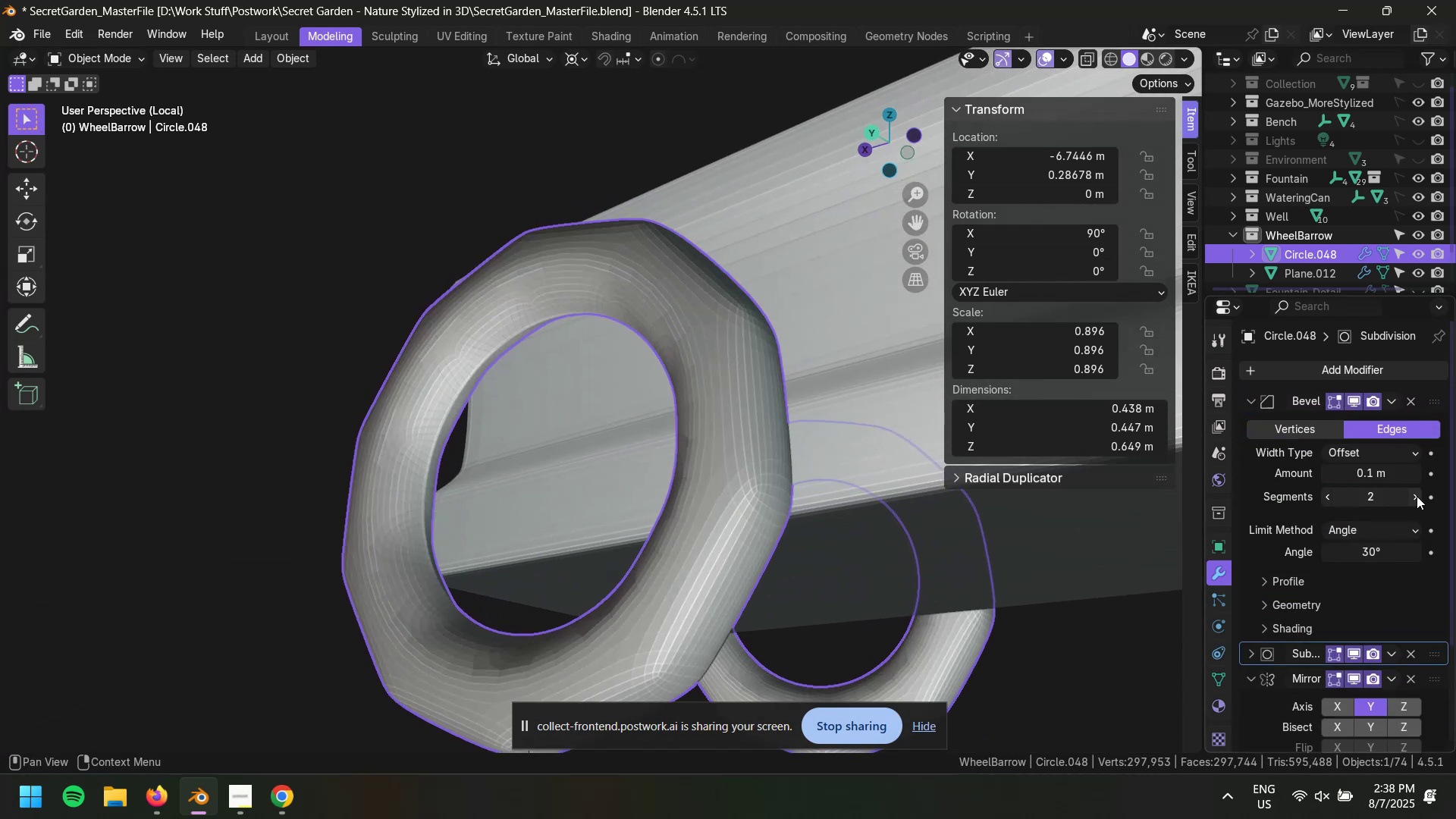 
left_click([1417, 496])
 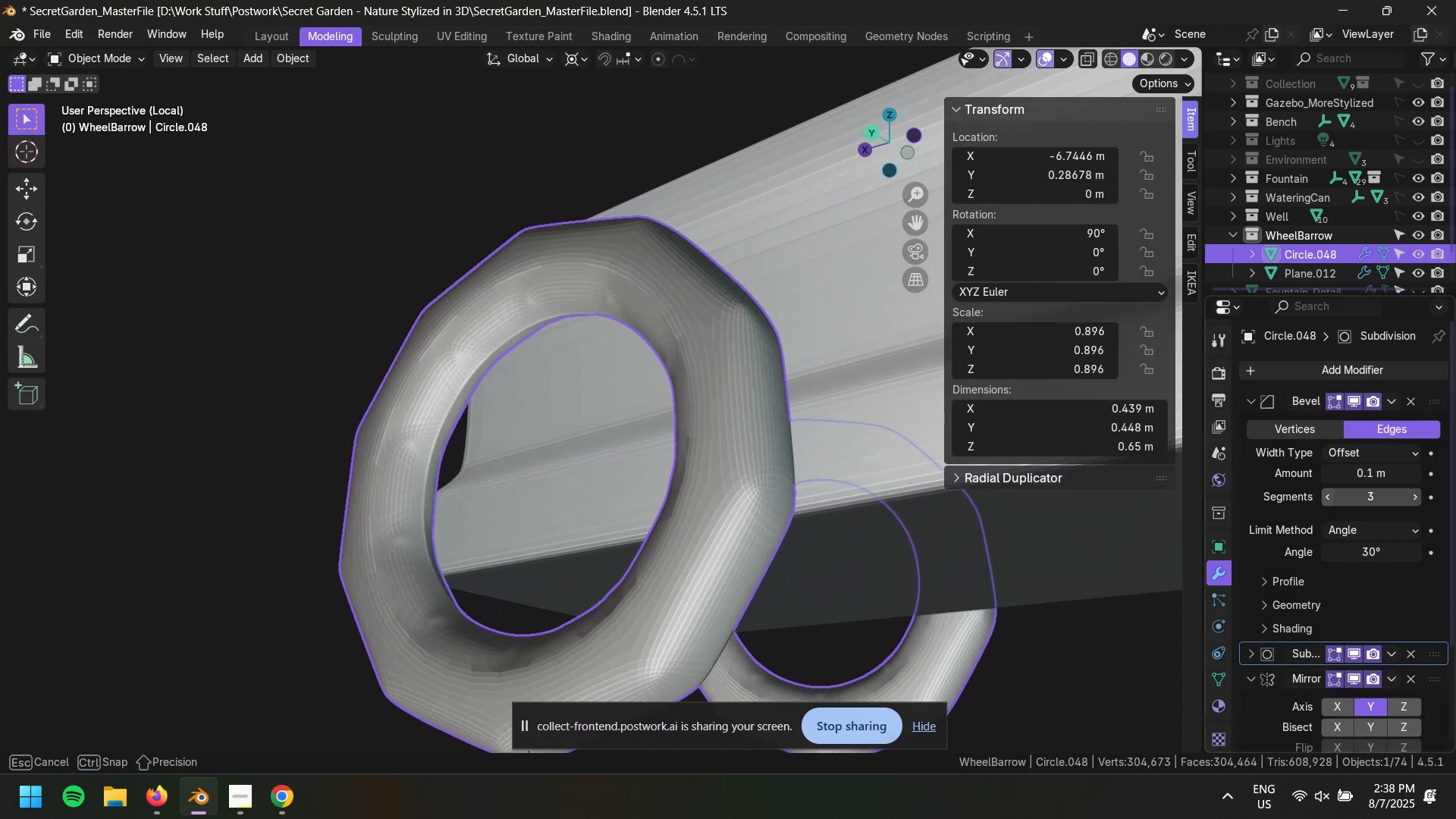 
double_click([1326, 495])
 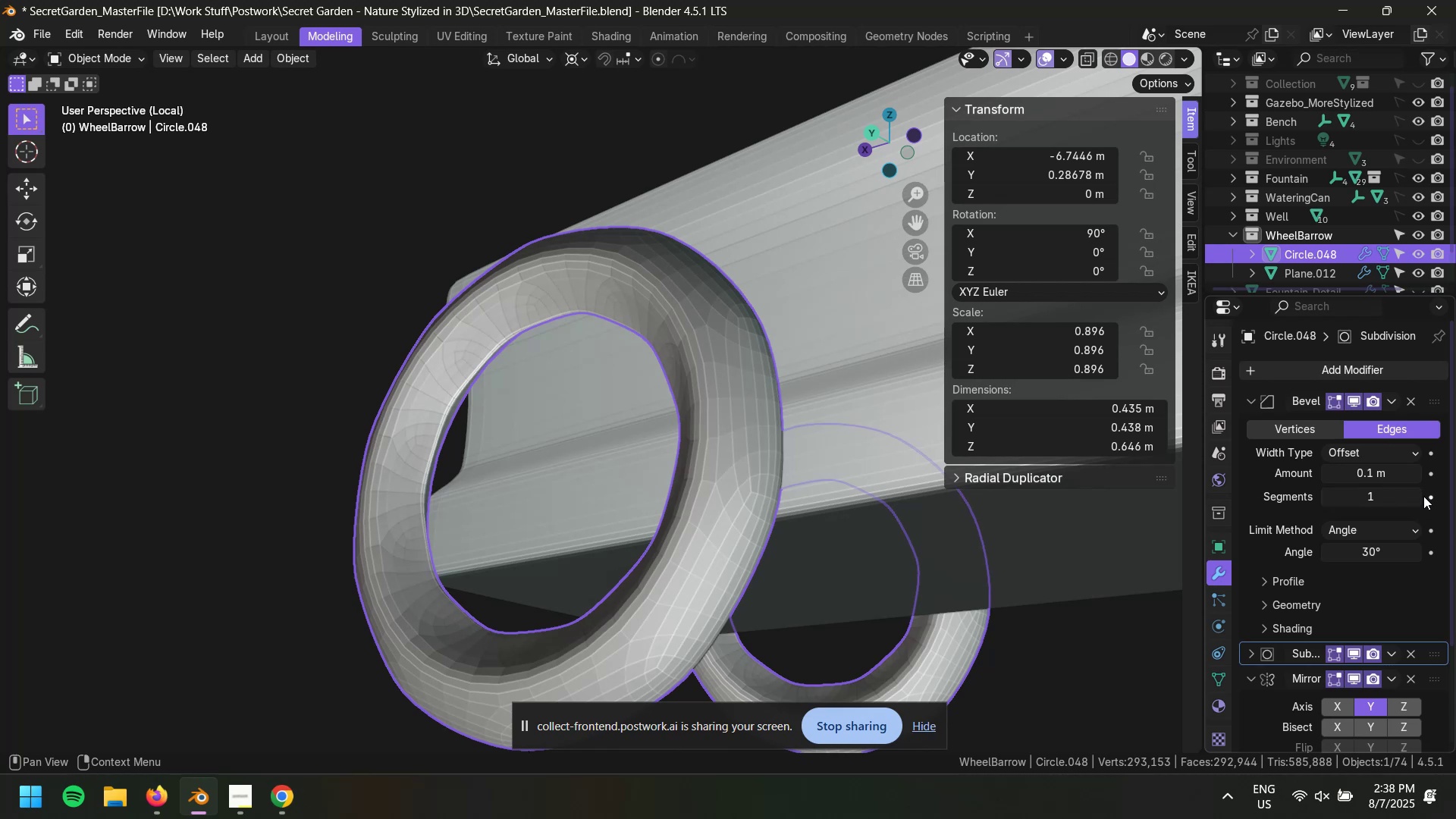 
left_click([1418, 495])
 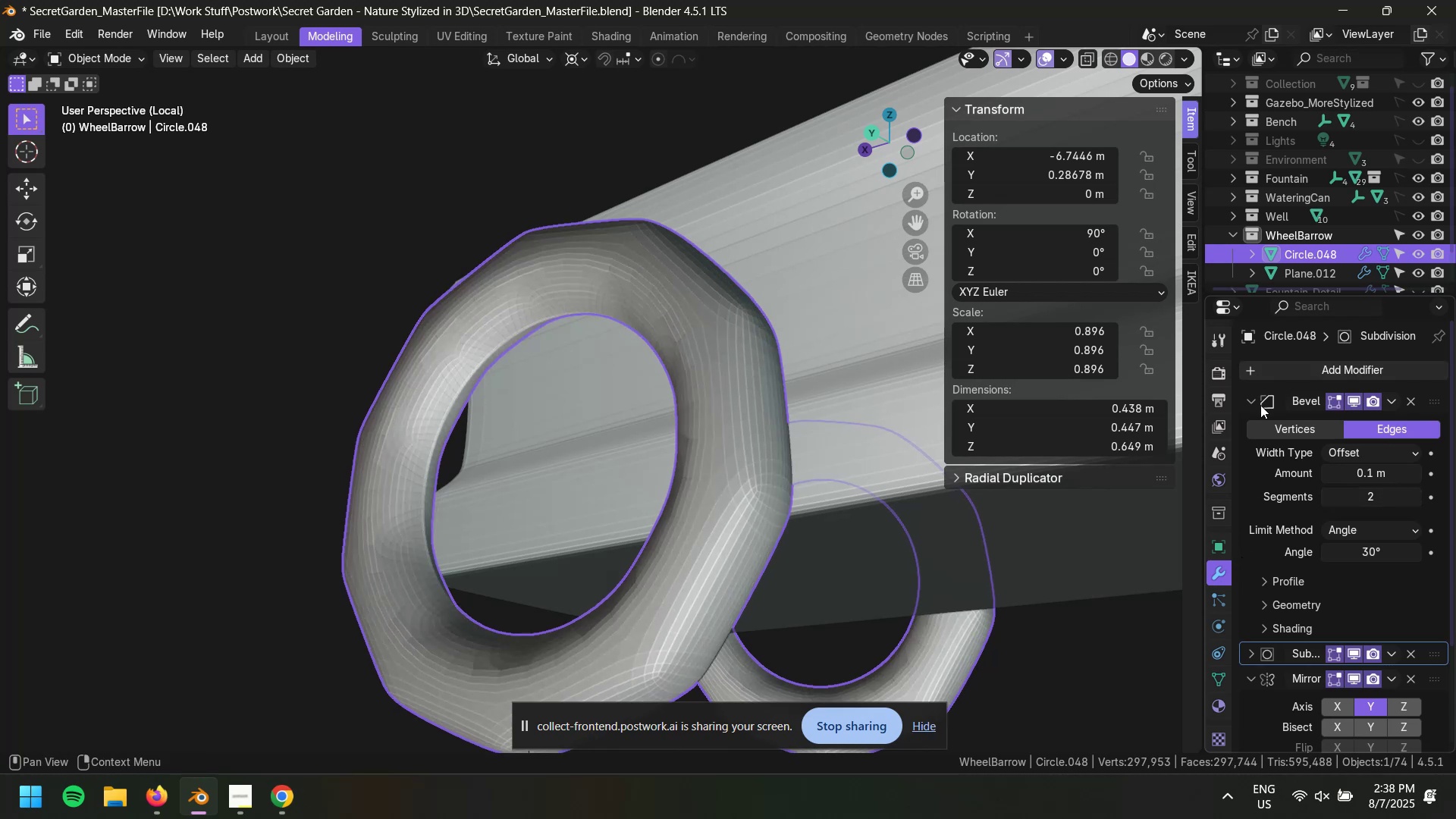 
double_click([1257, 403])
 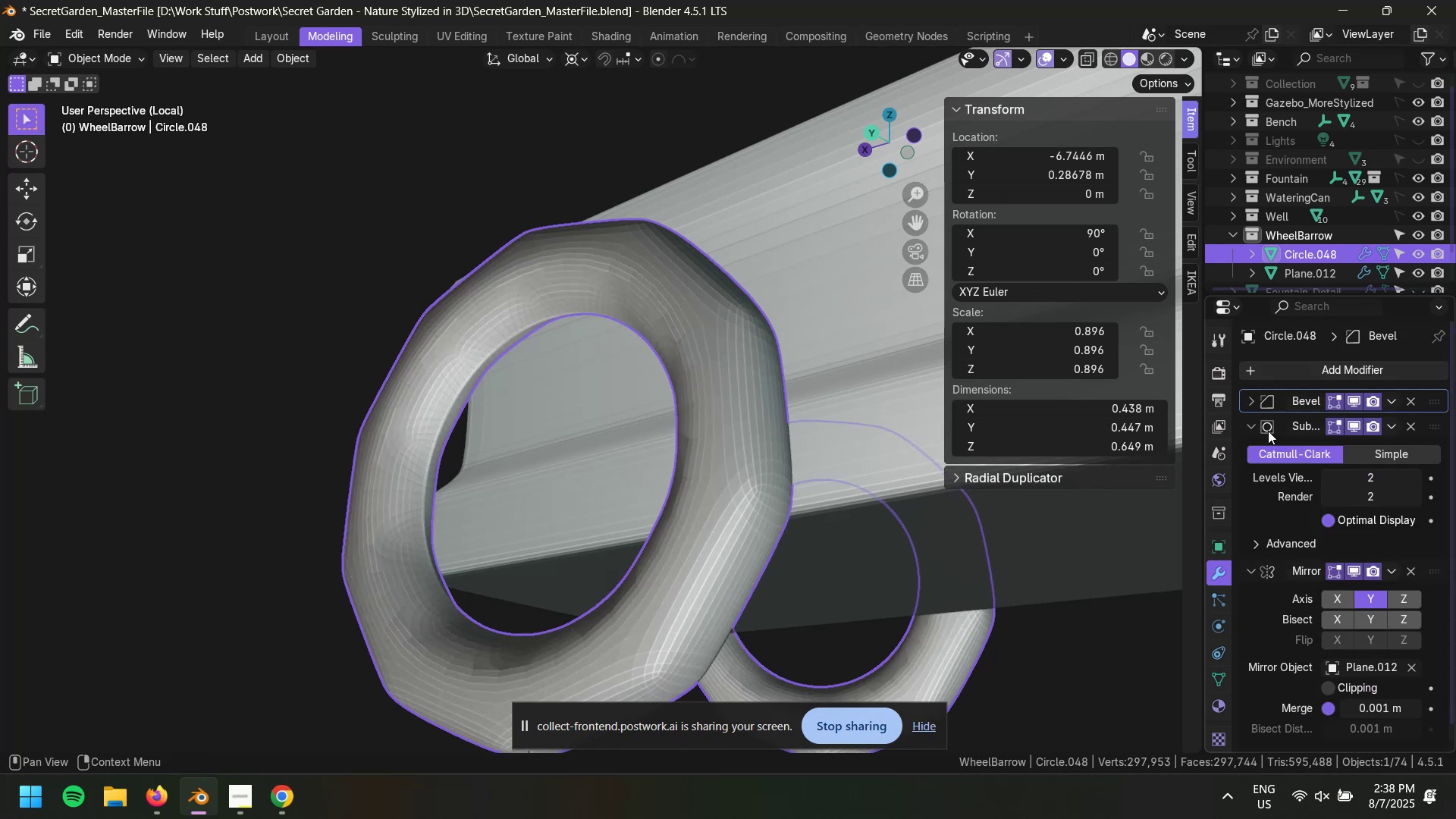 
double_click([1255, 429])
 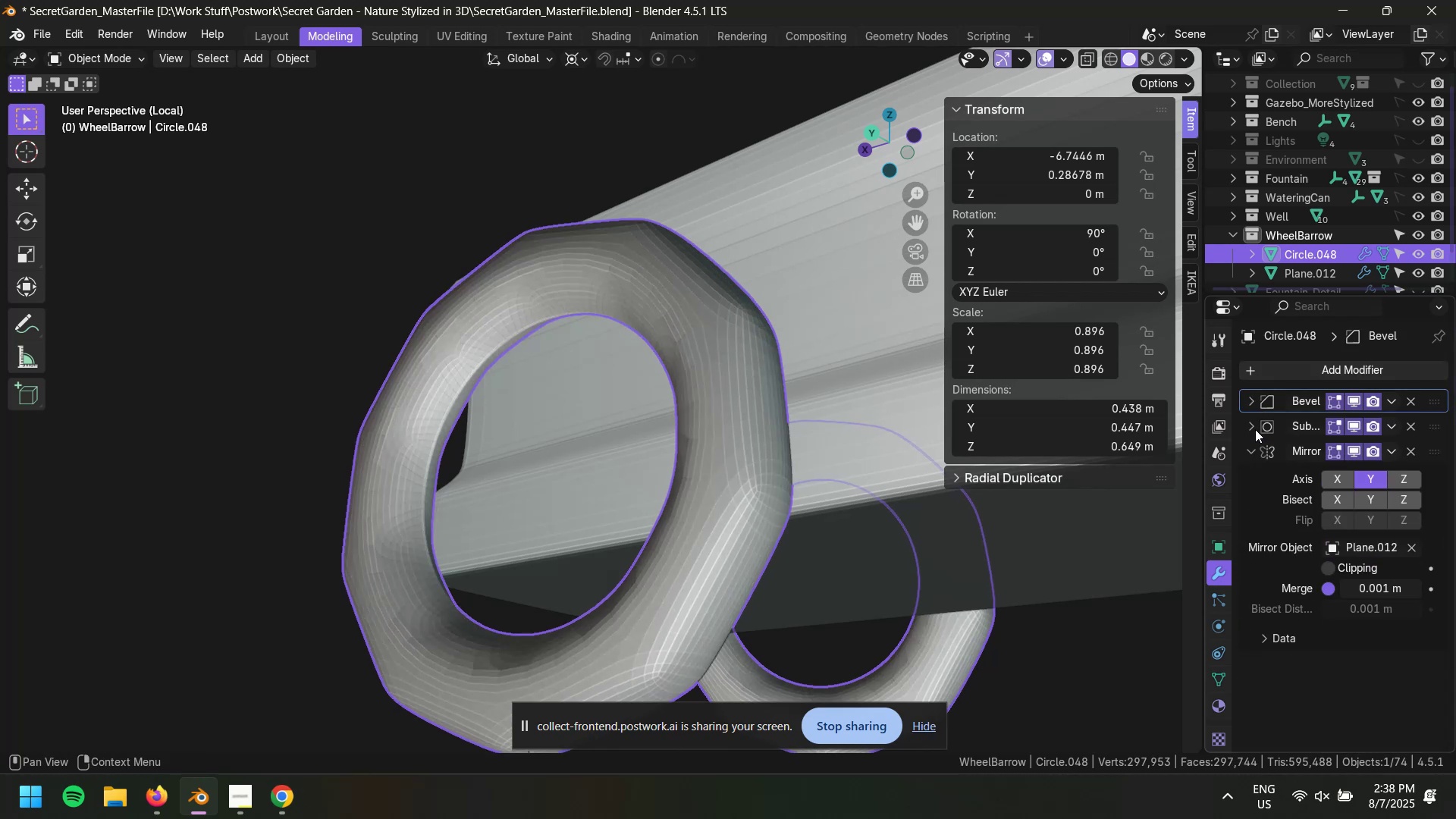 
triple_click([1255, 429])
 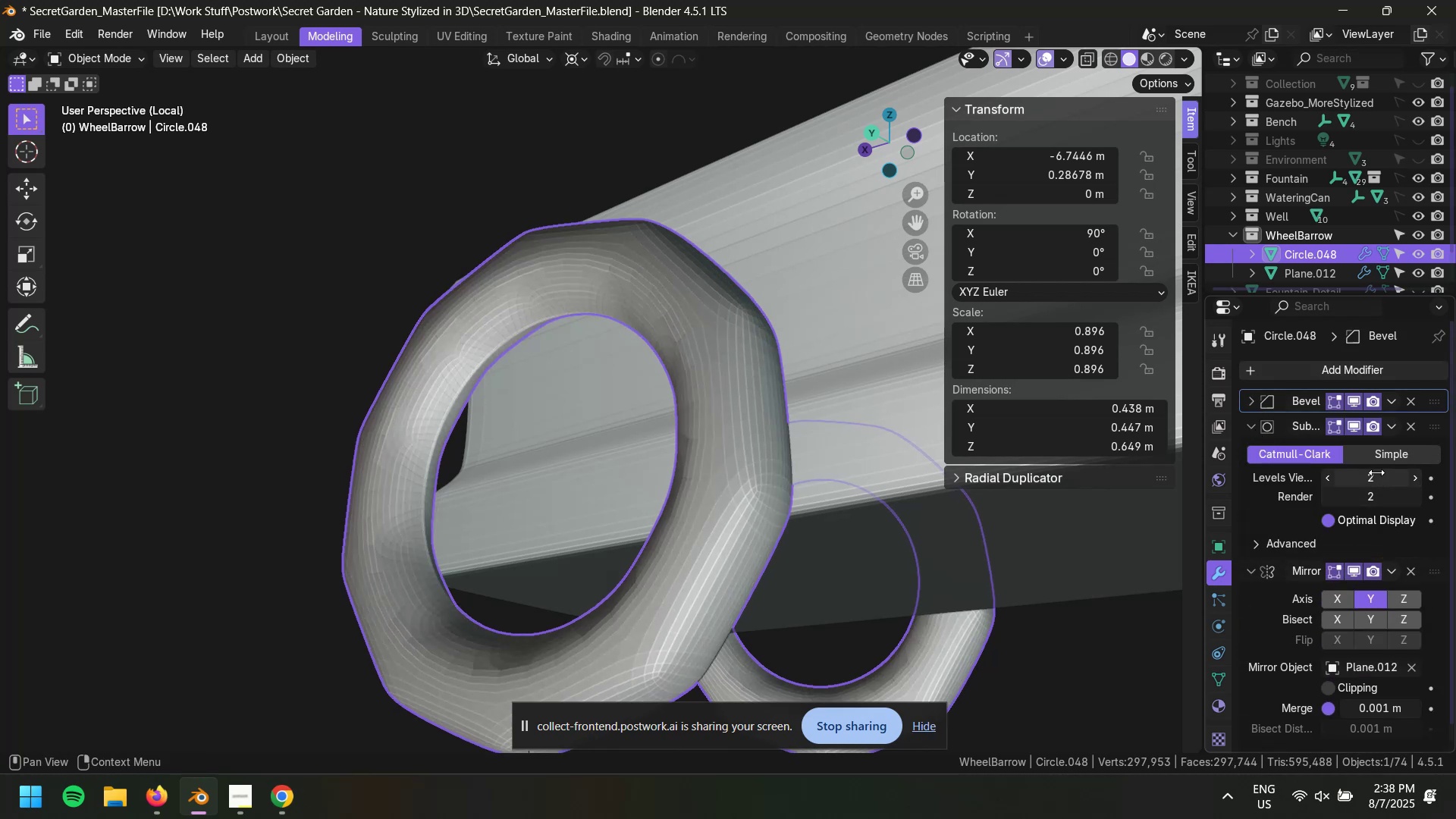 
left_click([1326, 473])
 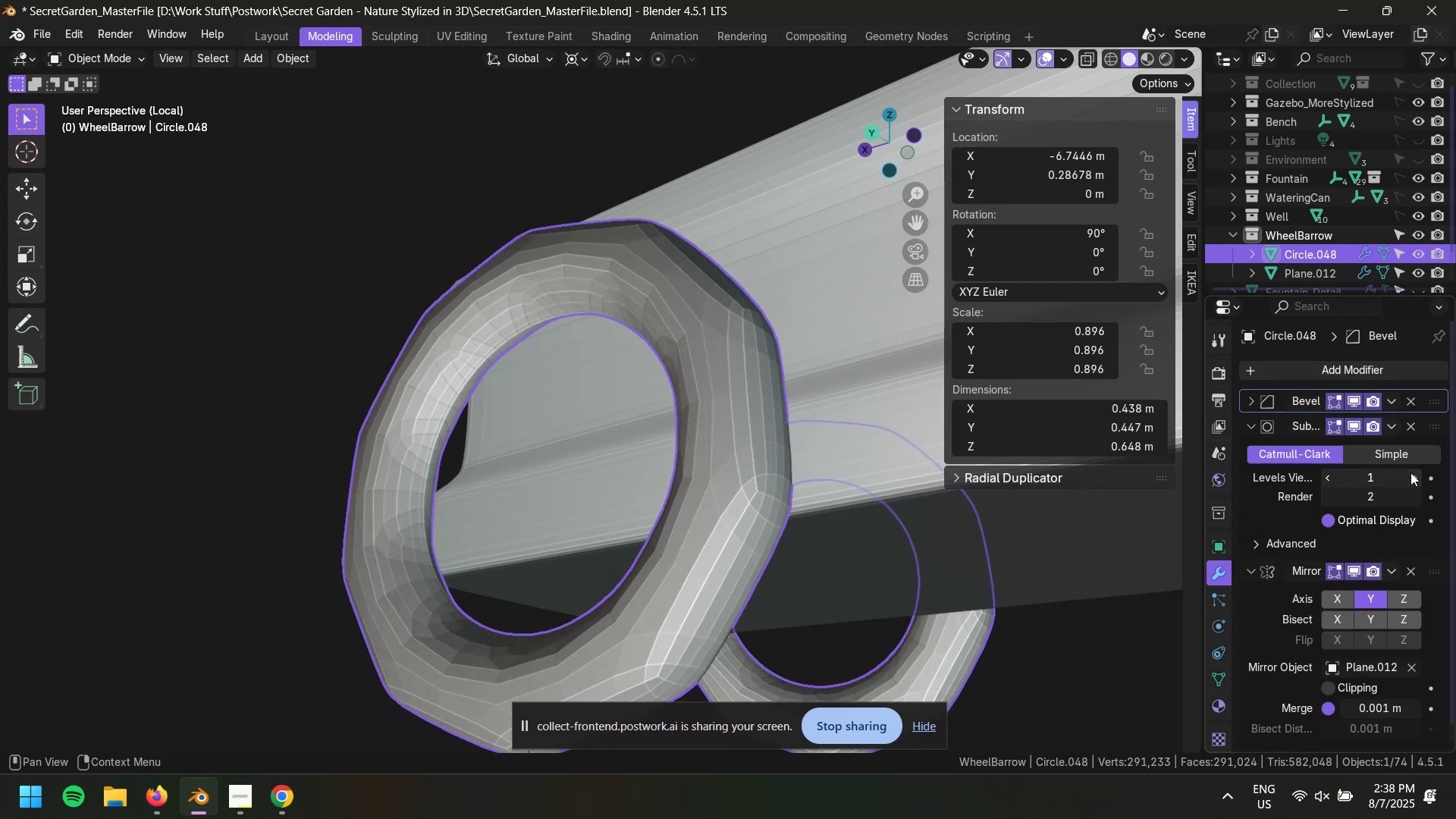 
left_click([1416, 475])
 